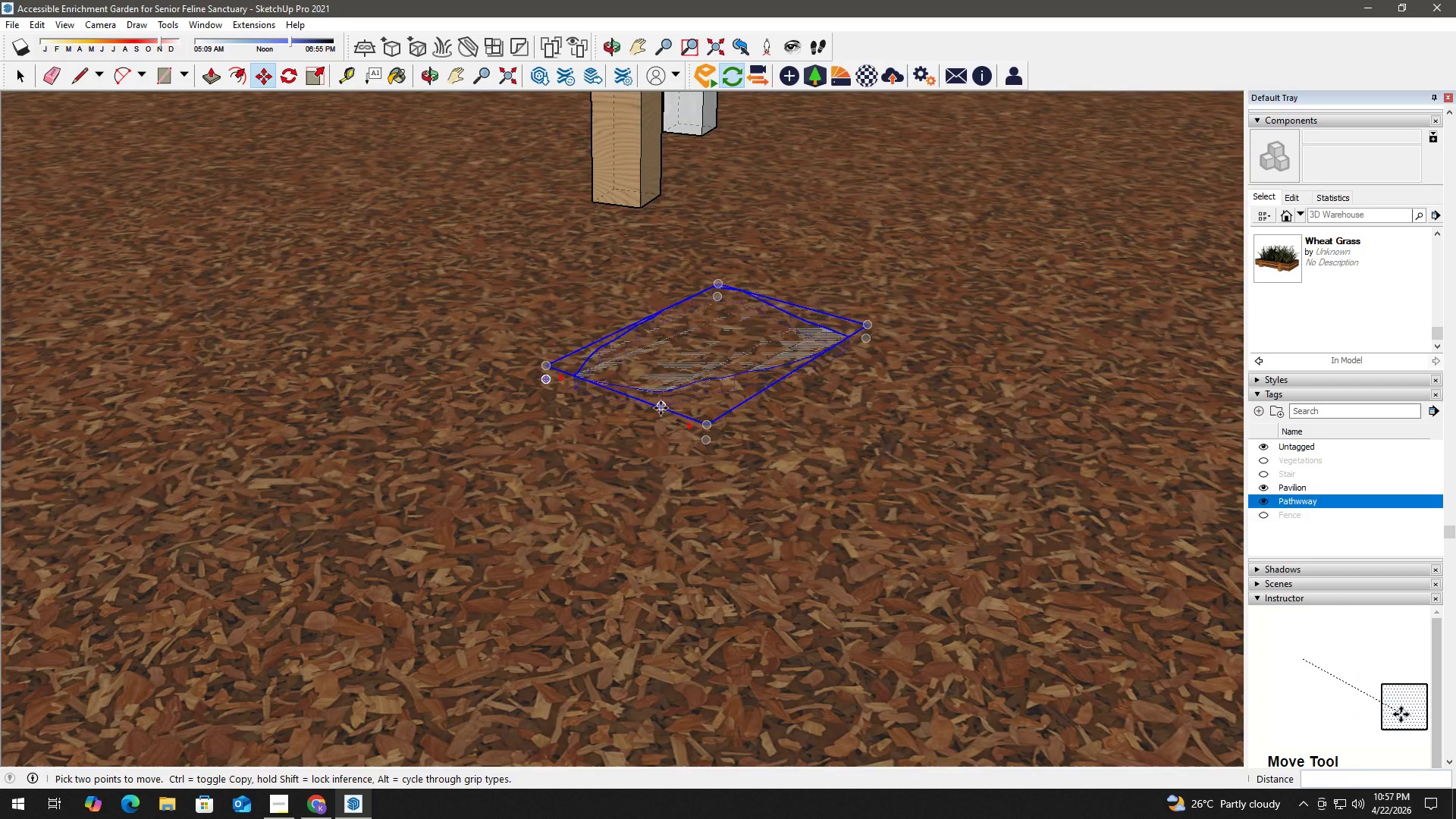 
left_click([661, 408])
 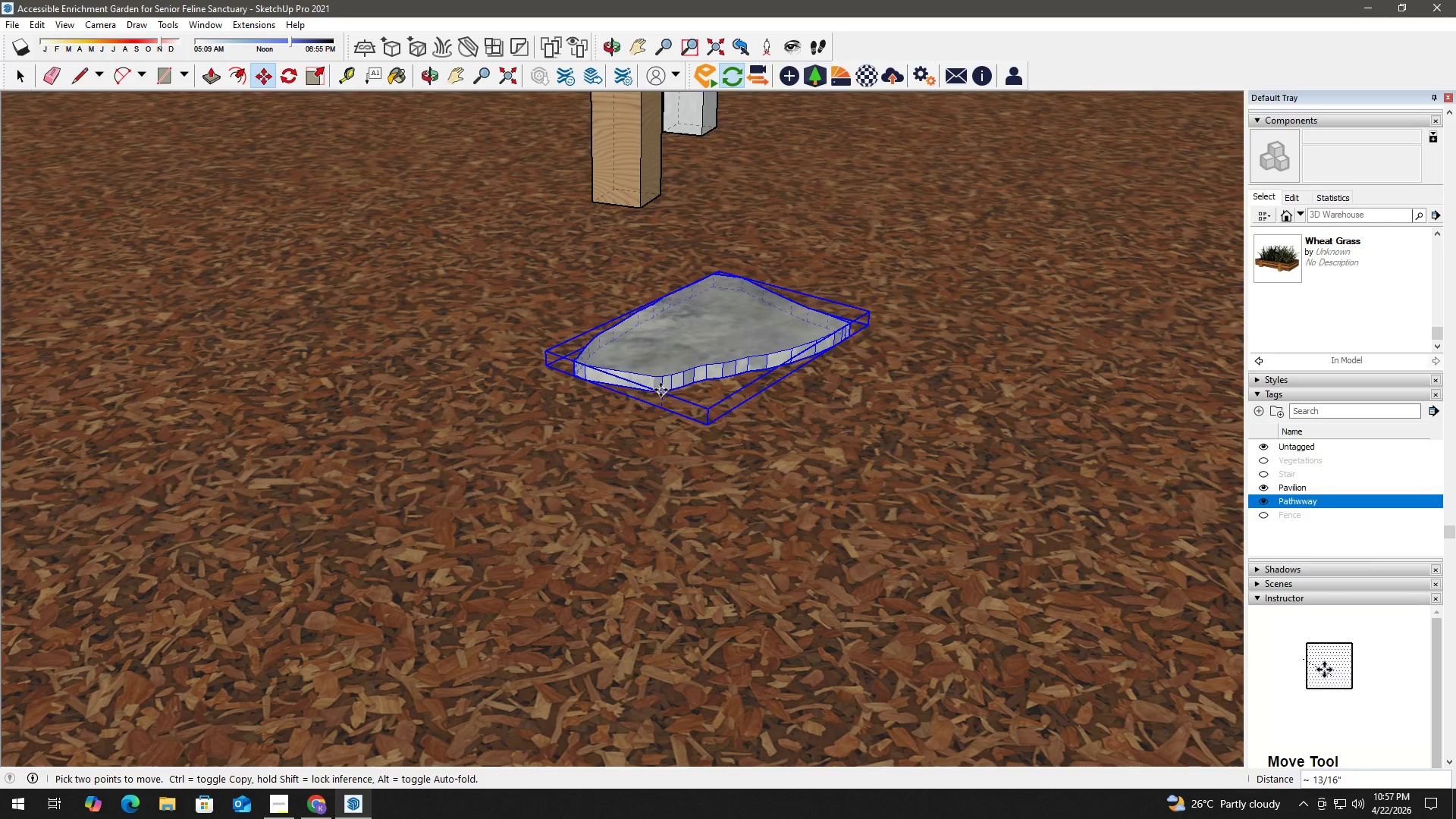 
key(Space)
 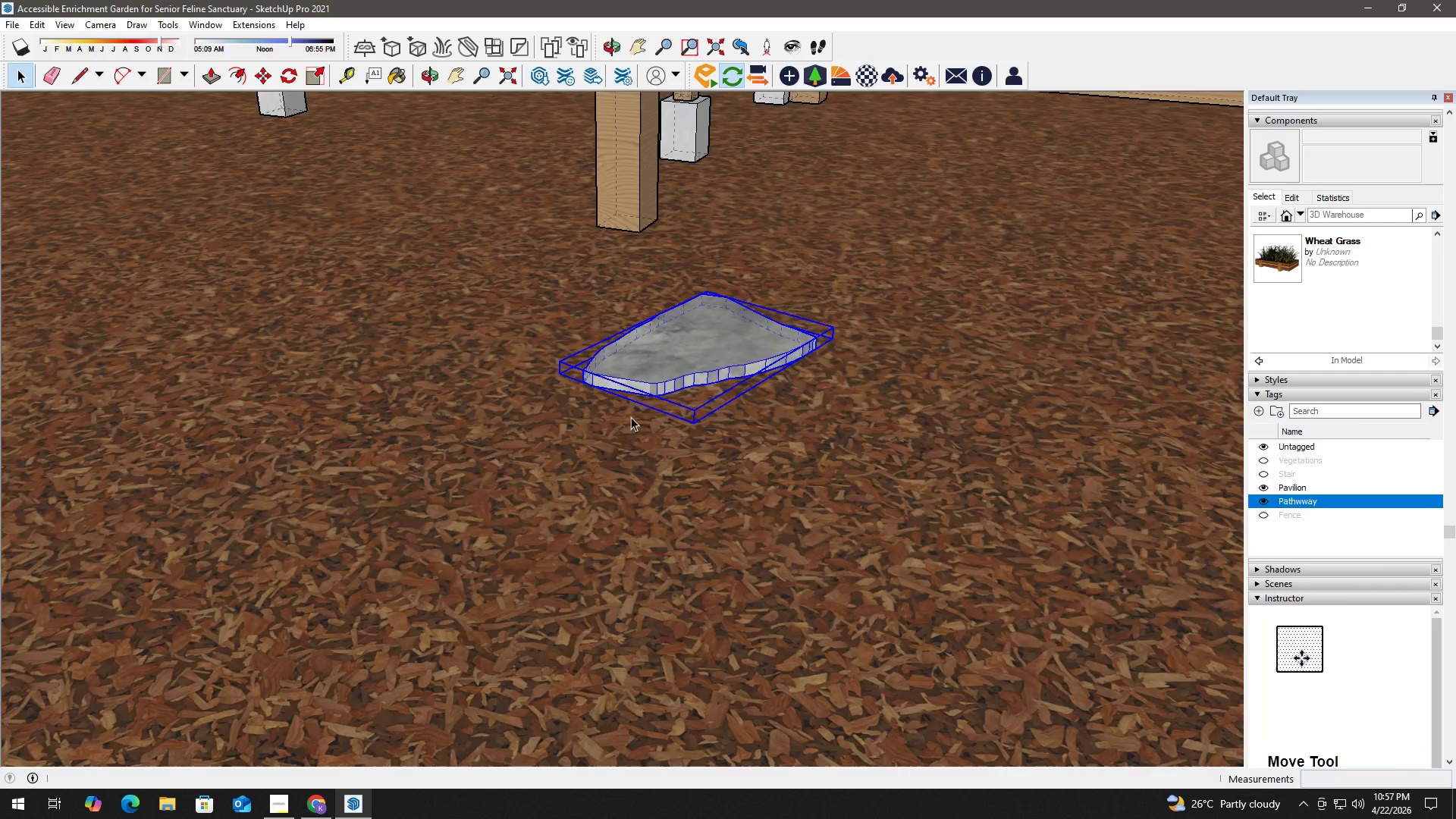 
scroll: coordinate [629, 476], scroll_direction: down, amount: 25.0
 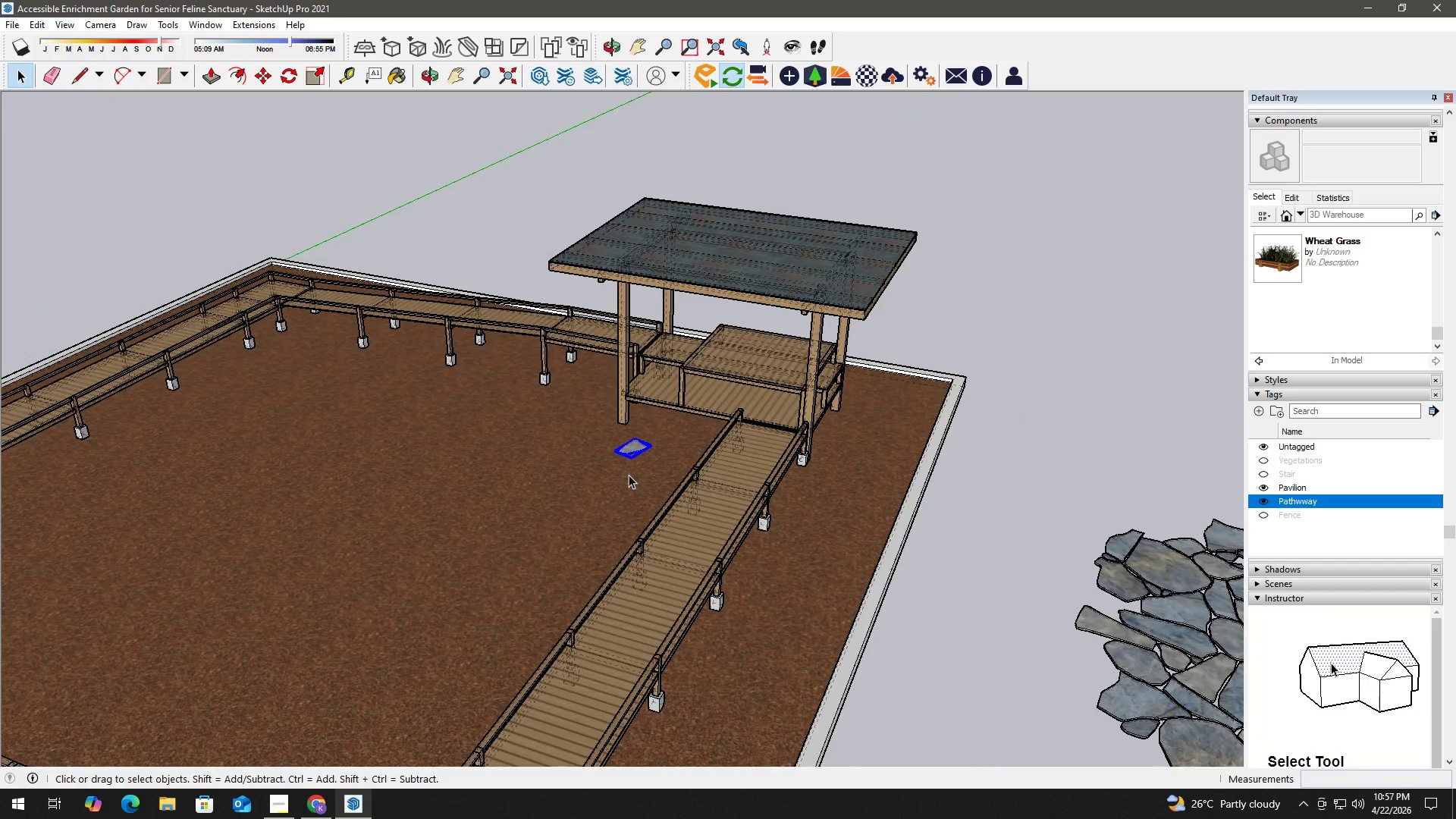 
key(K)
 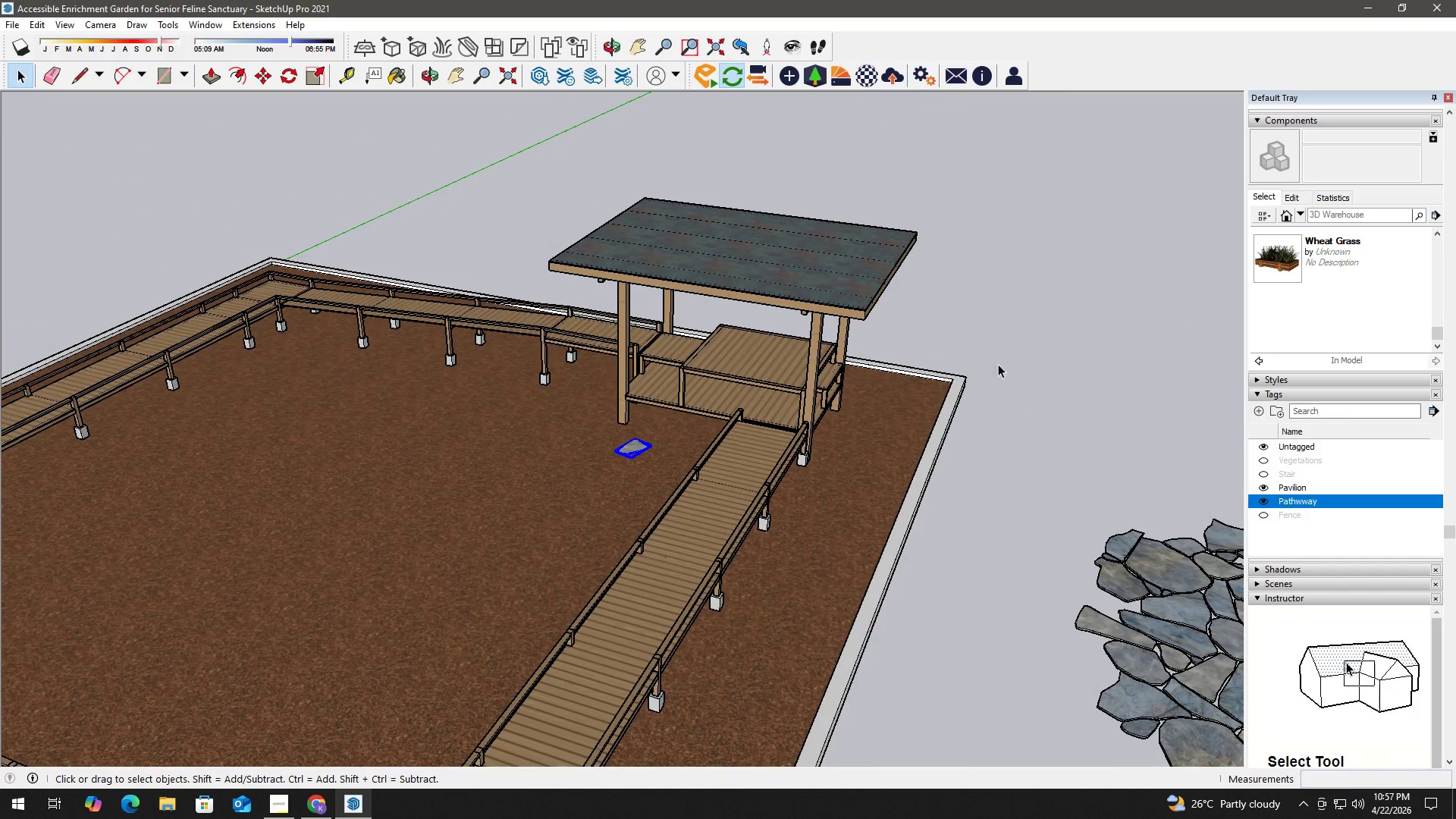 
key(Space)
 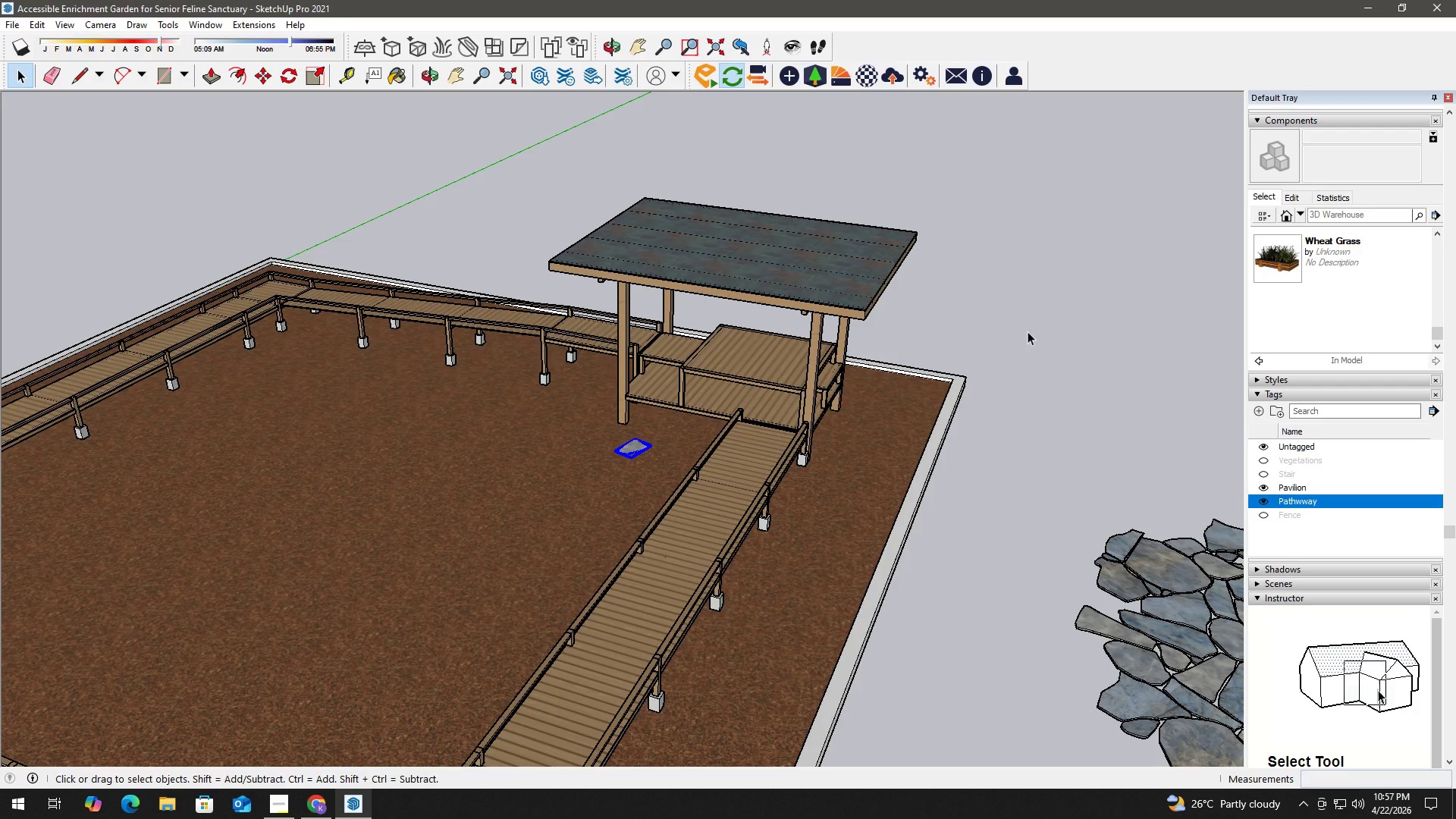 
left_click([1029, 329])
 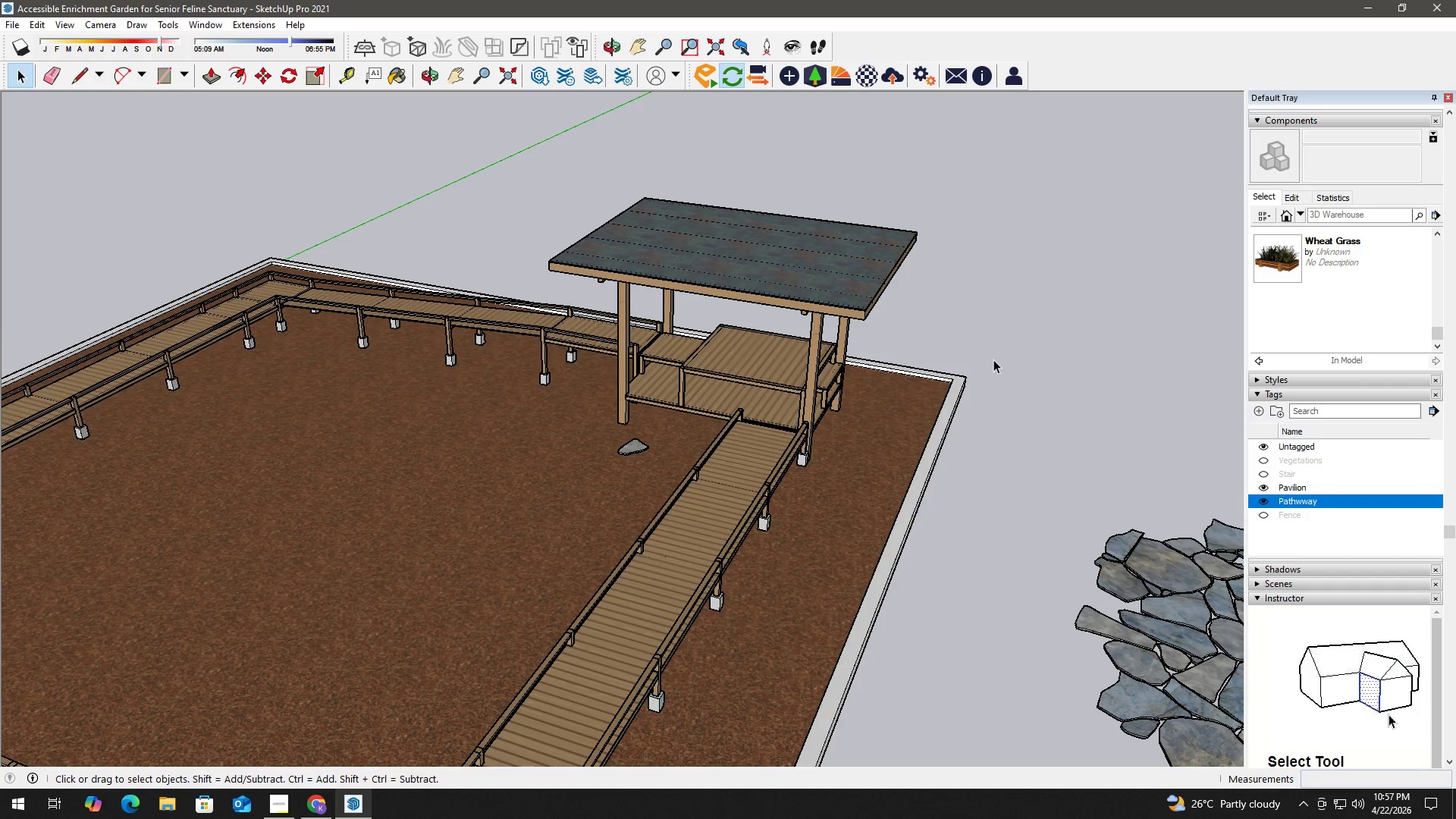 
wait(7.47)
 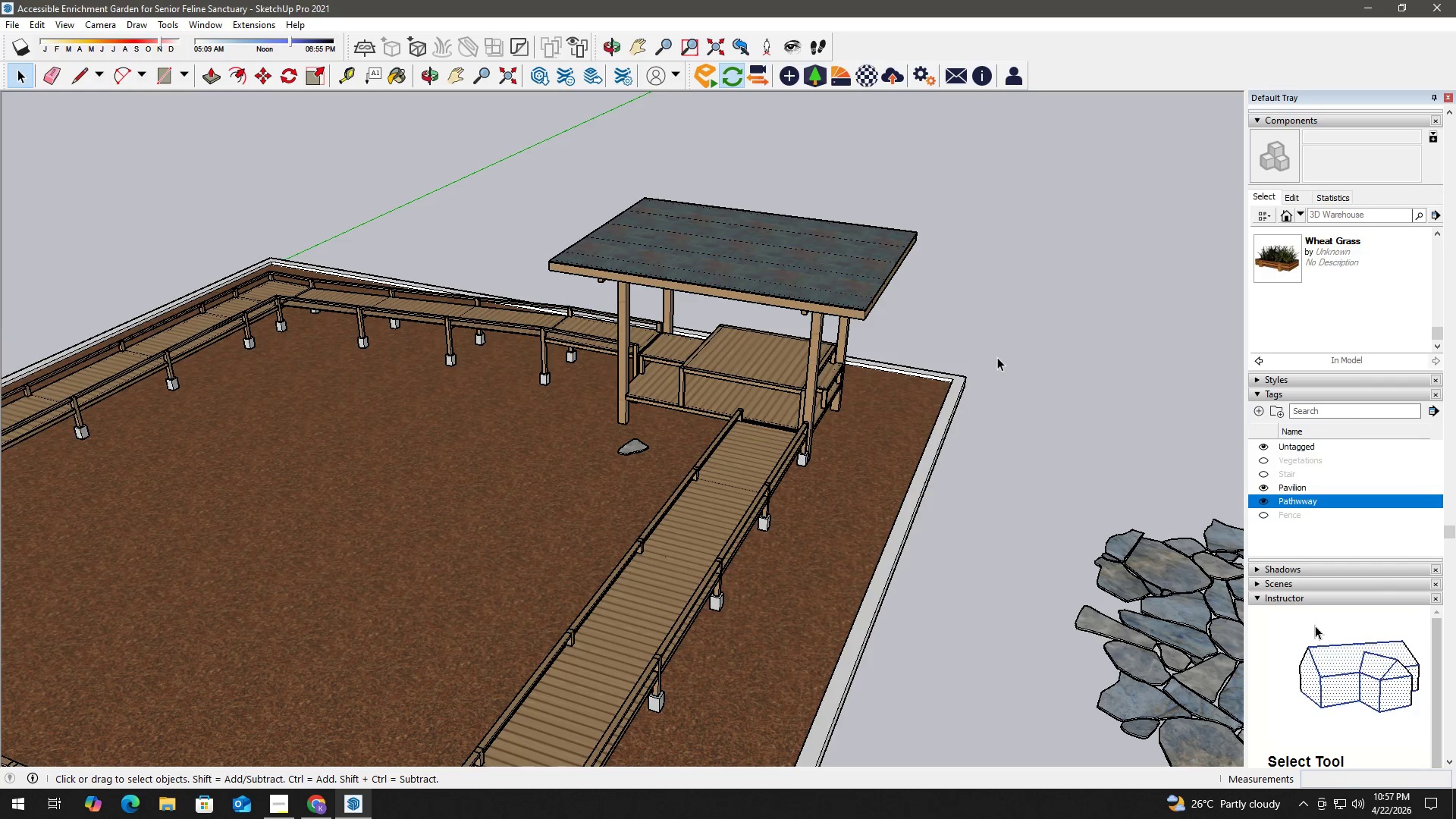 
key(Space)
 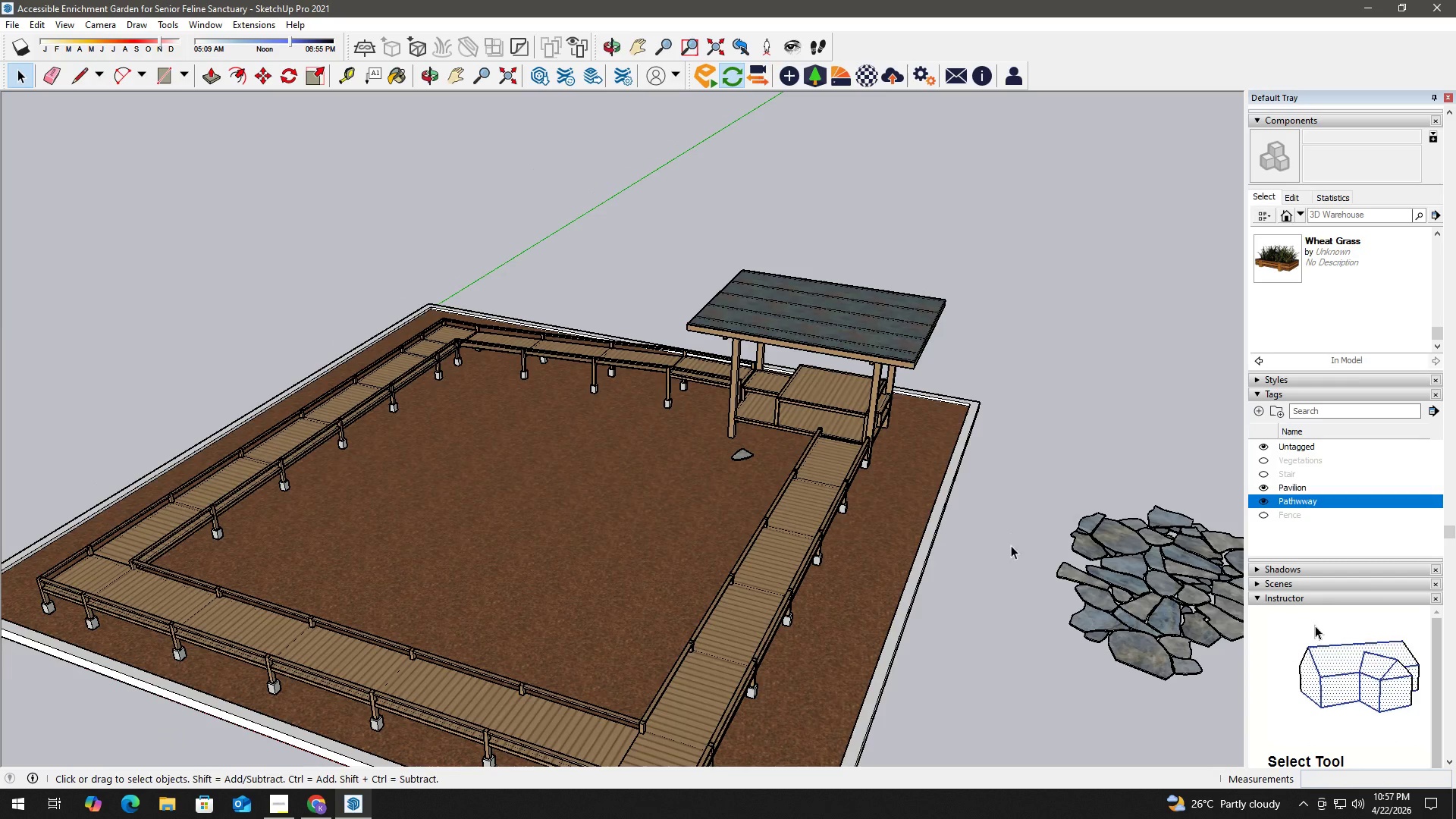 
key(H)
 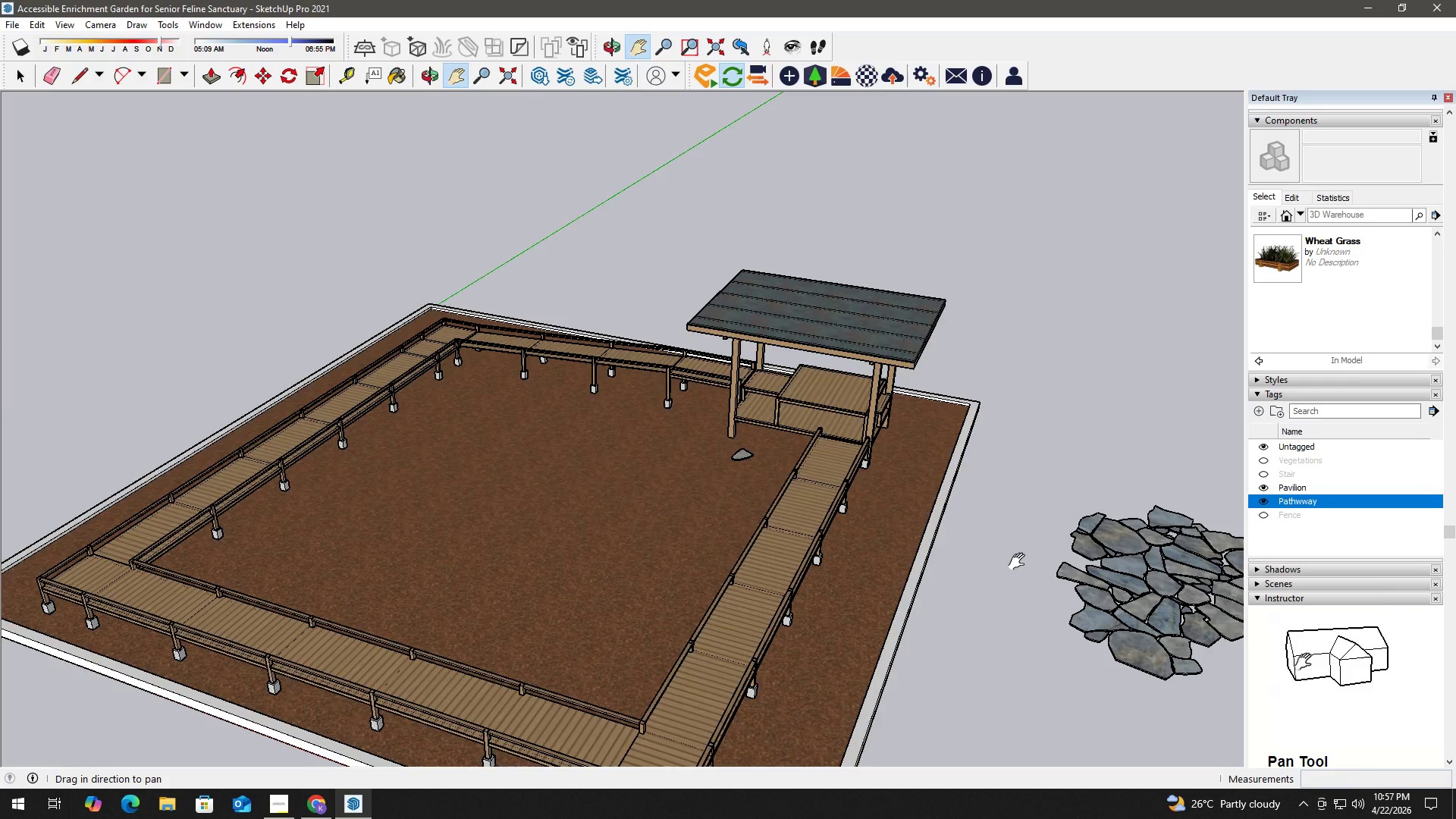 
left_click_drag(start_coordinate=[1020, 561], to_coordinate=[771, 487])
 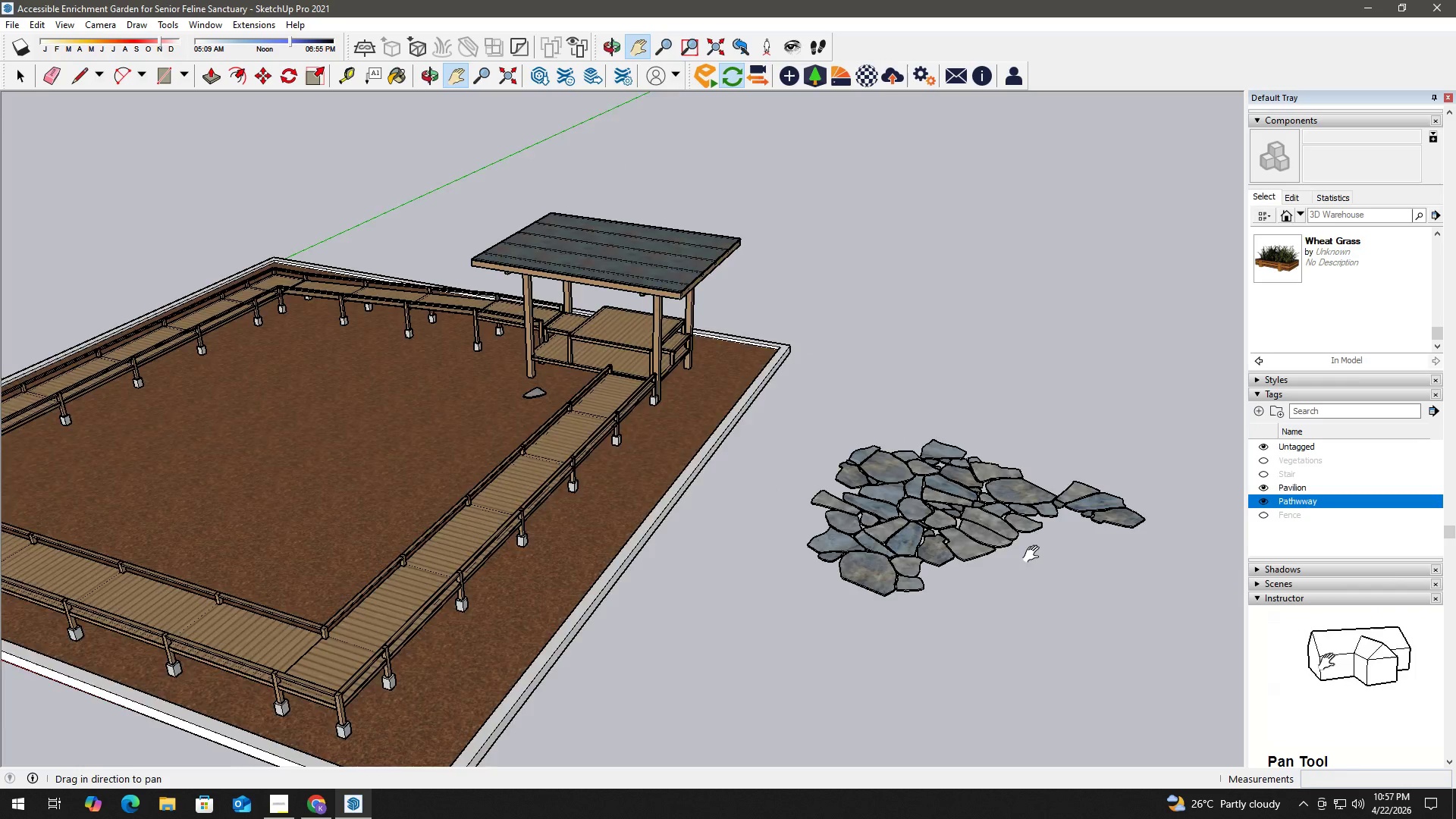 
scroll: coordinate [1012, 532], scroll_direction: down, amount: 5.0
 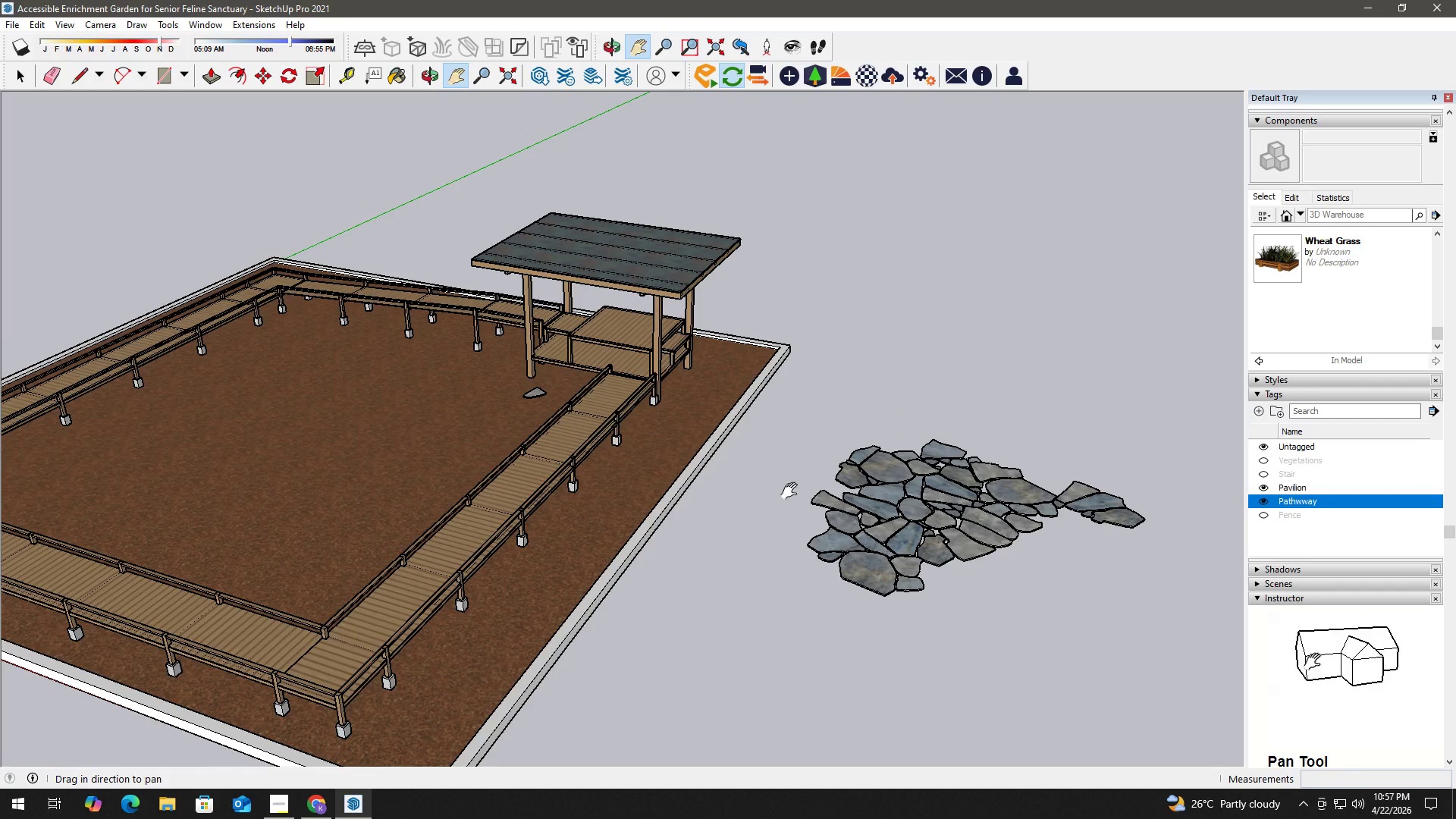 
key(Space)
 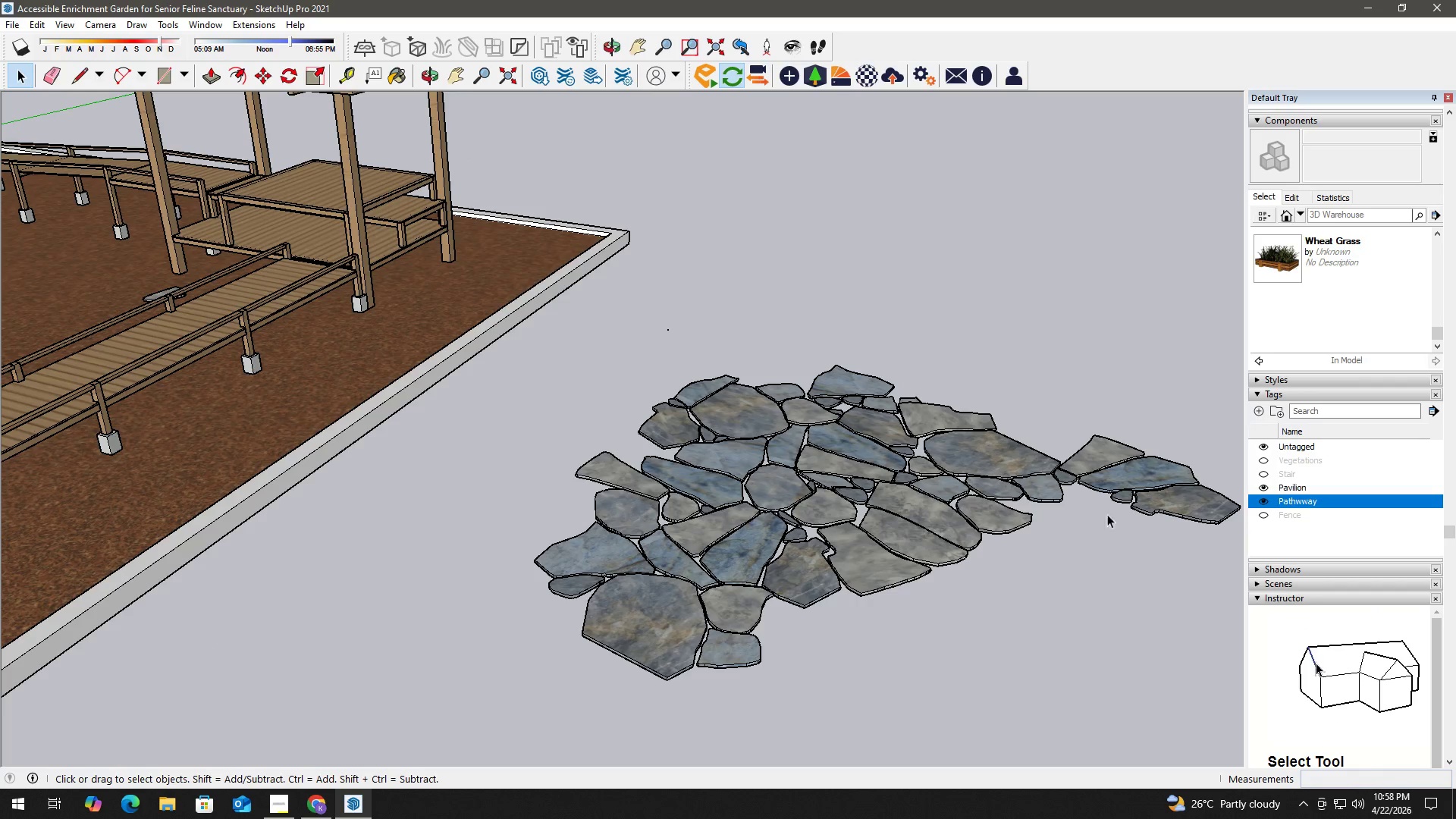 
scroll: coordinate [1116, 487], scroll_direction: up, amount: 8.0
 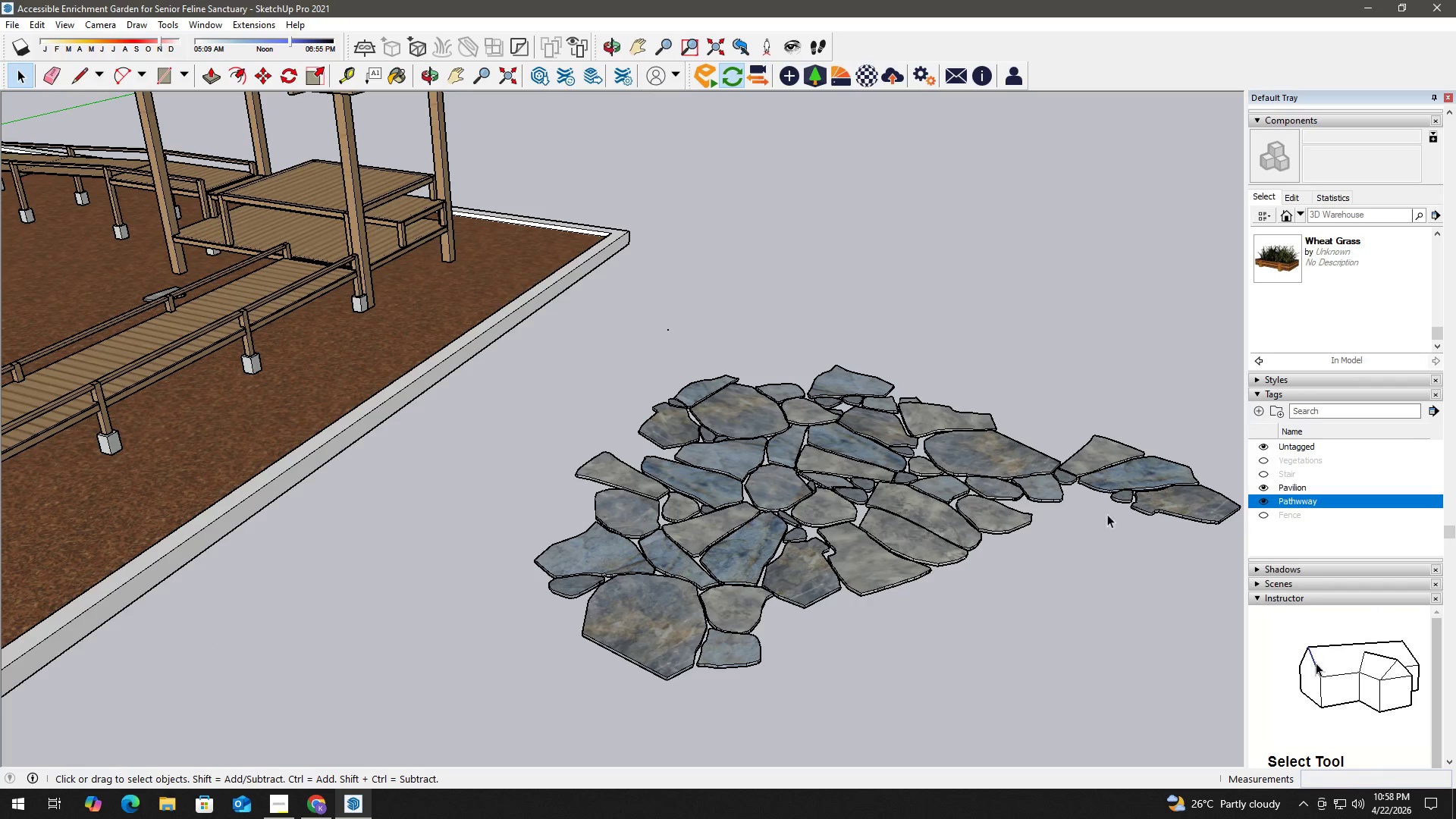 
left_click([997, 512])
 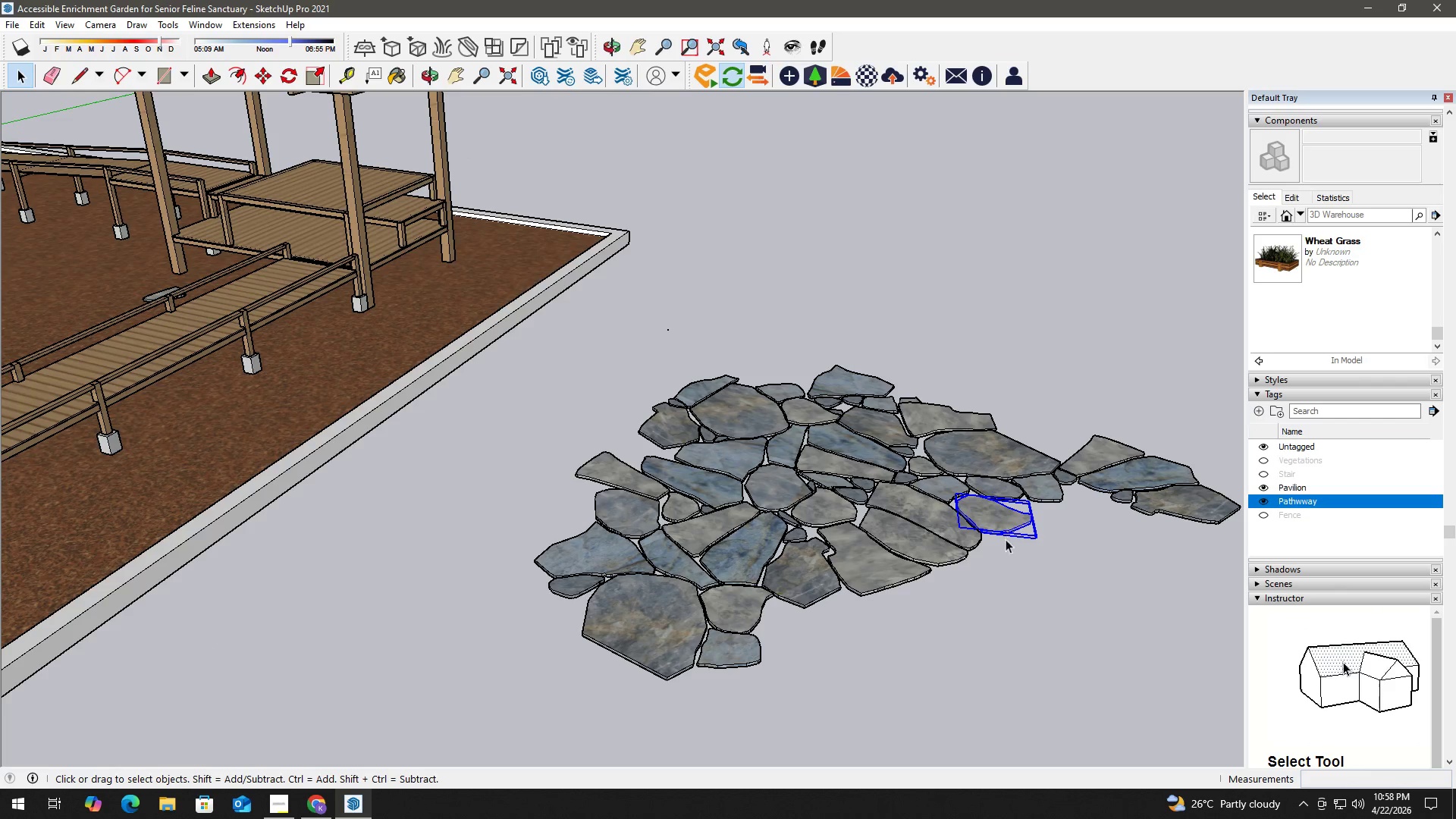 
key(M)
 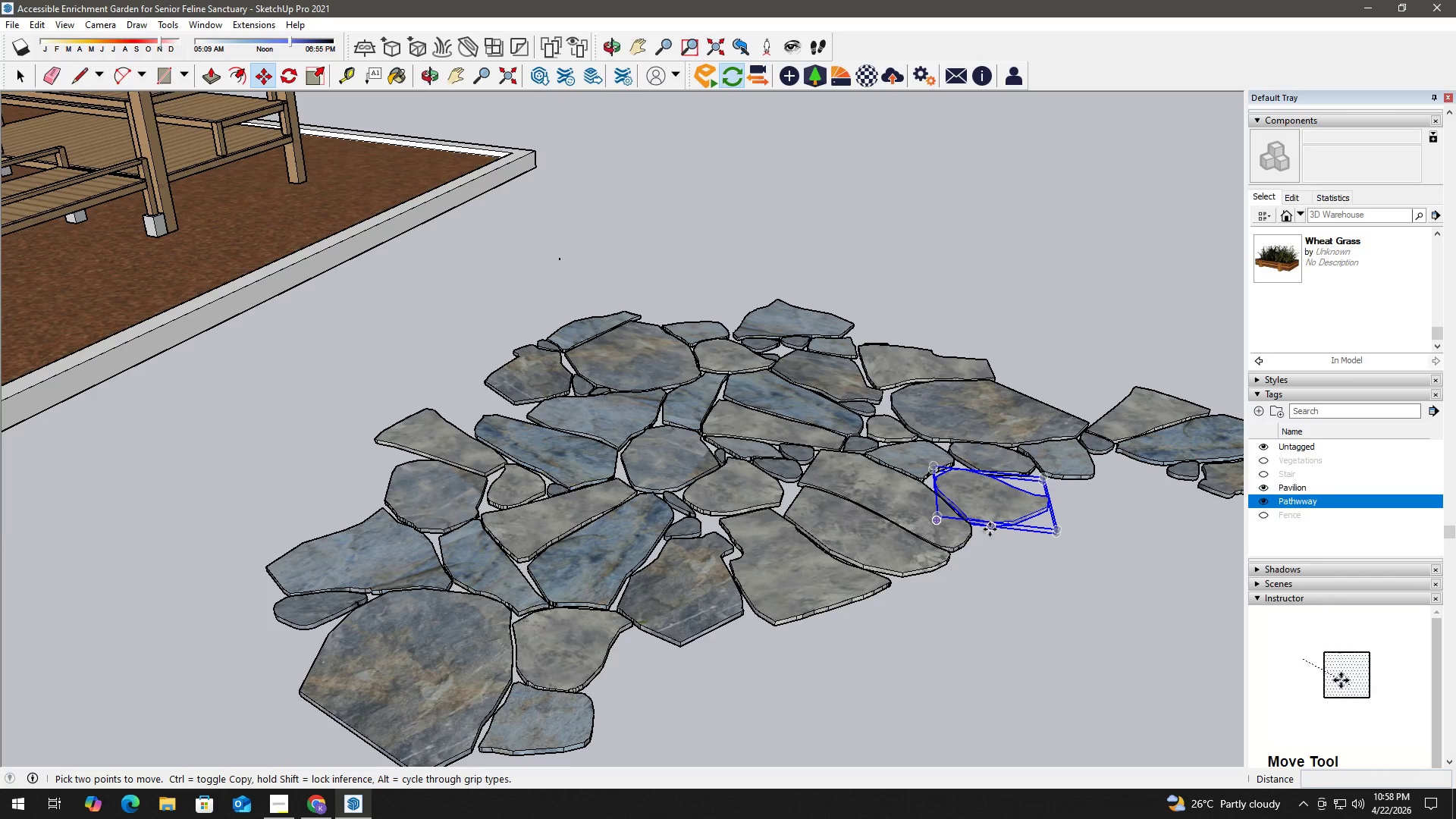 
scroll: coordinate [998, 545], scroll_direction: up, amount: 5.0
 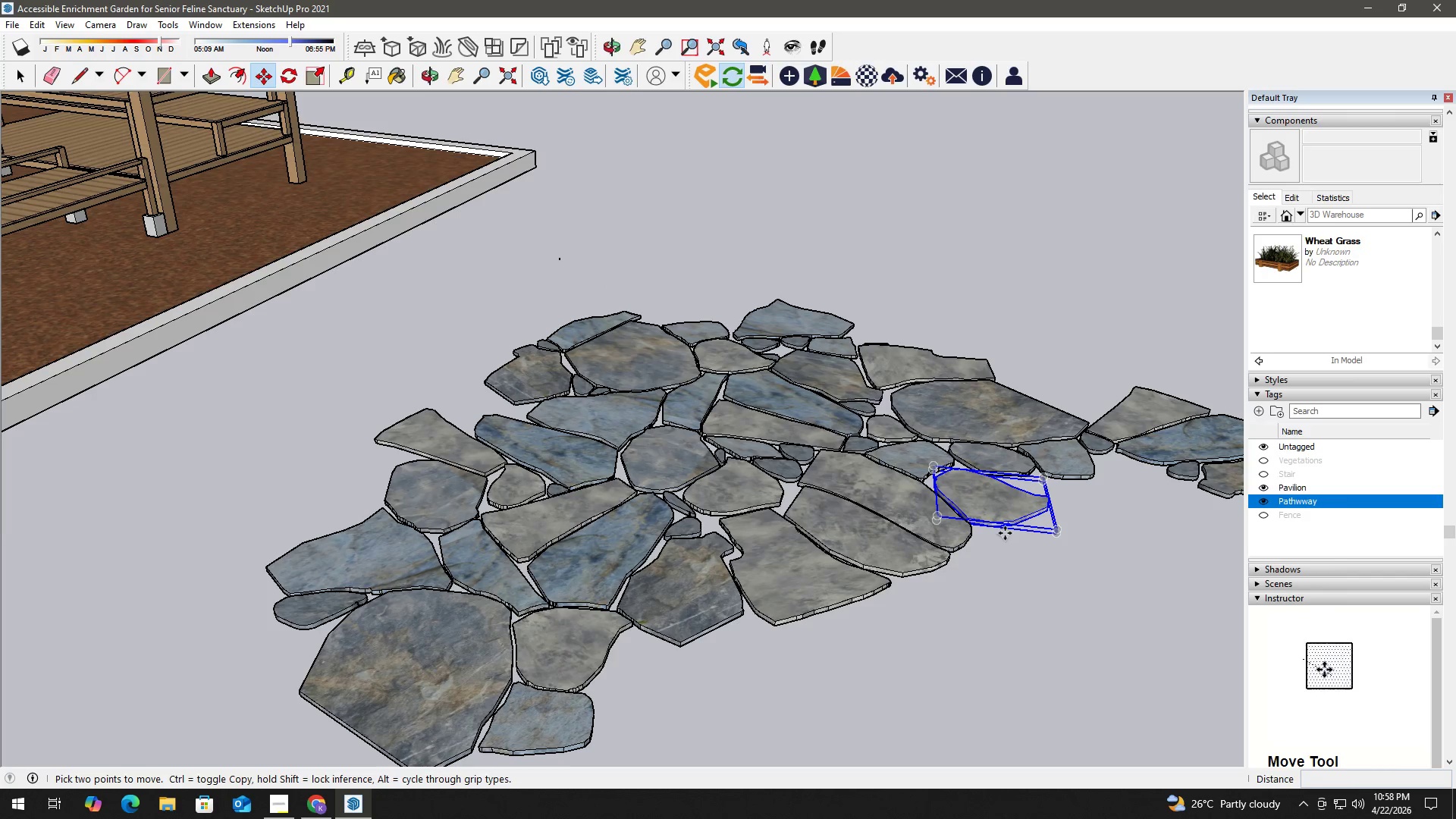 
left_click([990, 529])
 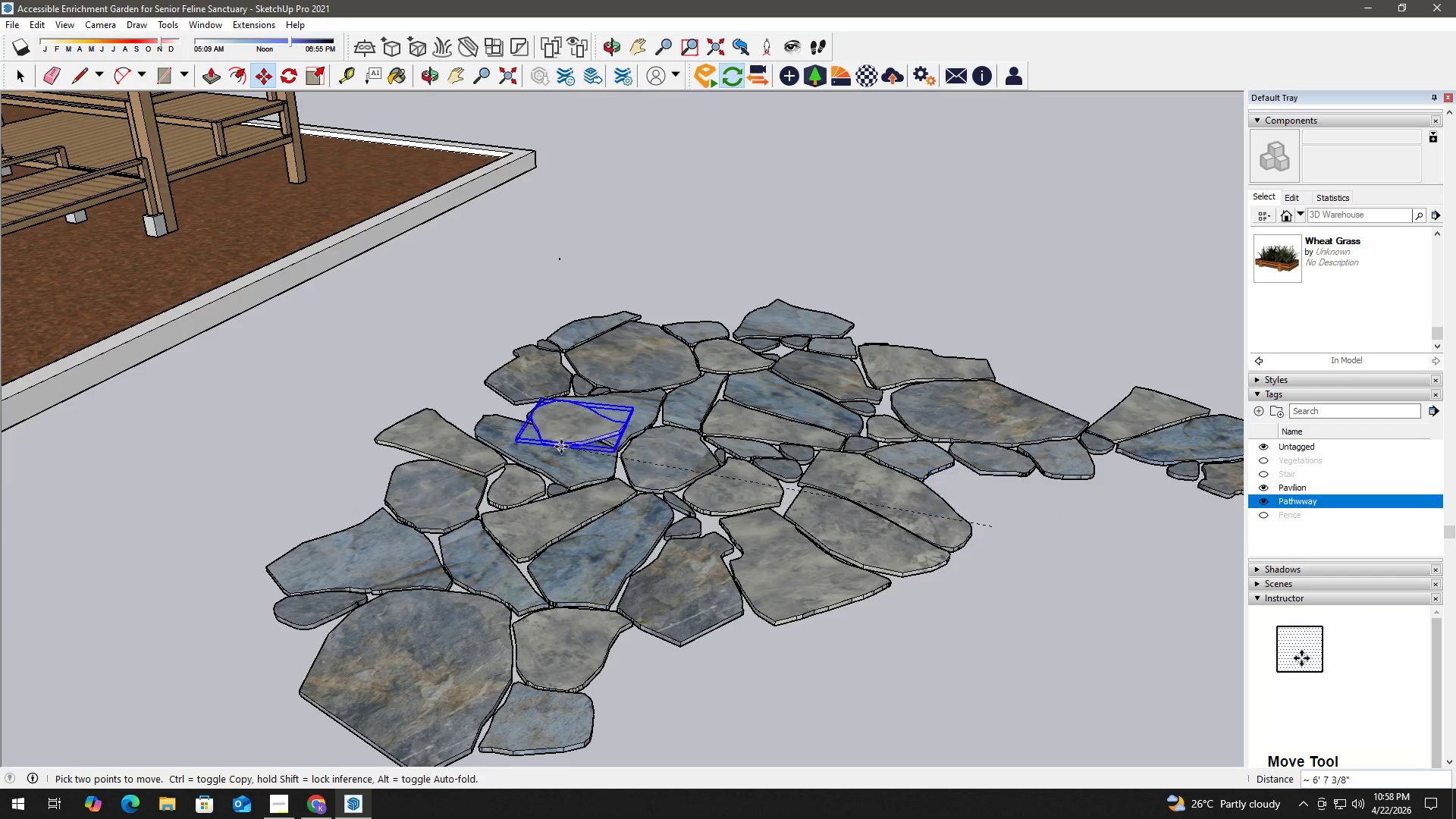 
hold_key(key=ShiftLeft, duration=0.55)
 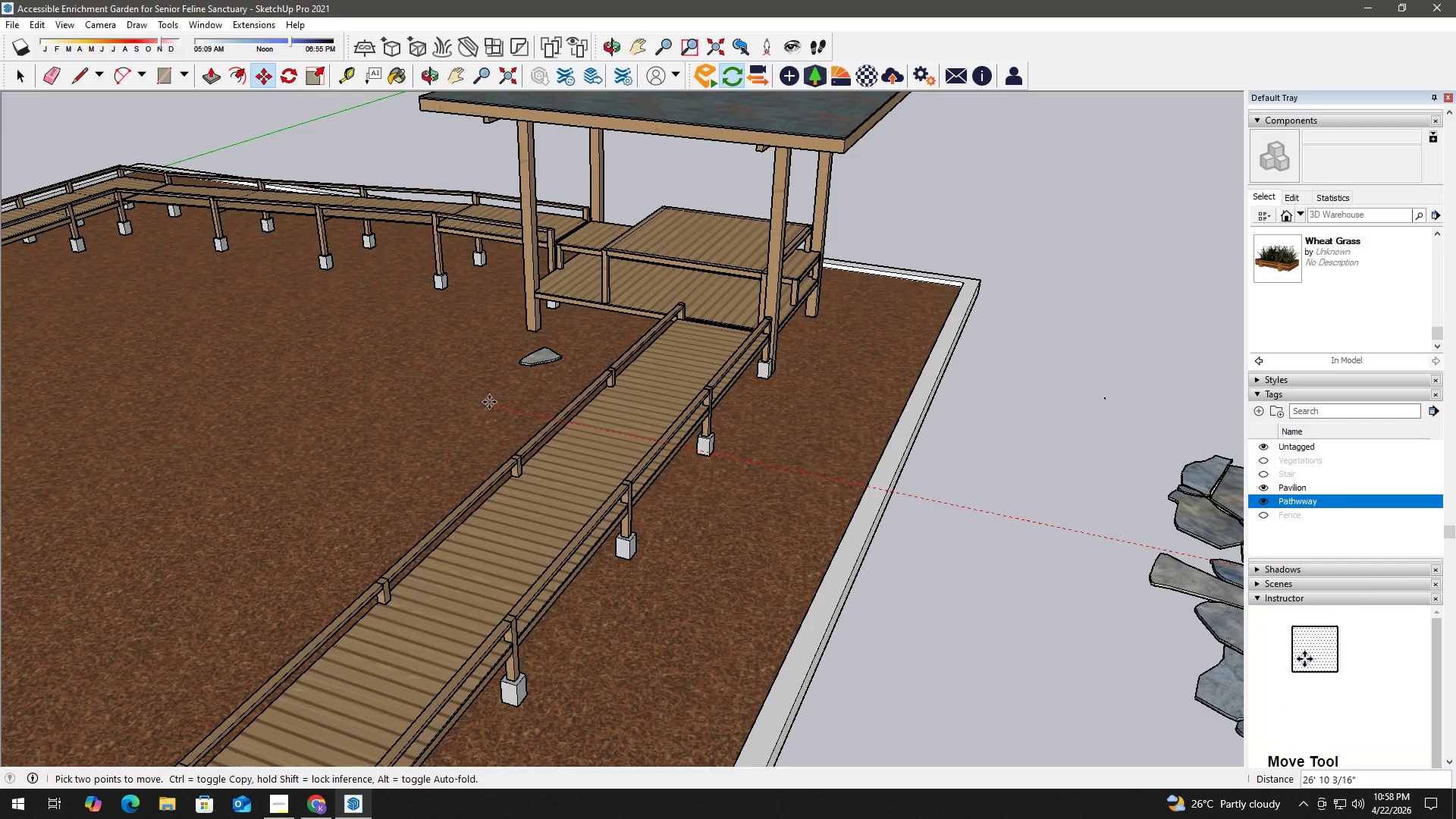 
scroll: coordinate [561, 447], scroll_direction: down, amount: 3.0
 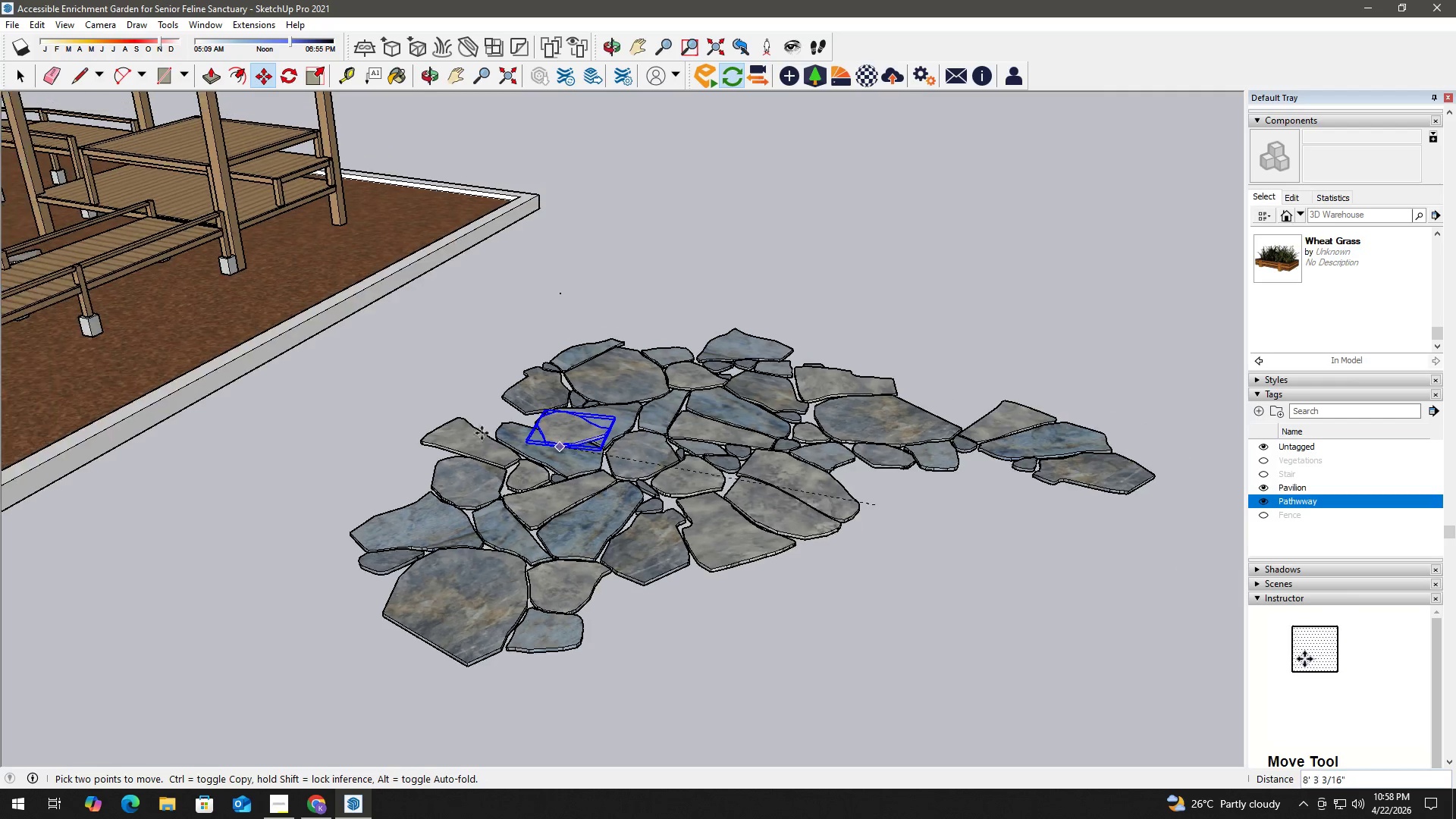 
hold_key(key=ShiftLeft, duration=22.89)
left_click([491, 390])
 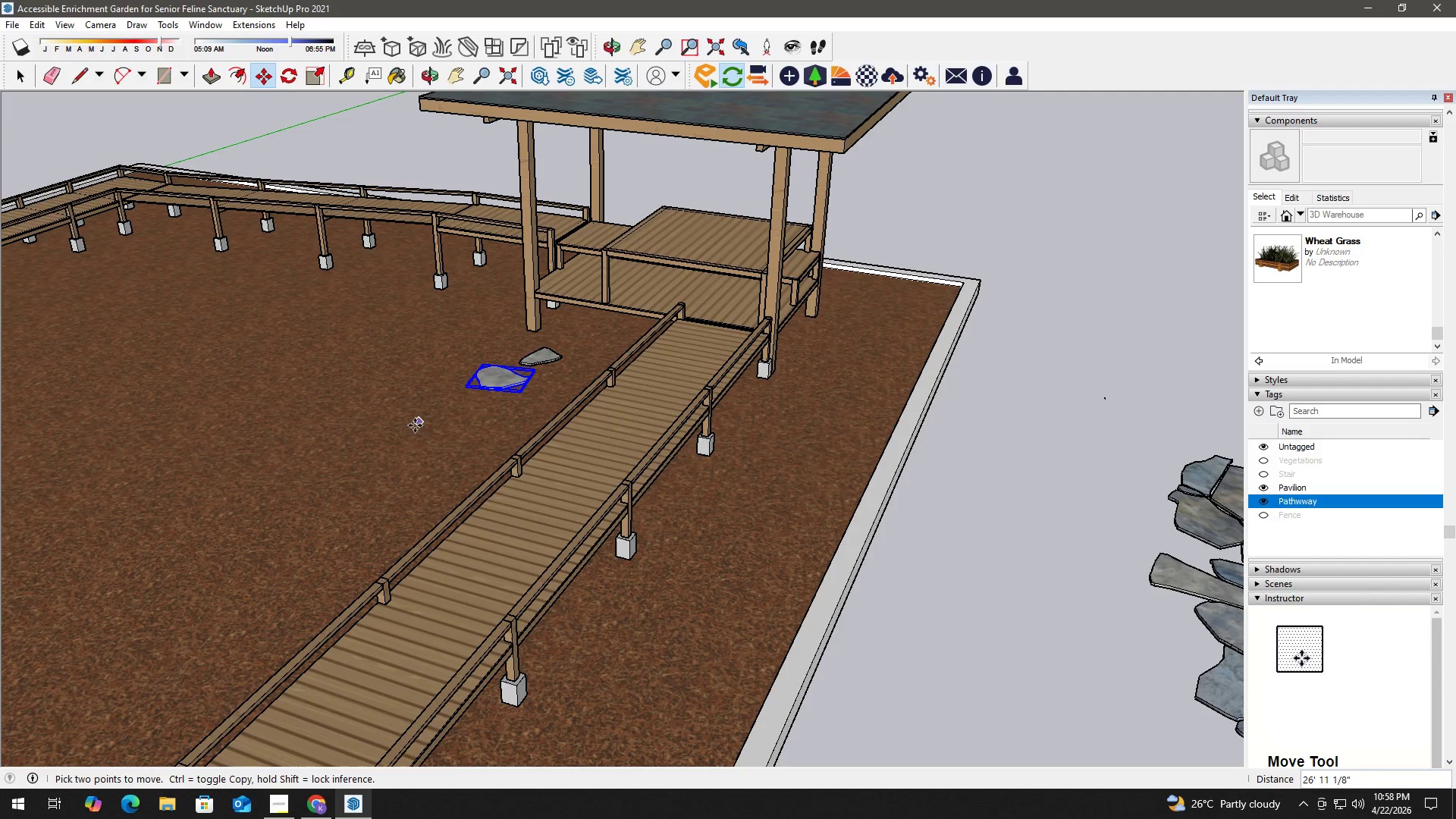 
key(Space)
 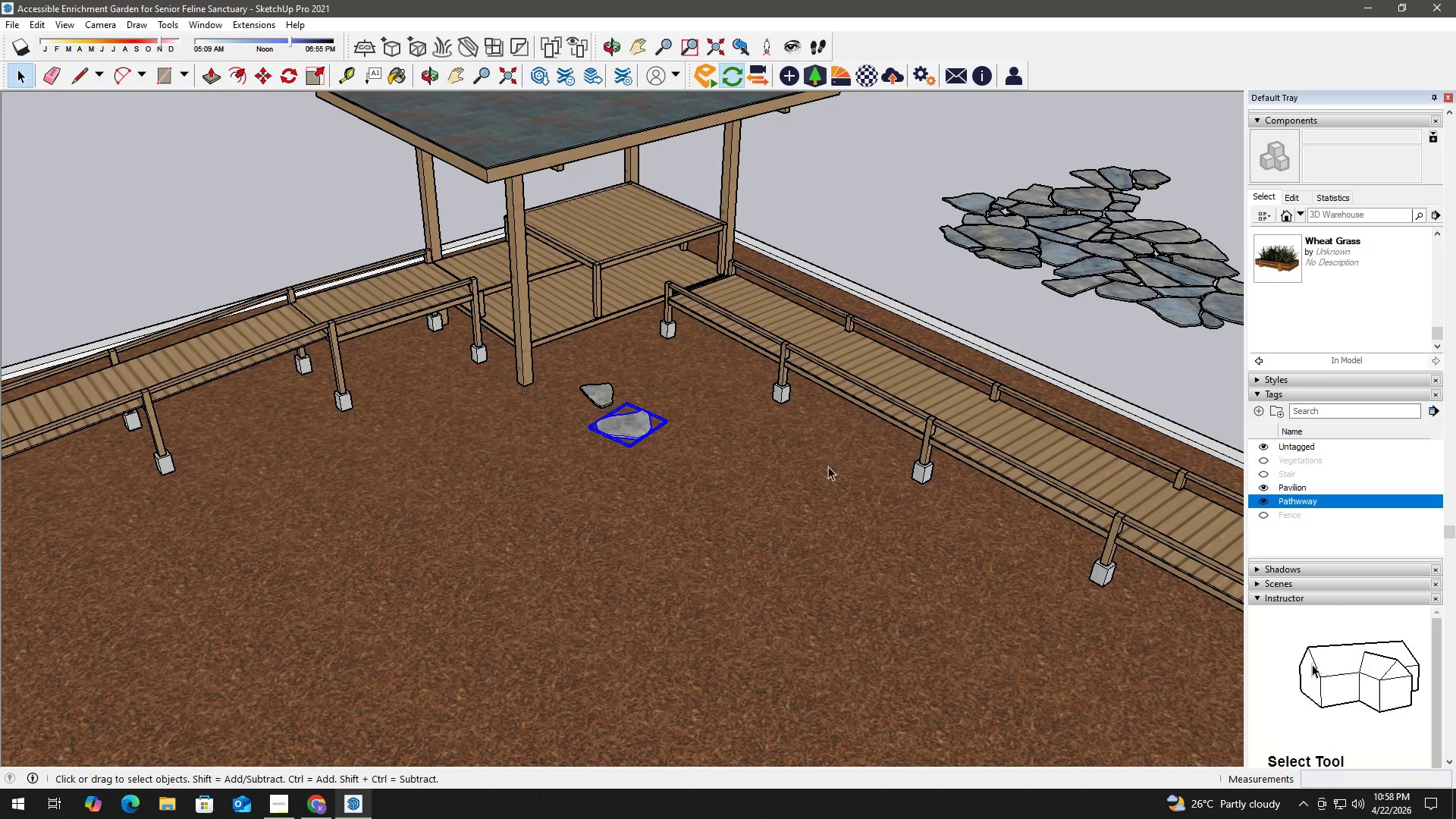 
left_click([996, 356])
 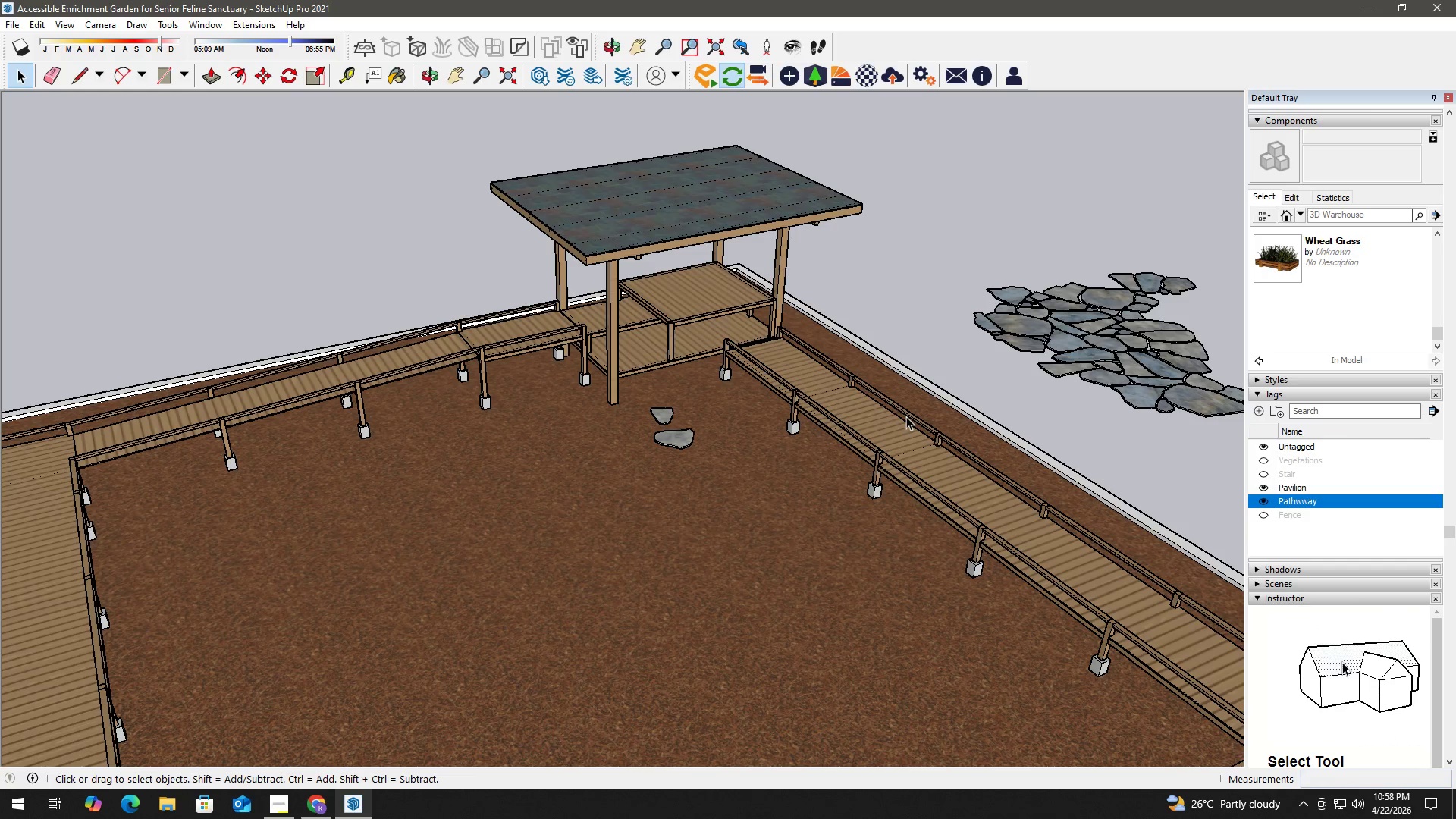 
scroll: coordinate [891, 428], scroll_direction: down, amount: 4.0
 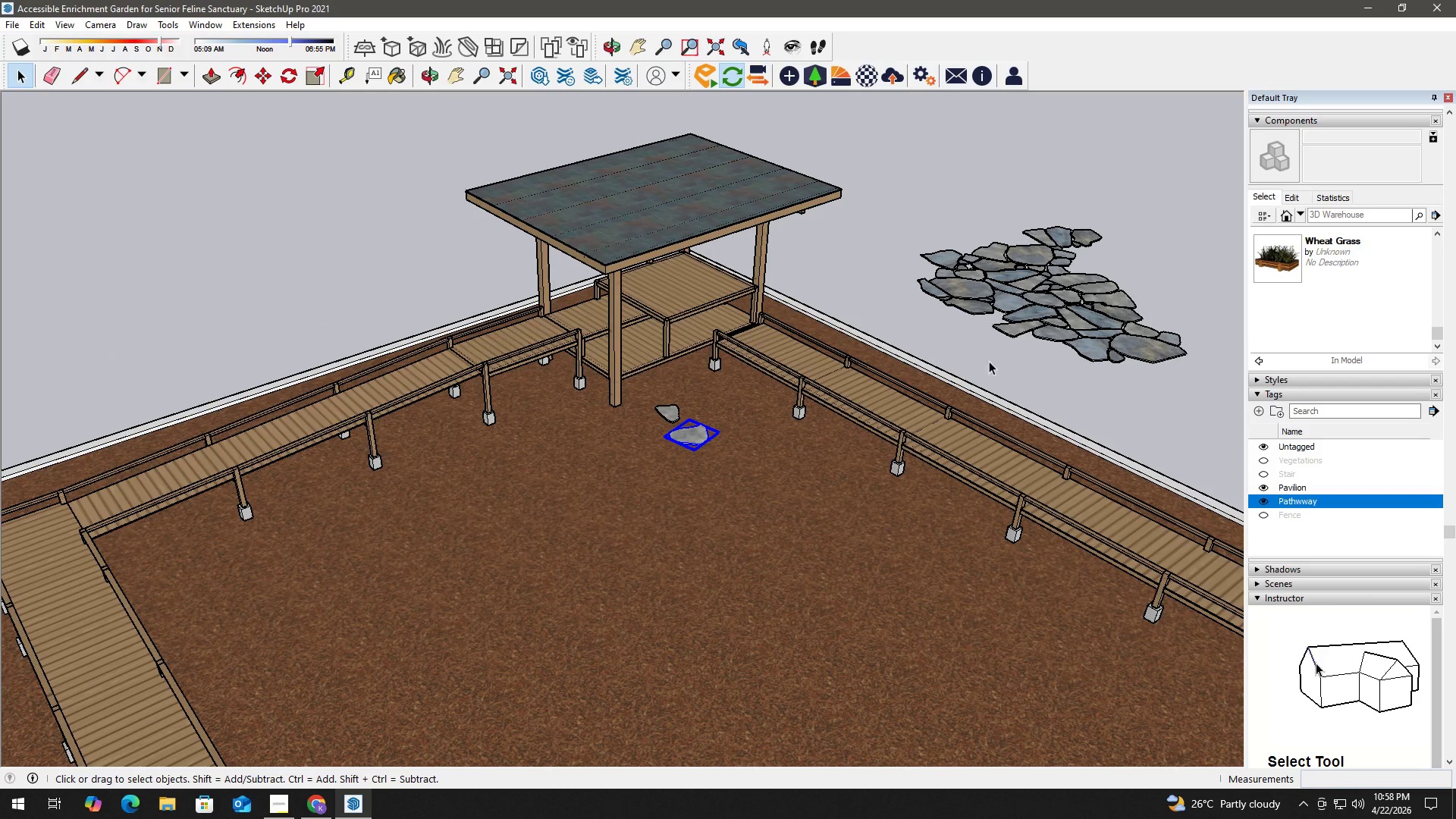 
left_click([1143, 397])
 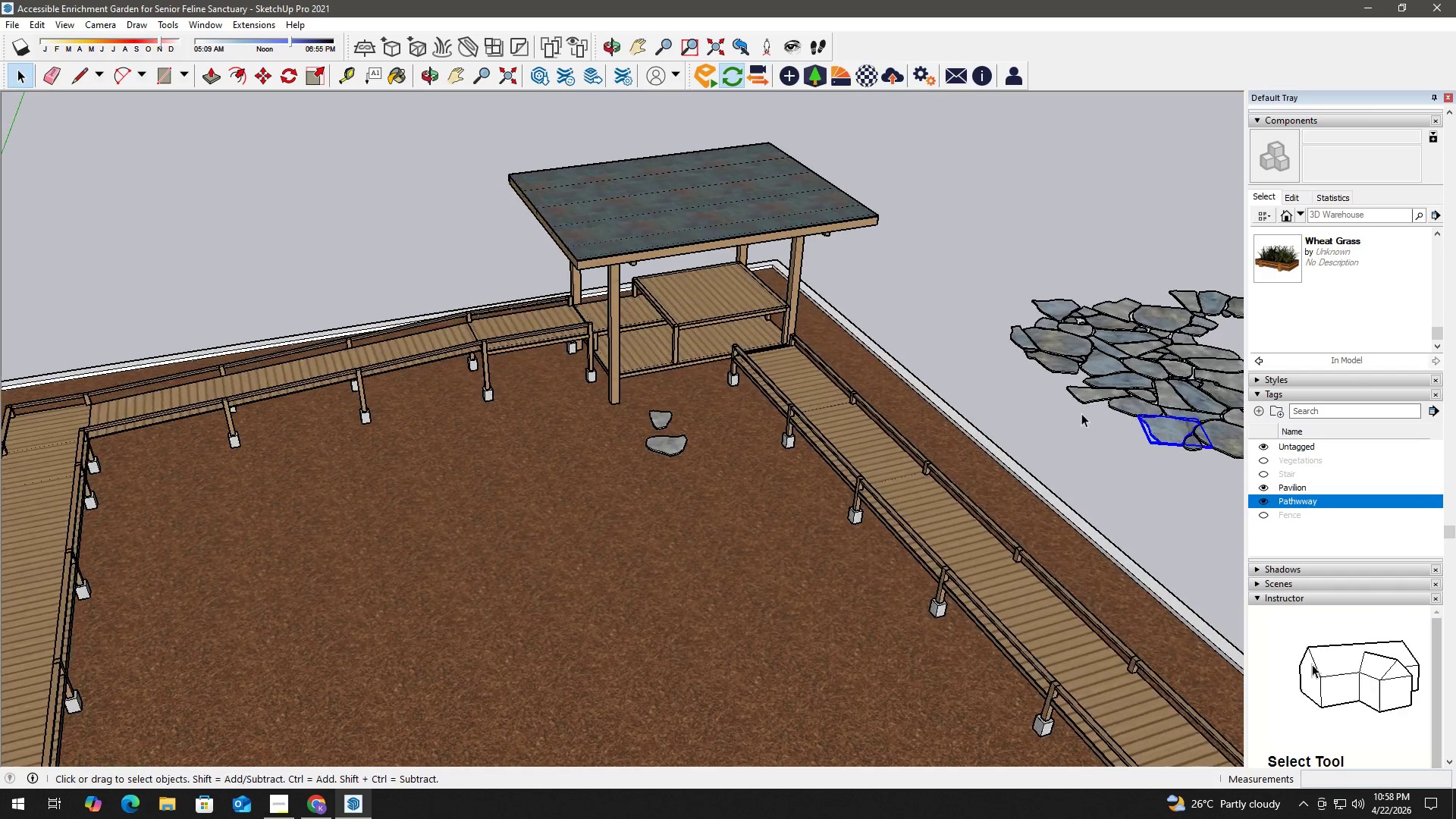 
left_click([1125, 403])
 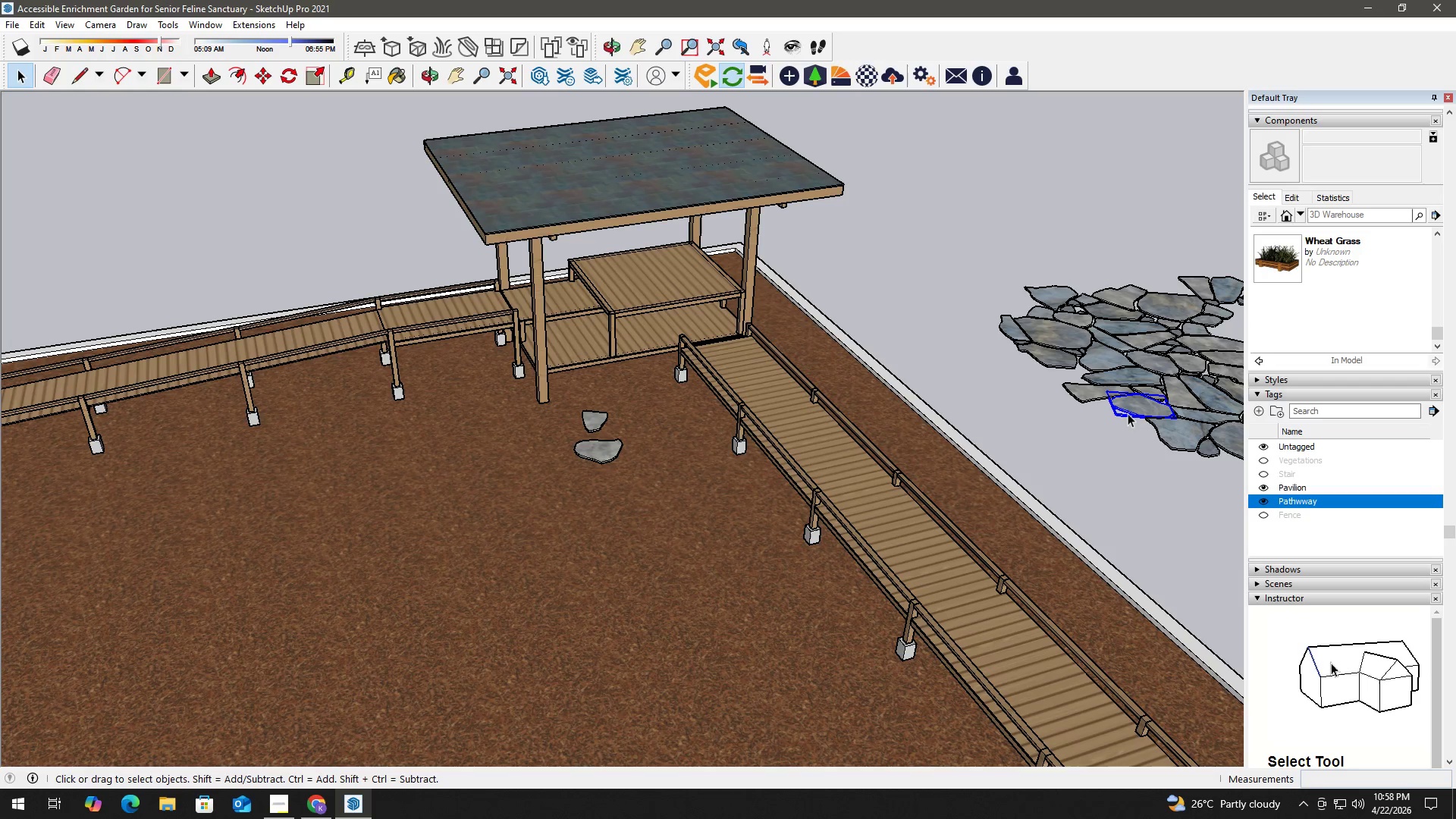 
scroll: coordinate [1098, 410], scroll_direction: up, amount: 2.0
 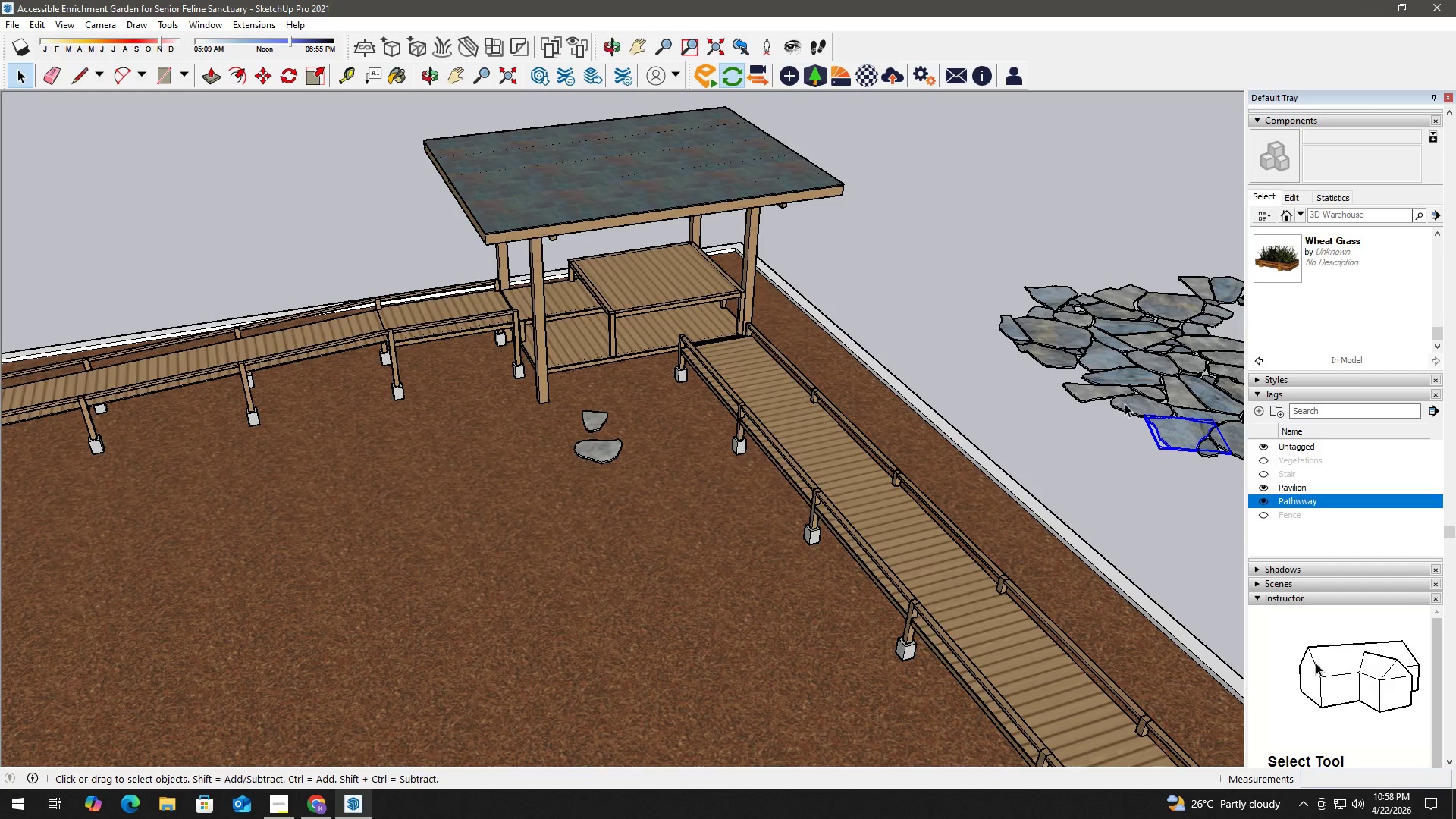 
key(M)
 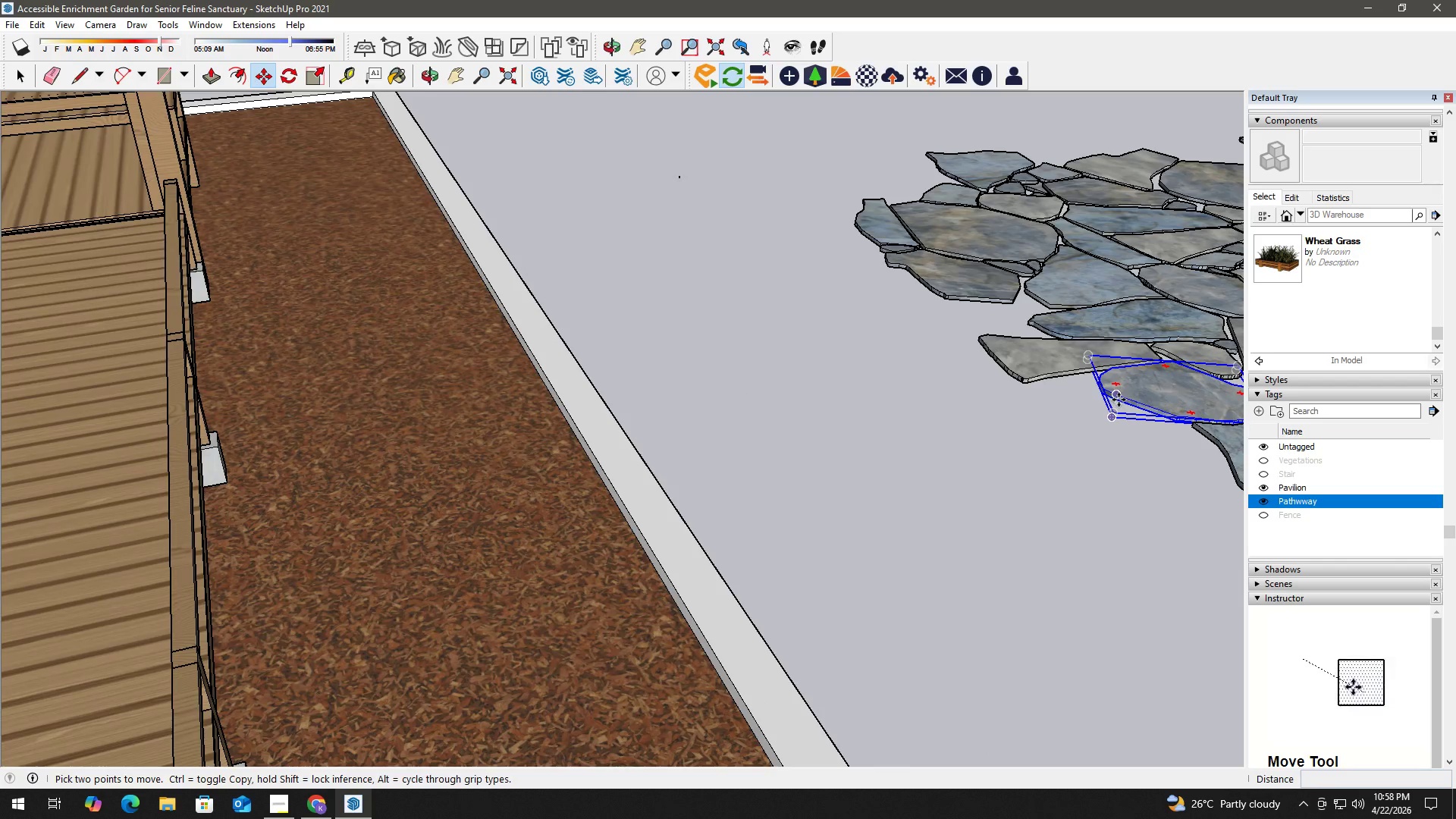 
scroll: coordinate [1122, 403], scroll_direction: up, amount: 14.0
 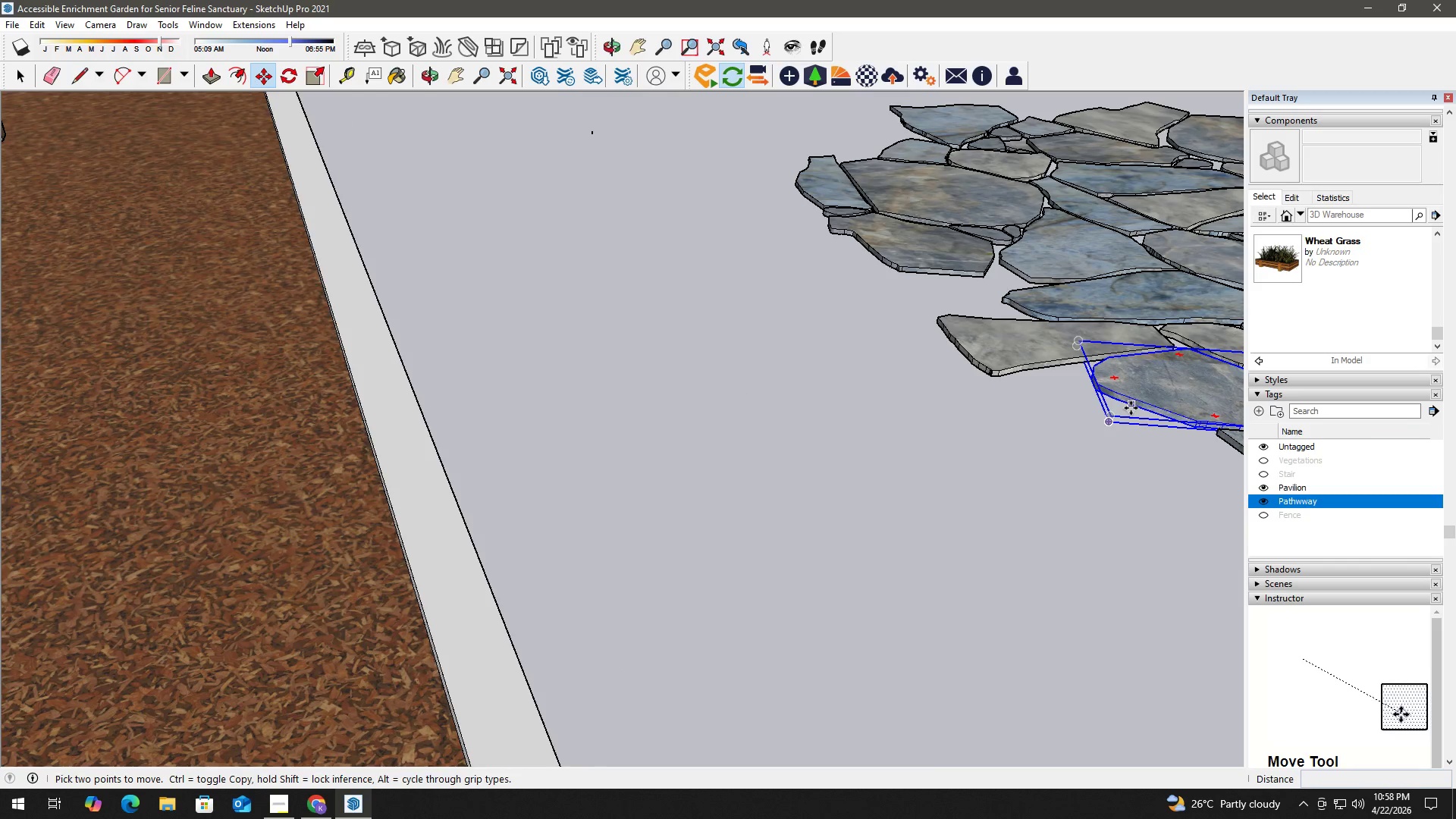 
left_click([1131, 408])
 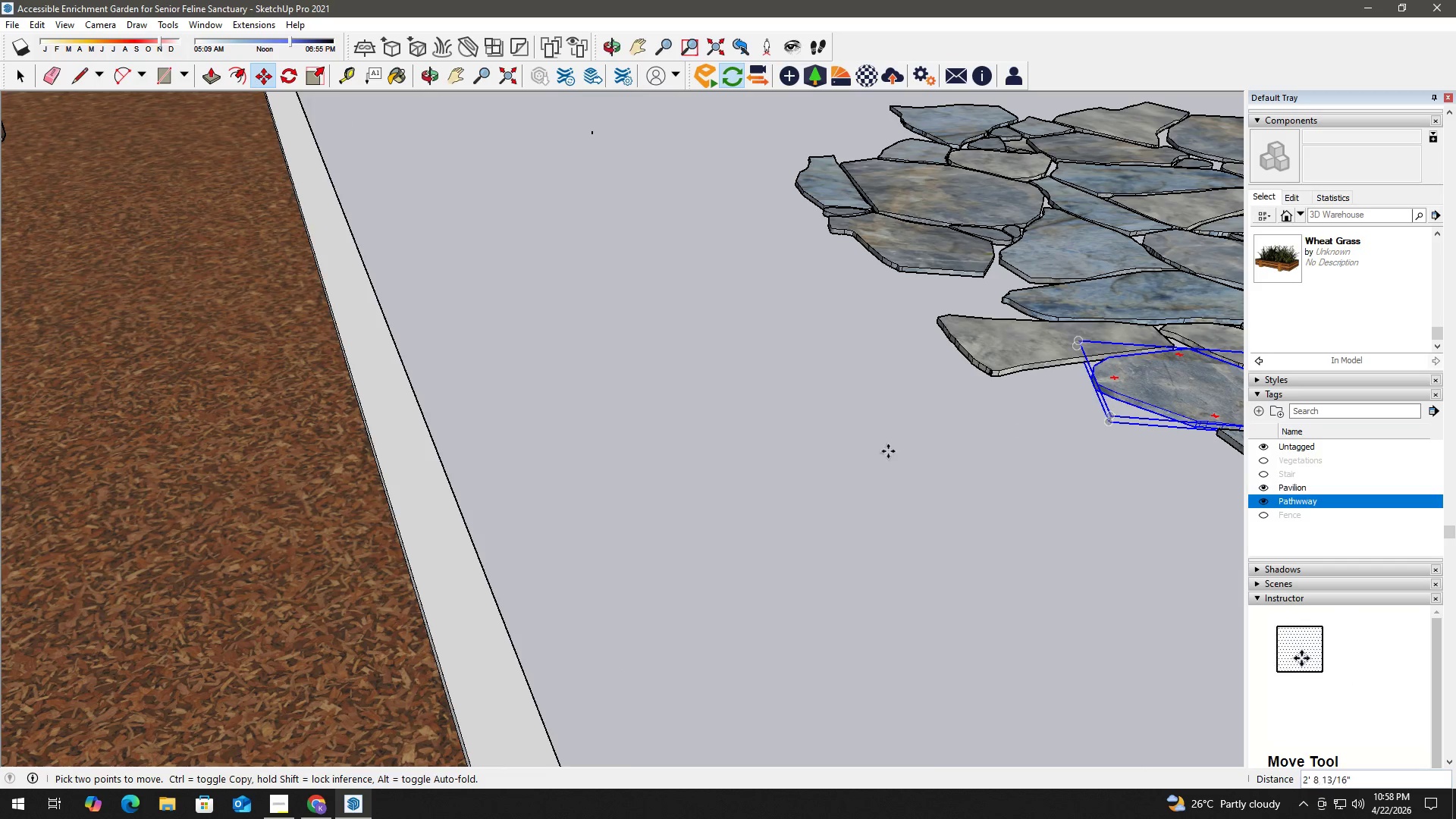 
hold_key(key=ShiftLeft, duration=0.38)
 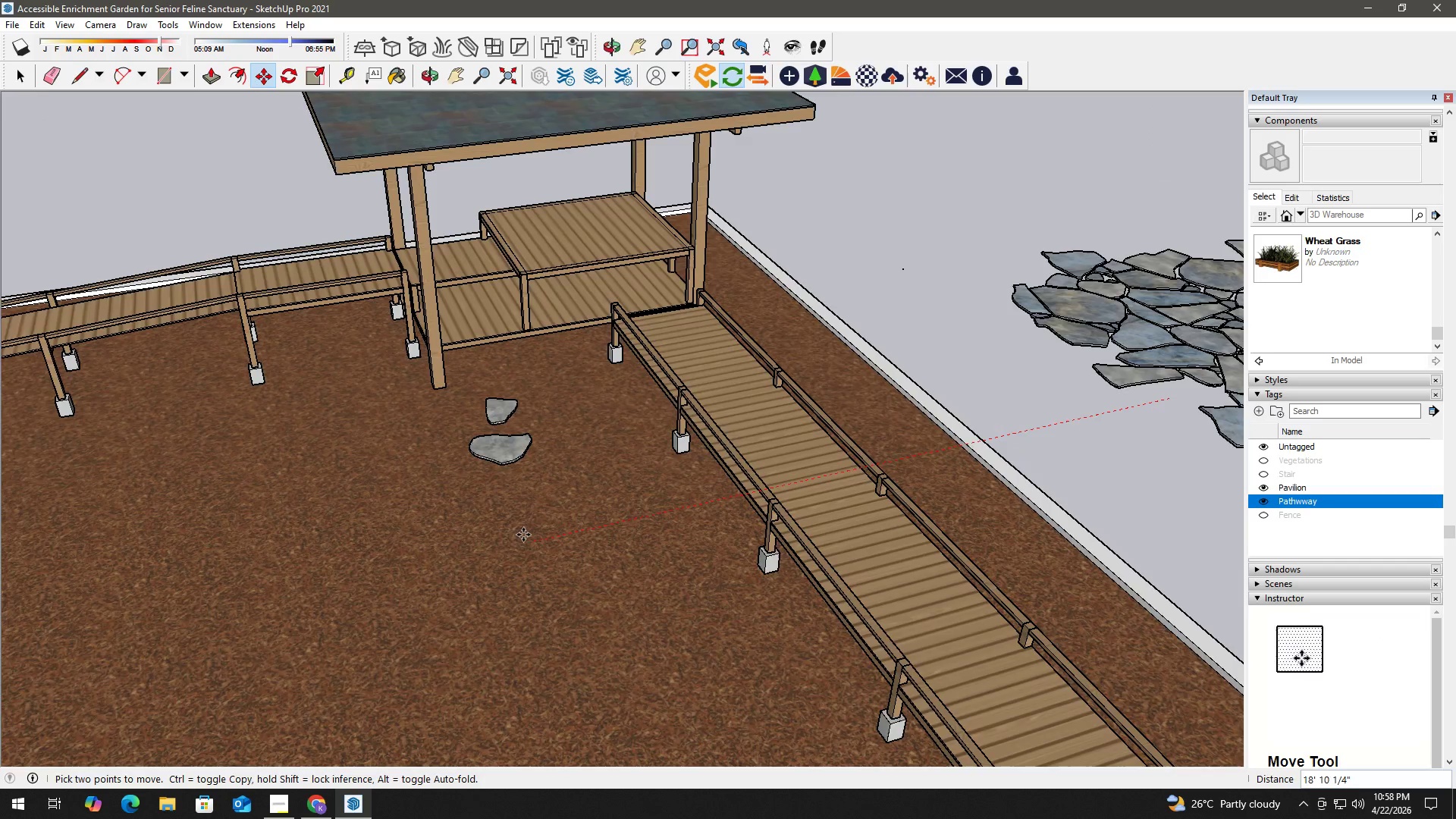 
scroll: coordinate [750, 514], scroll_direction: down, amount: 12.0
 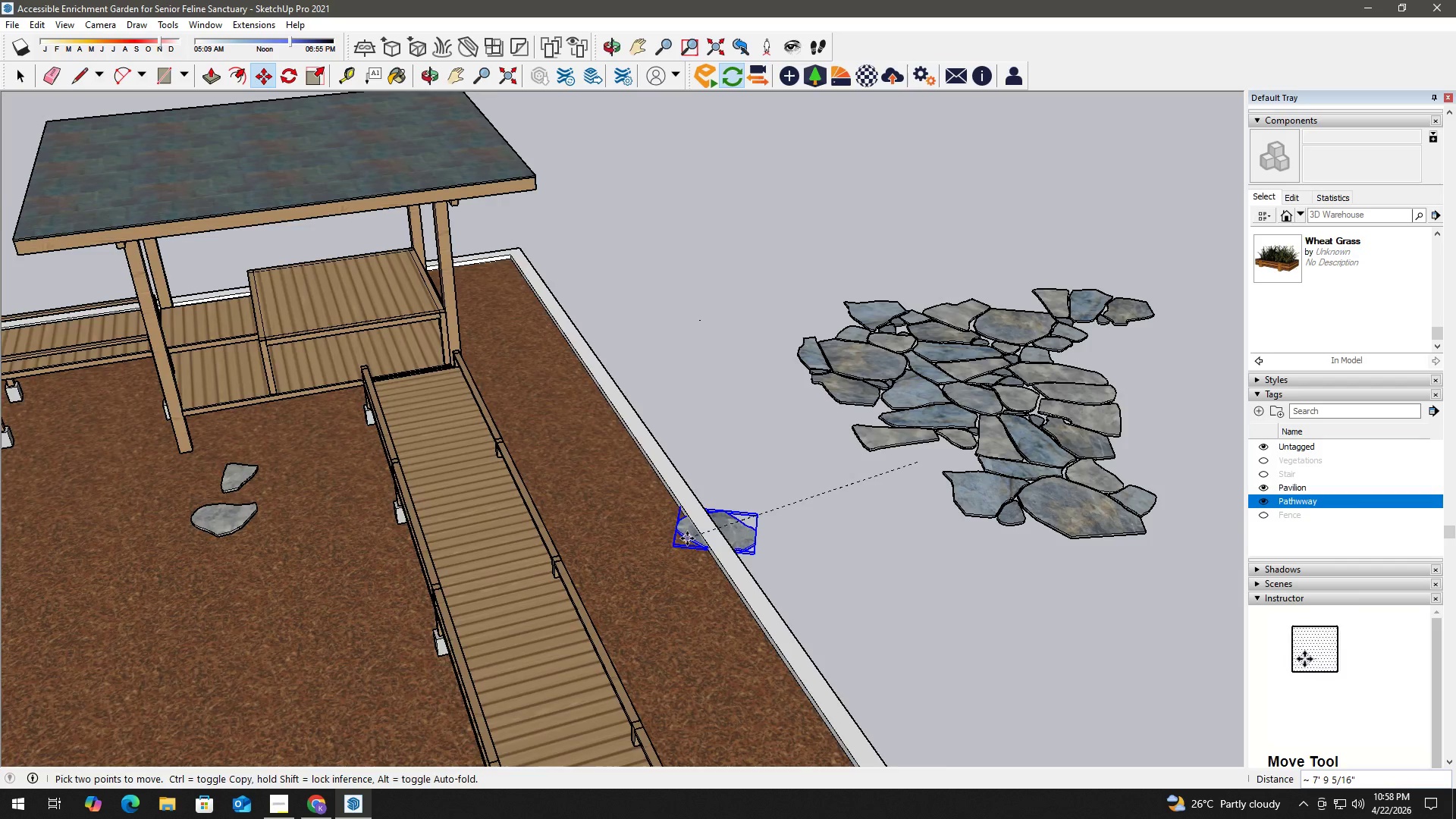 
scroll: coordinate [532, 515], scroll_direction: up, amount: 3.0
 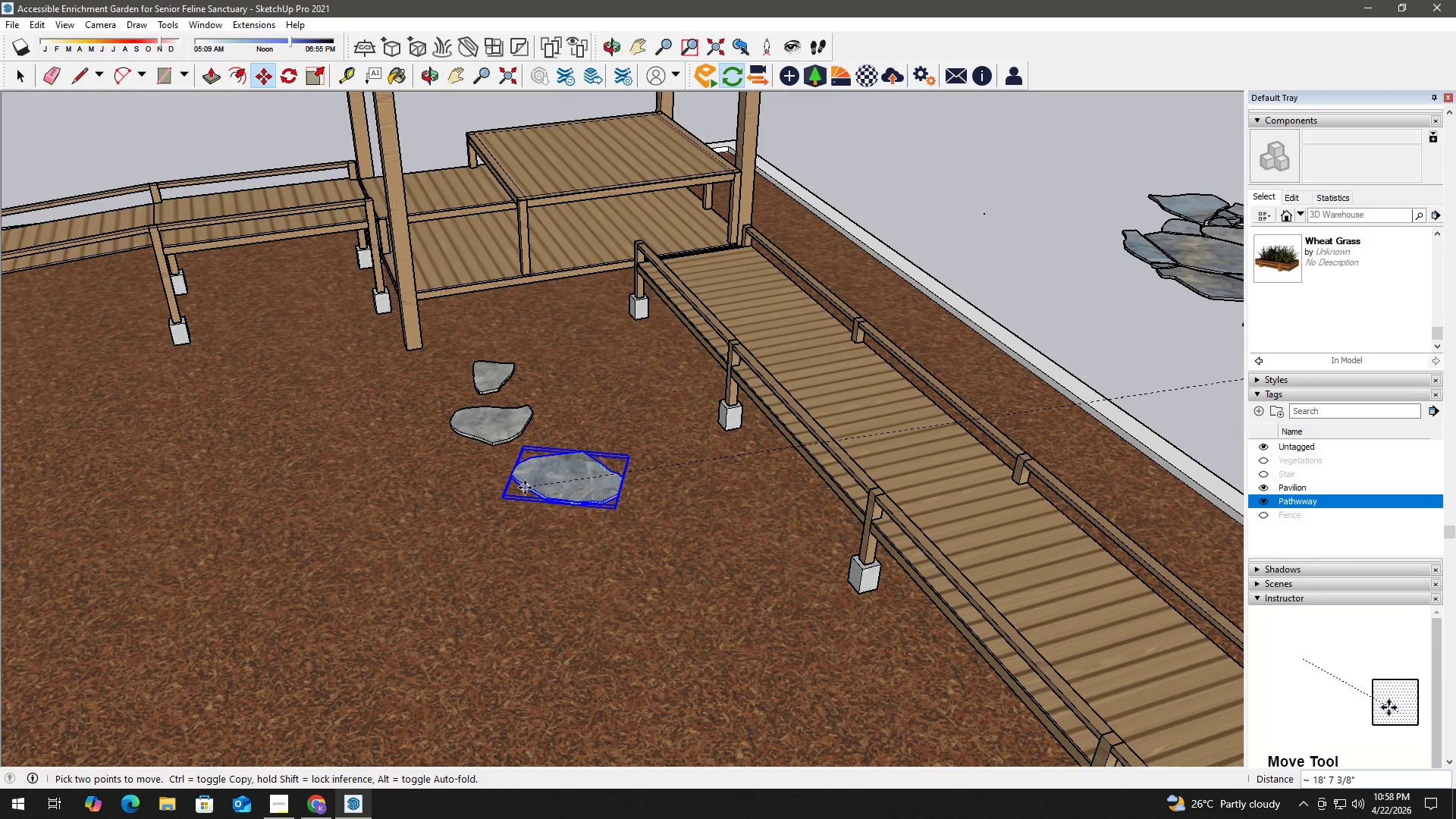 
left_click([525, 485])
 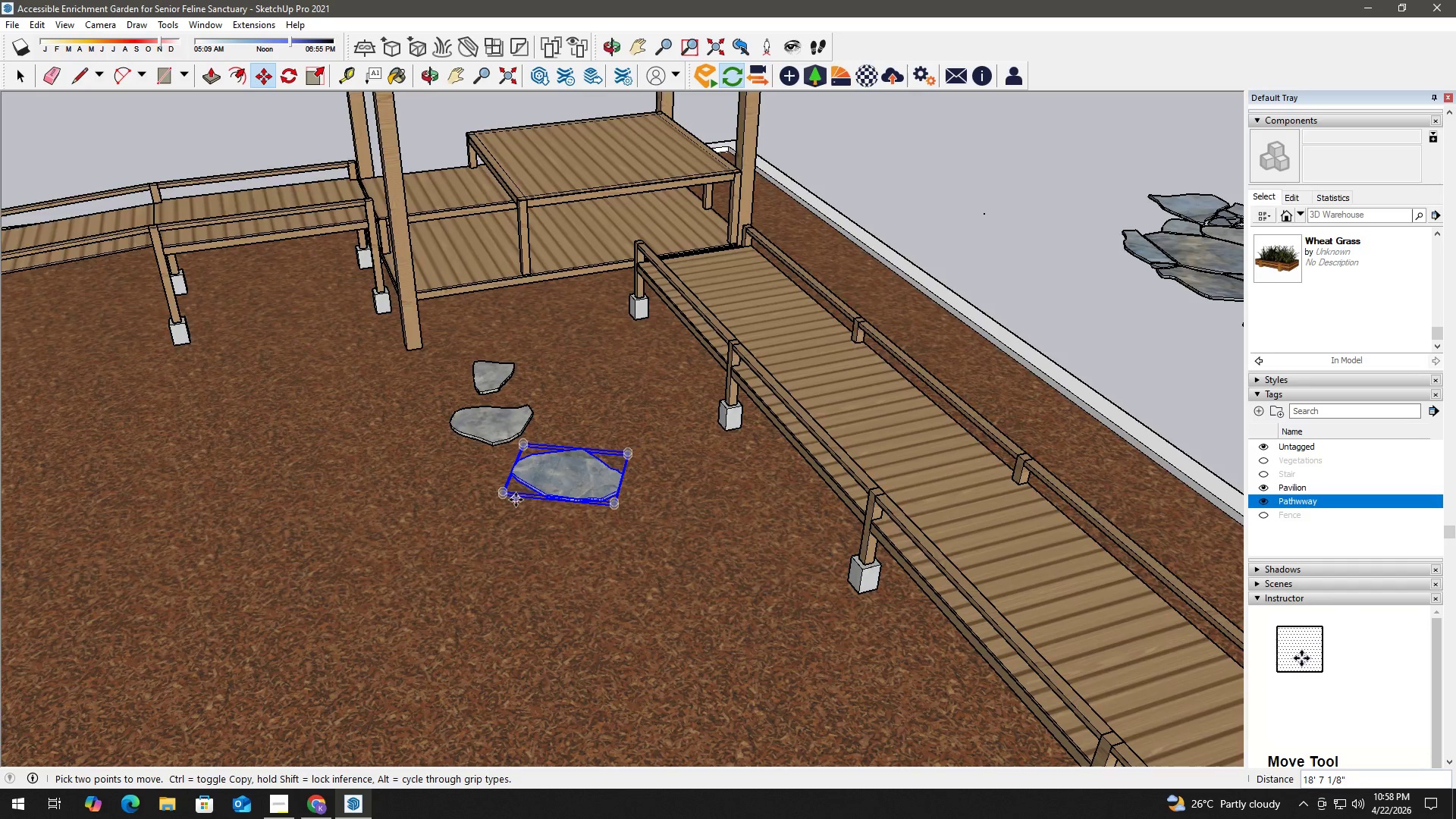 
key(Space)
 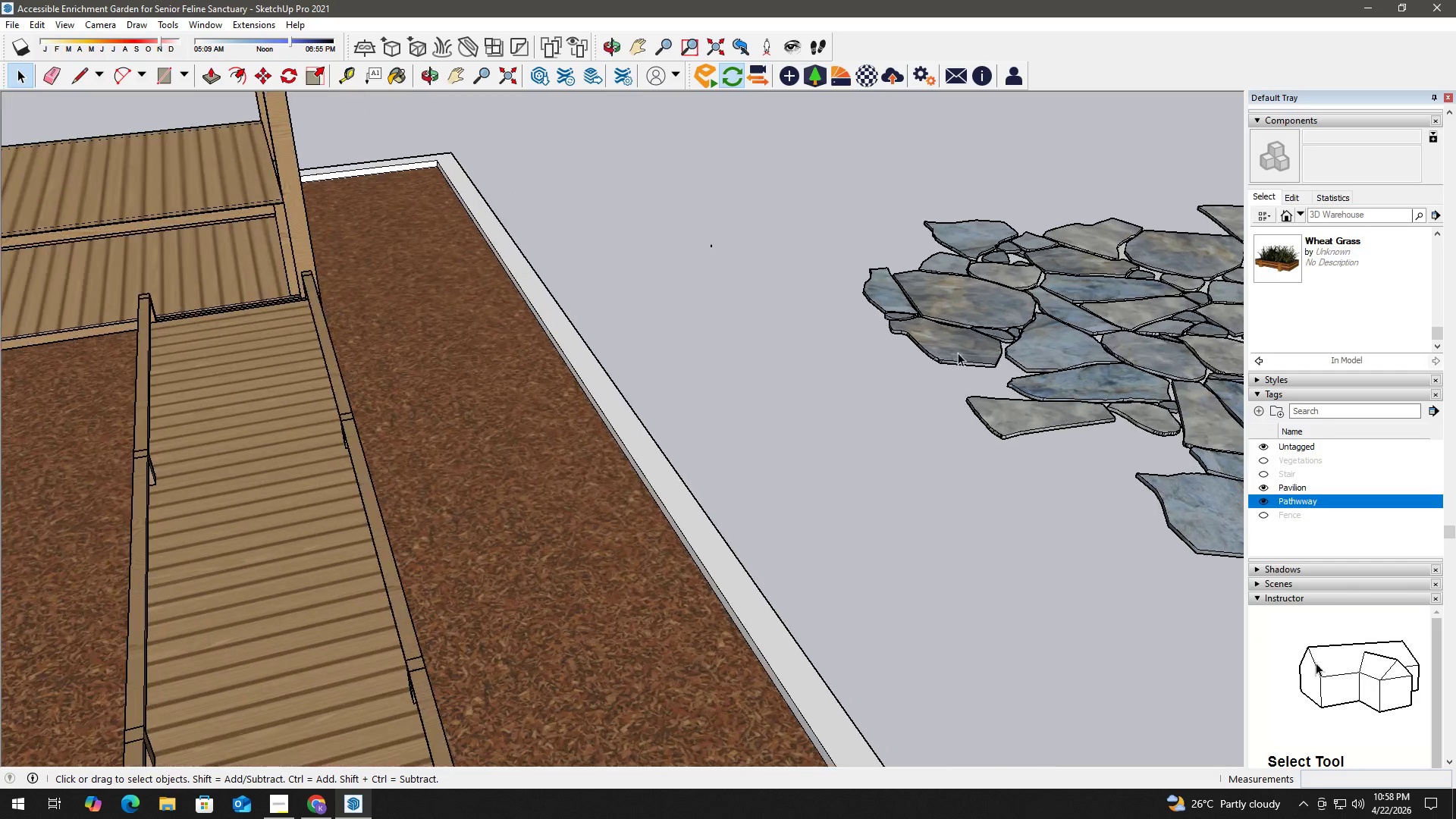 
left_click([949, 347])
 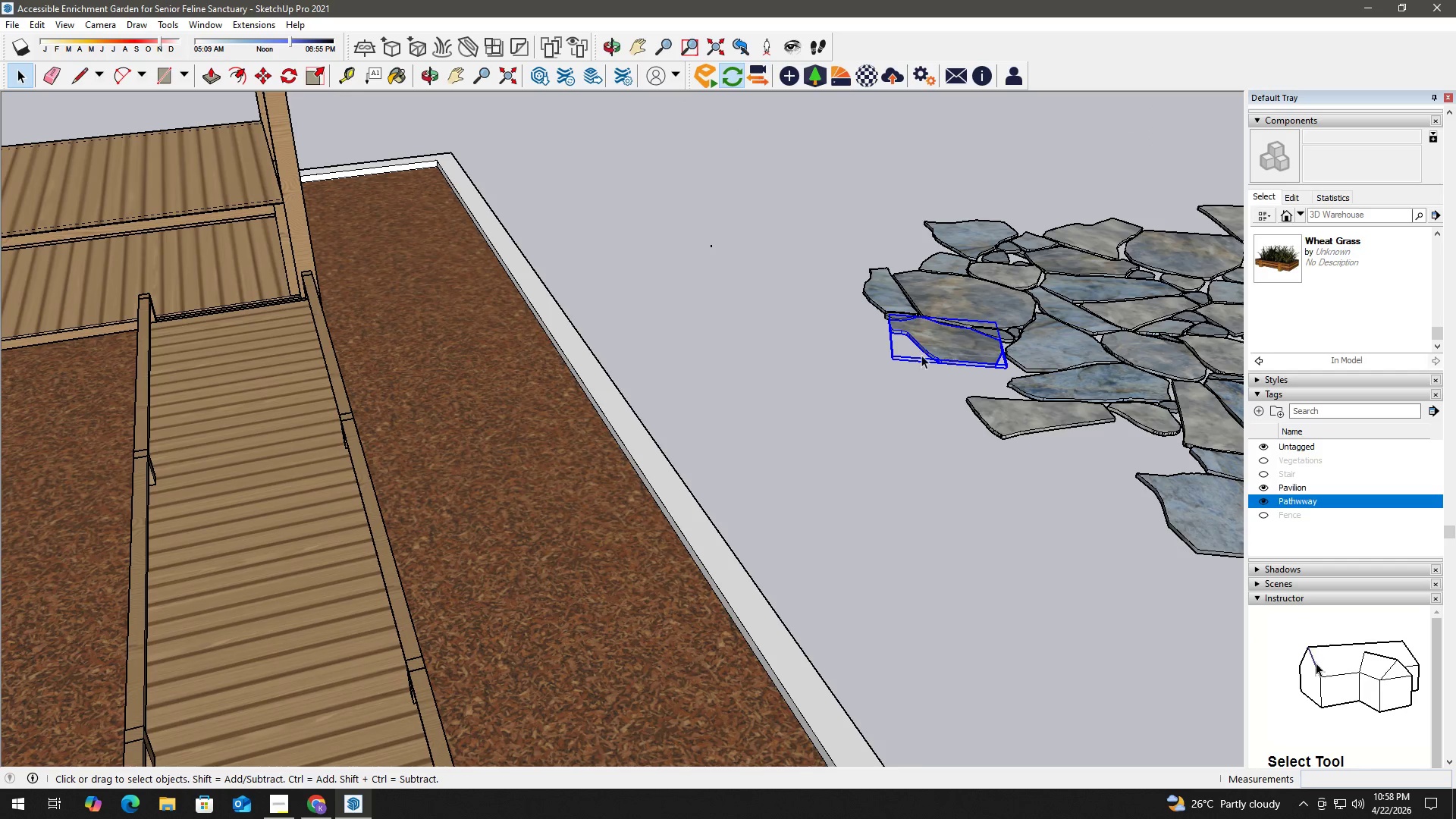 
scroll: coordinate [962, 357], scroll_direction: up, amount: 1.0
 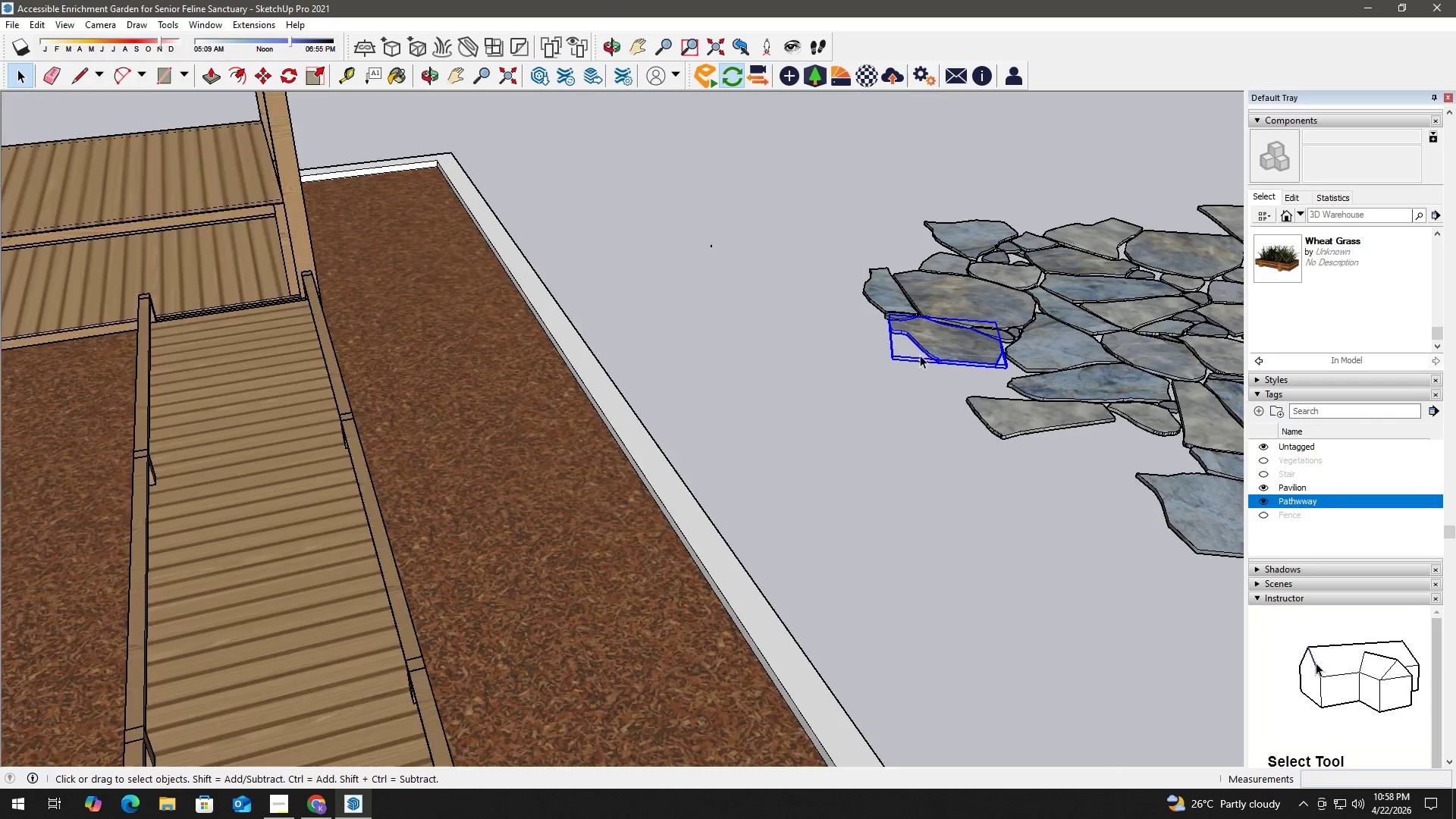 
key(M)
 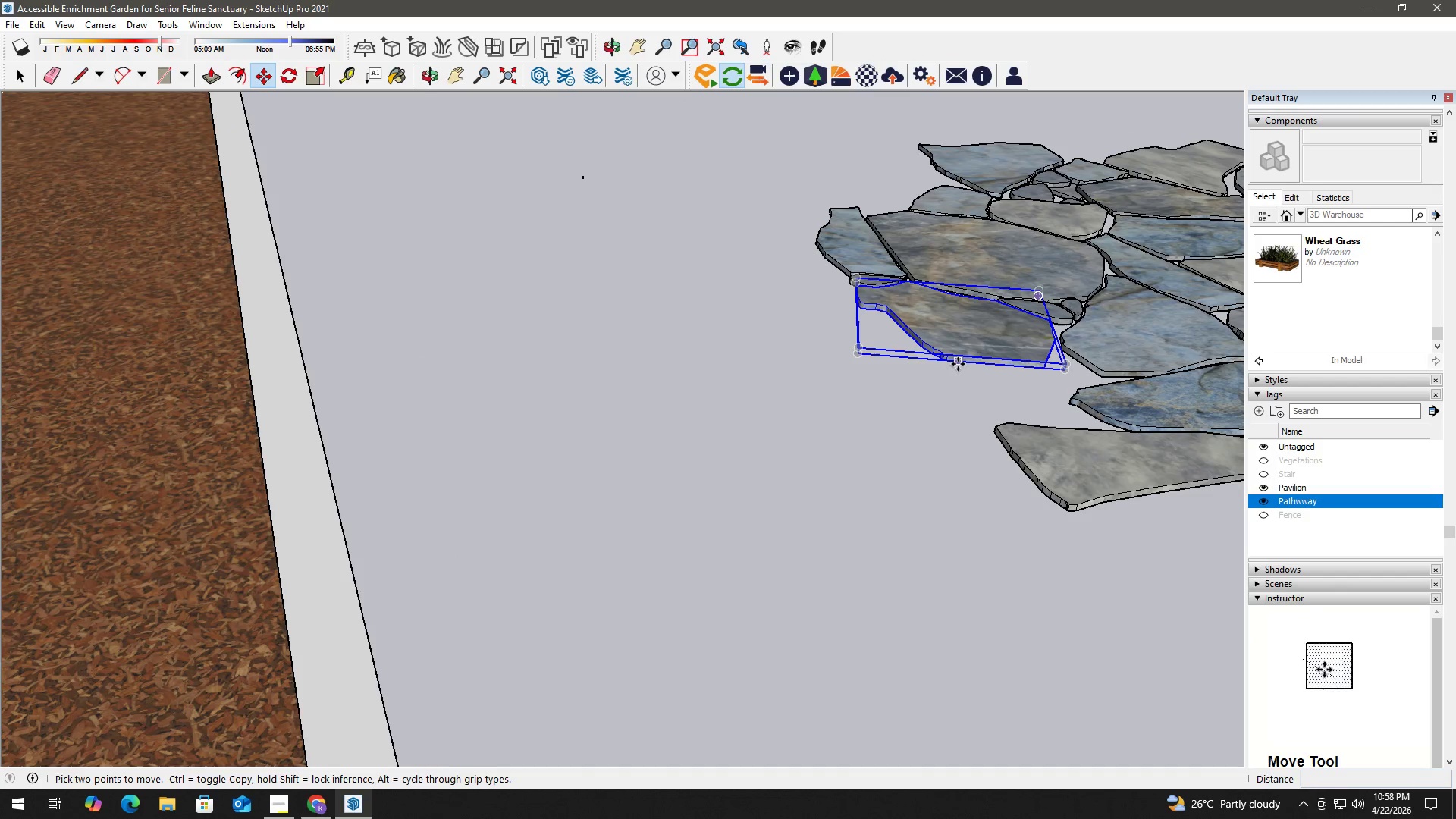 
scroll: coordinate [969, 380], scroll_direction: up, amount: 6.0
 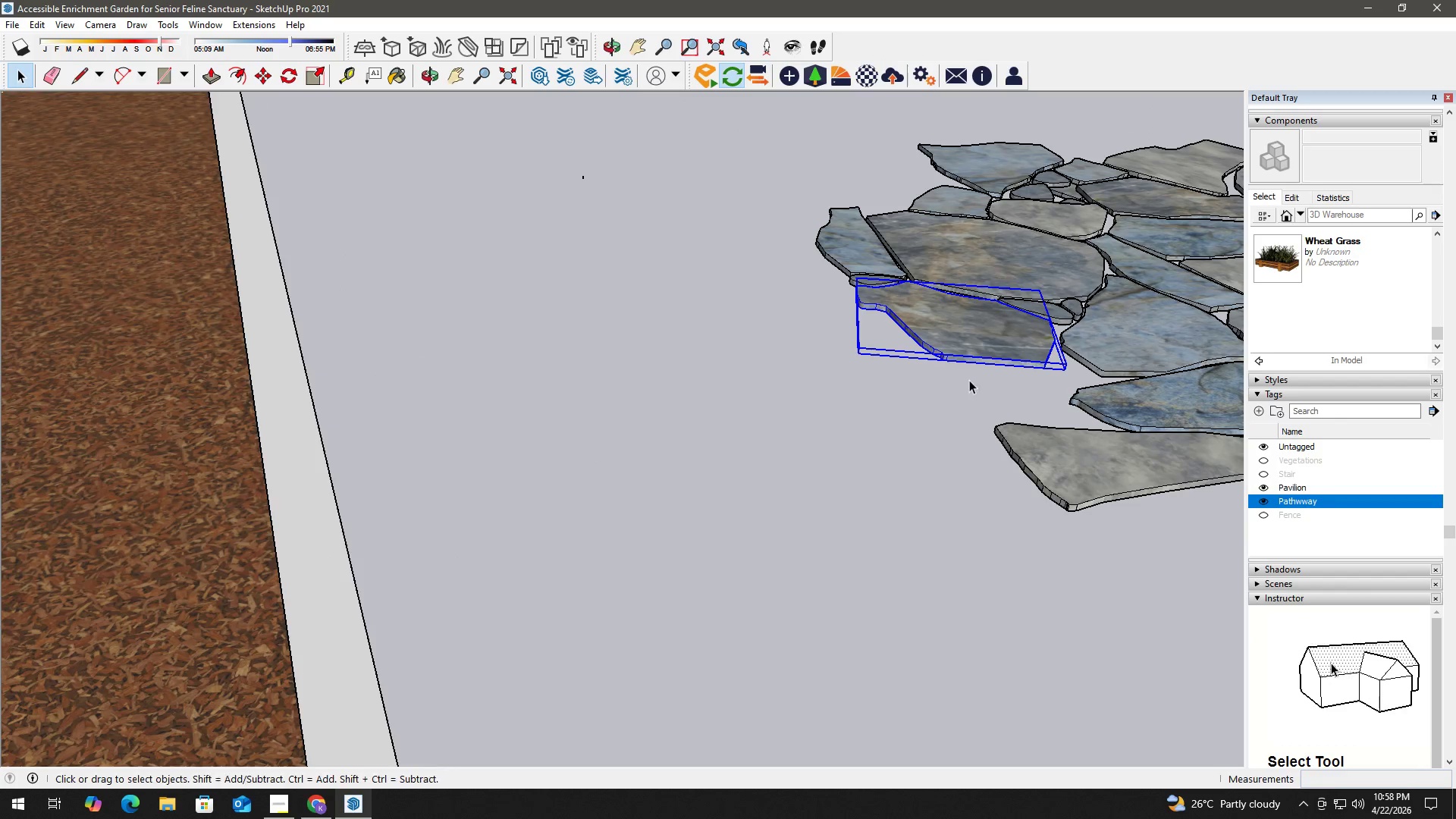 
left_click([958, 364])
 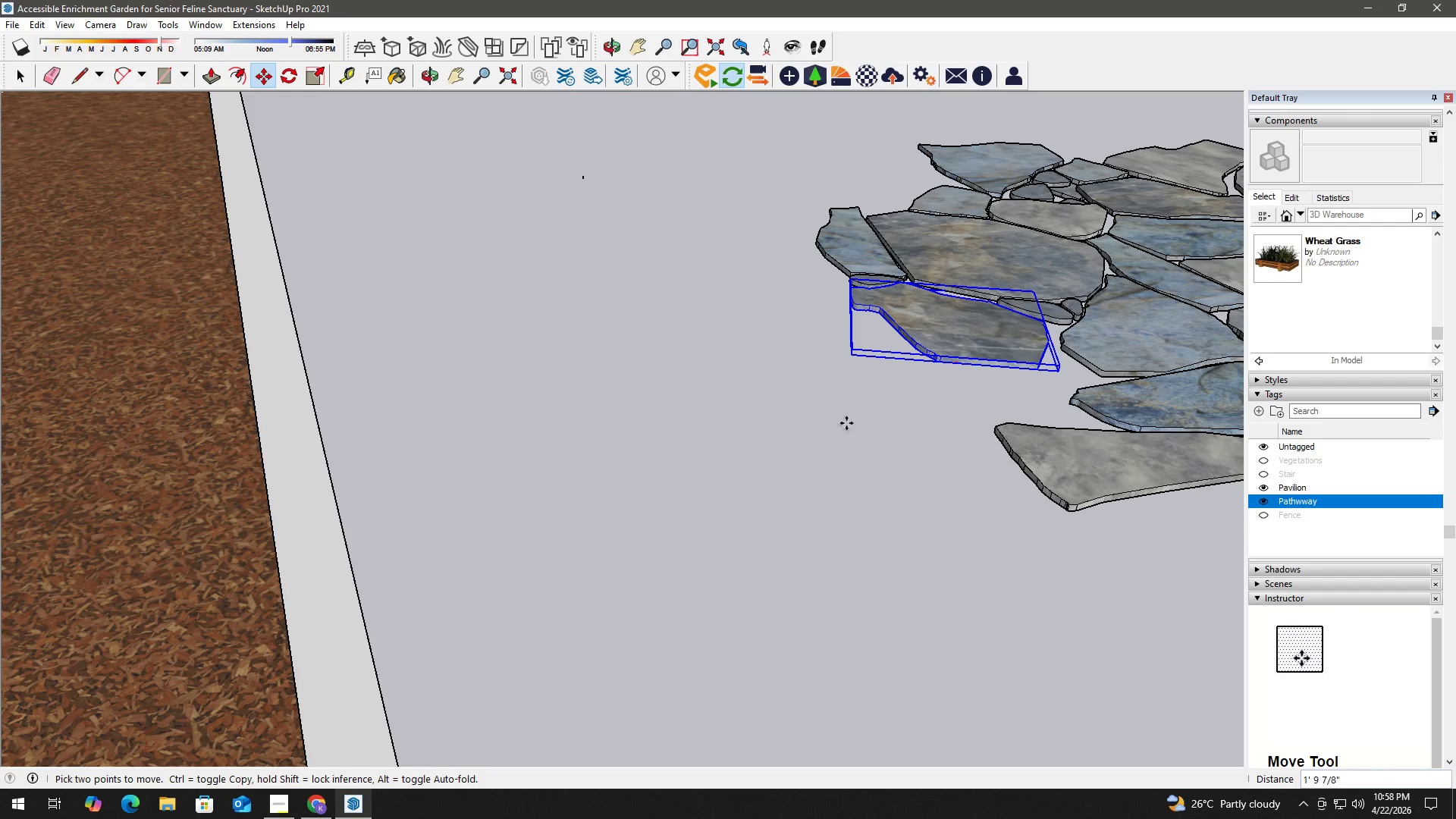 
hold_key(key=ShiftLeft, duration=0.45)
 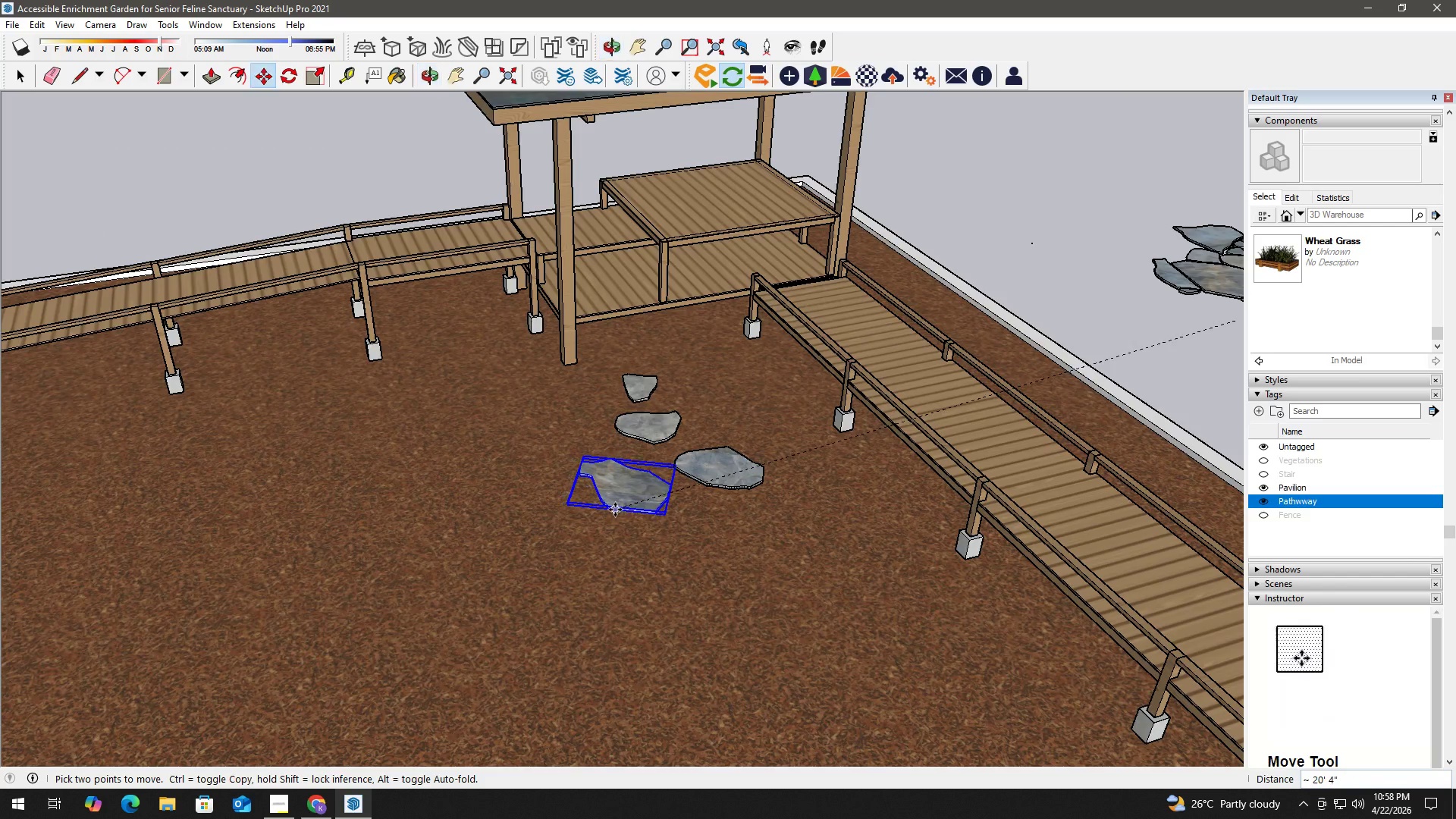 
scroll: coordinate [677, 520], scroll_direction: down, amount: 12.0
 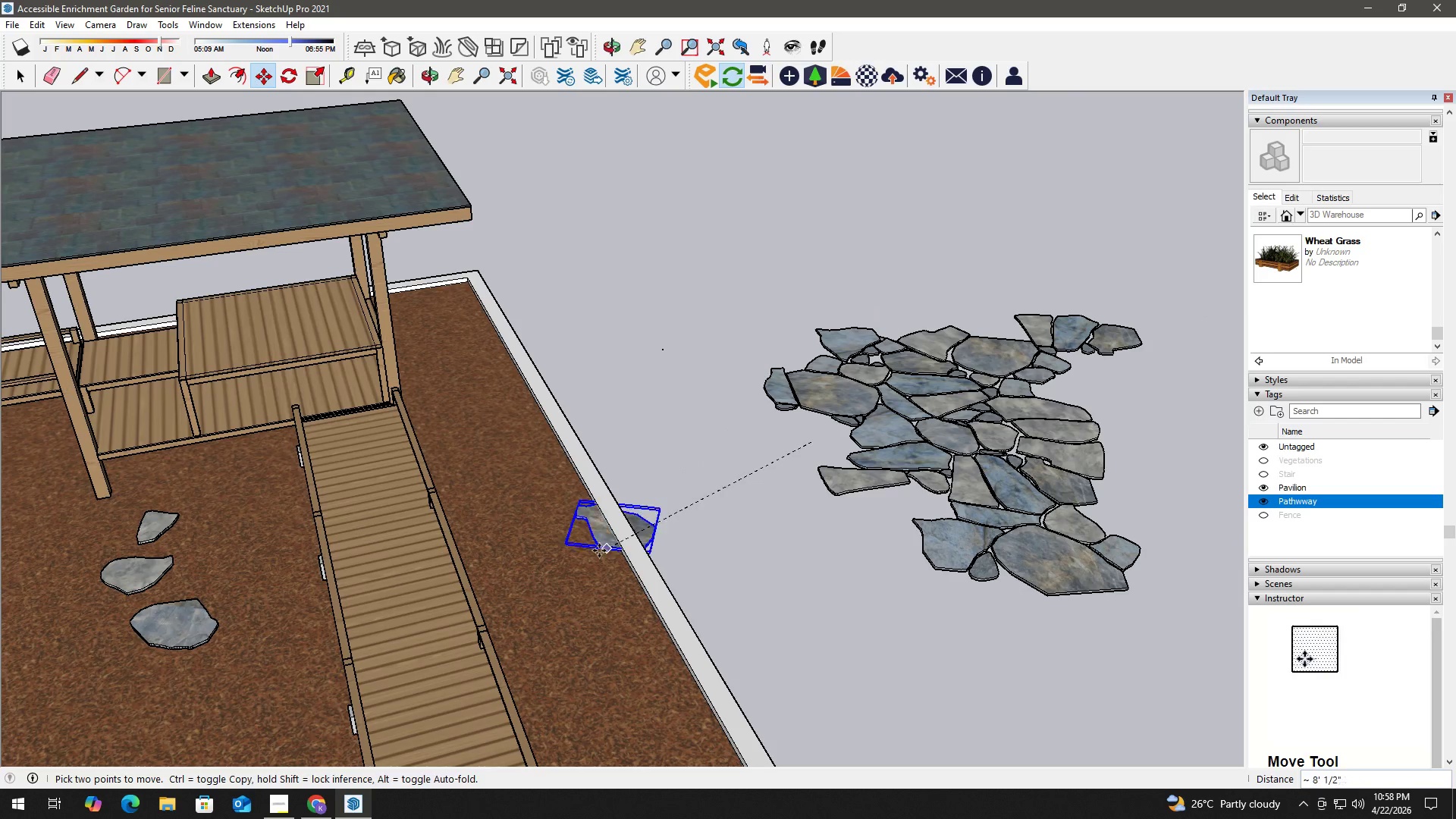 
scroll: coordinate [615, 510], scroll_direction: up, amount: 2.0
 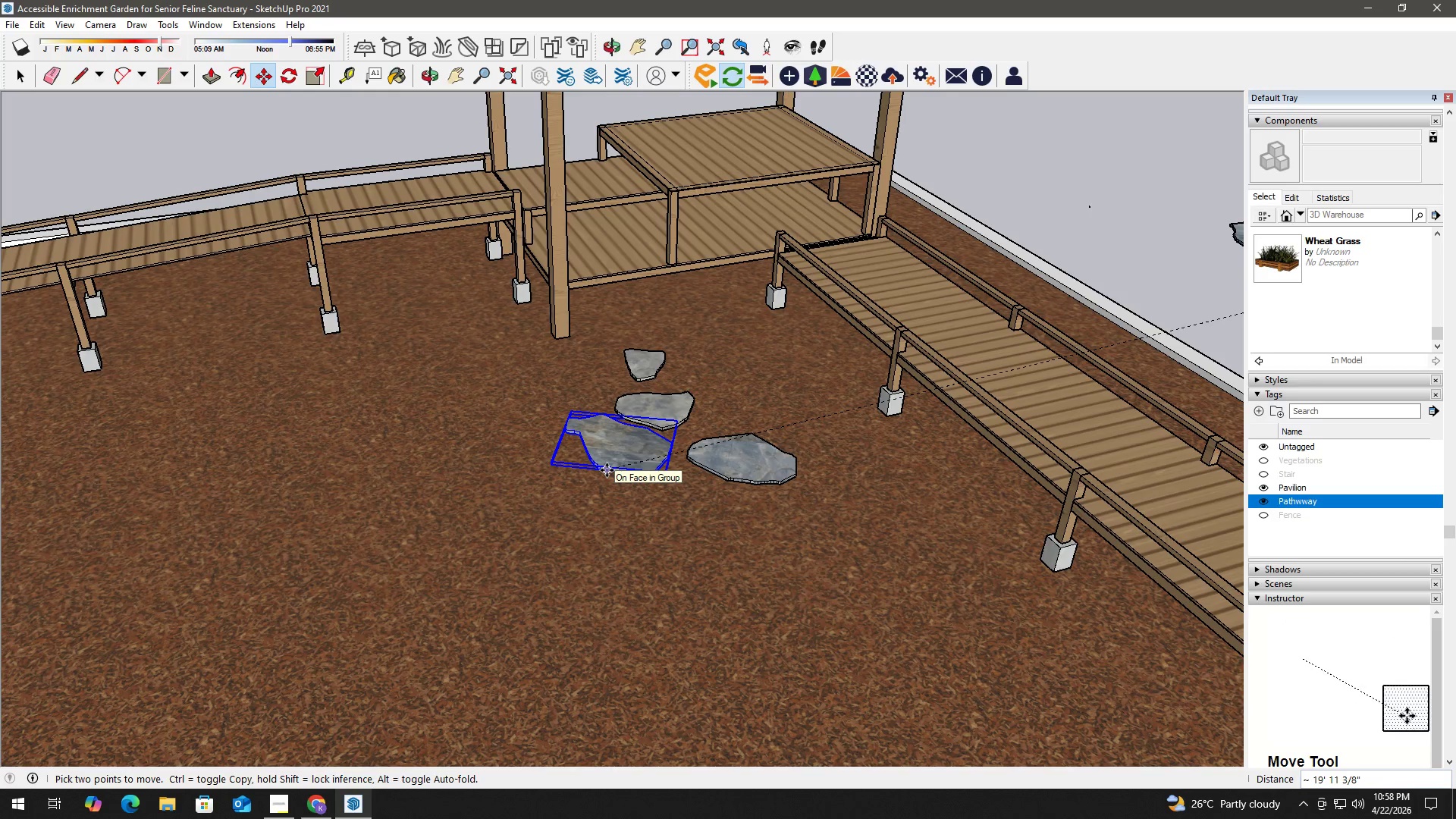 
left_click([607, 470])
 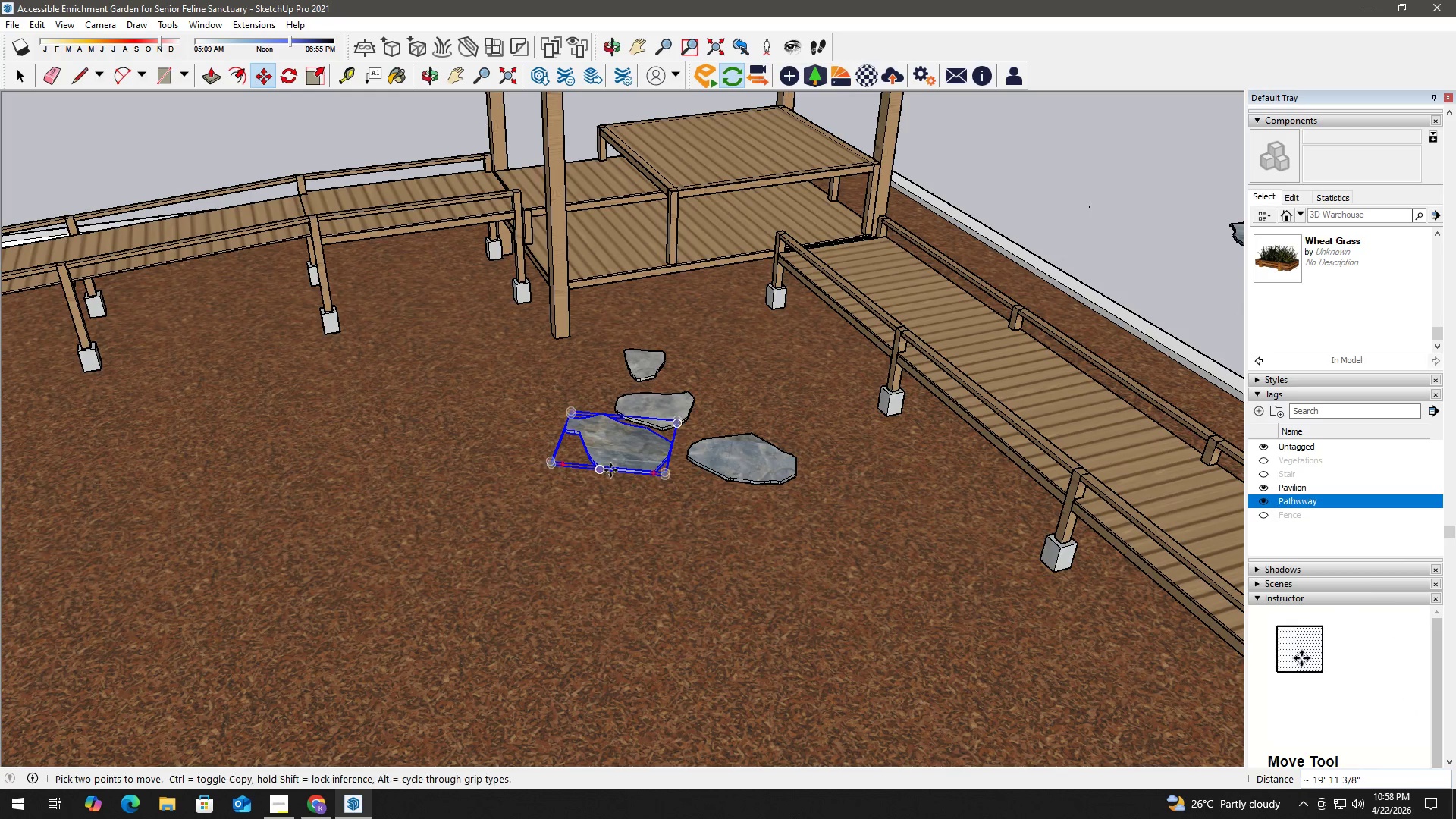 
key(Space)
 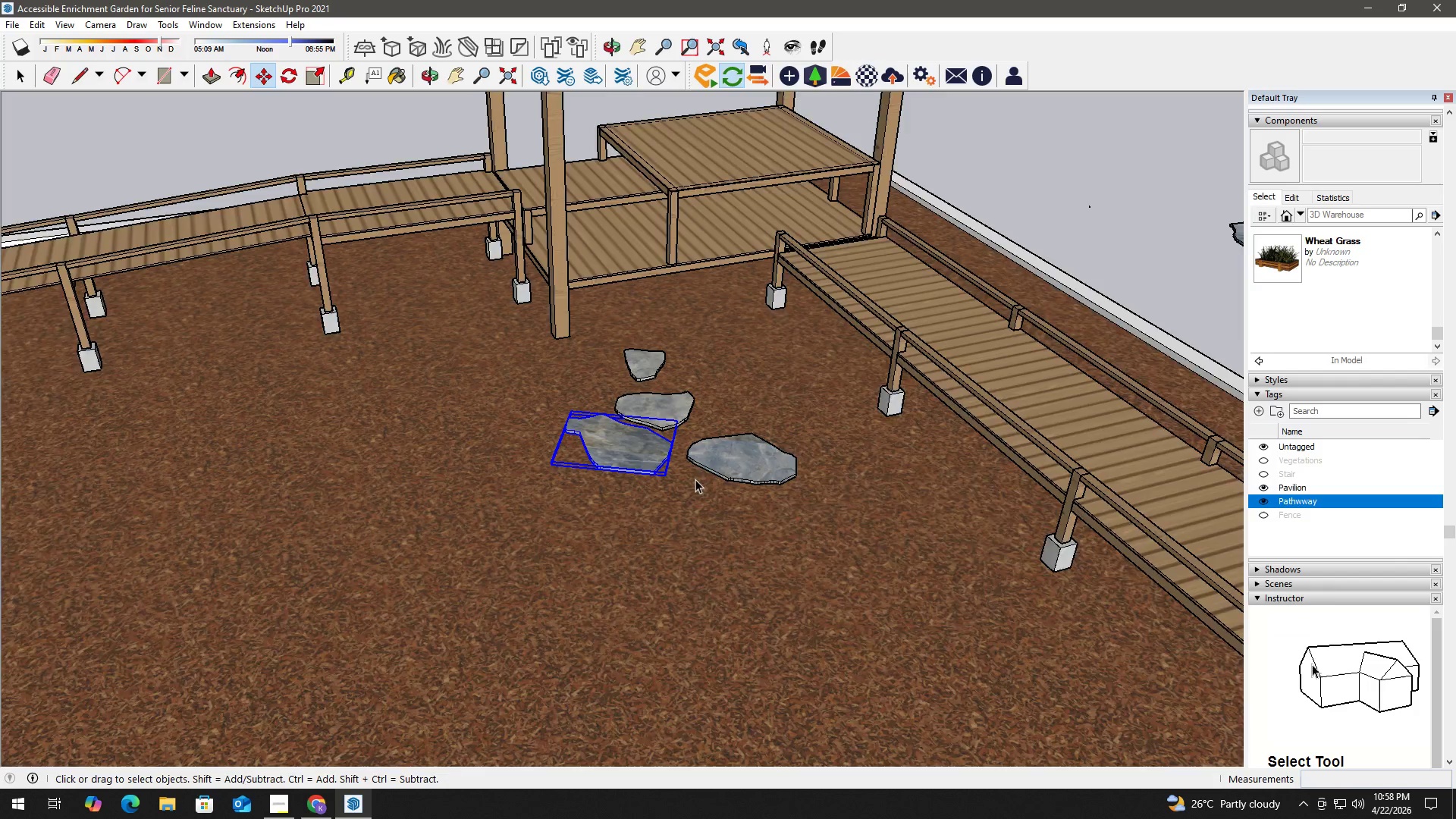 
left_click([762, 461])
 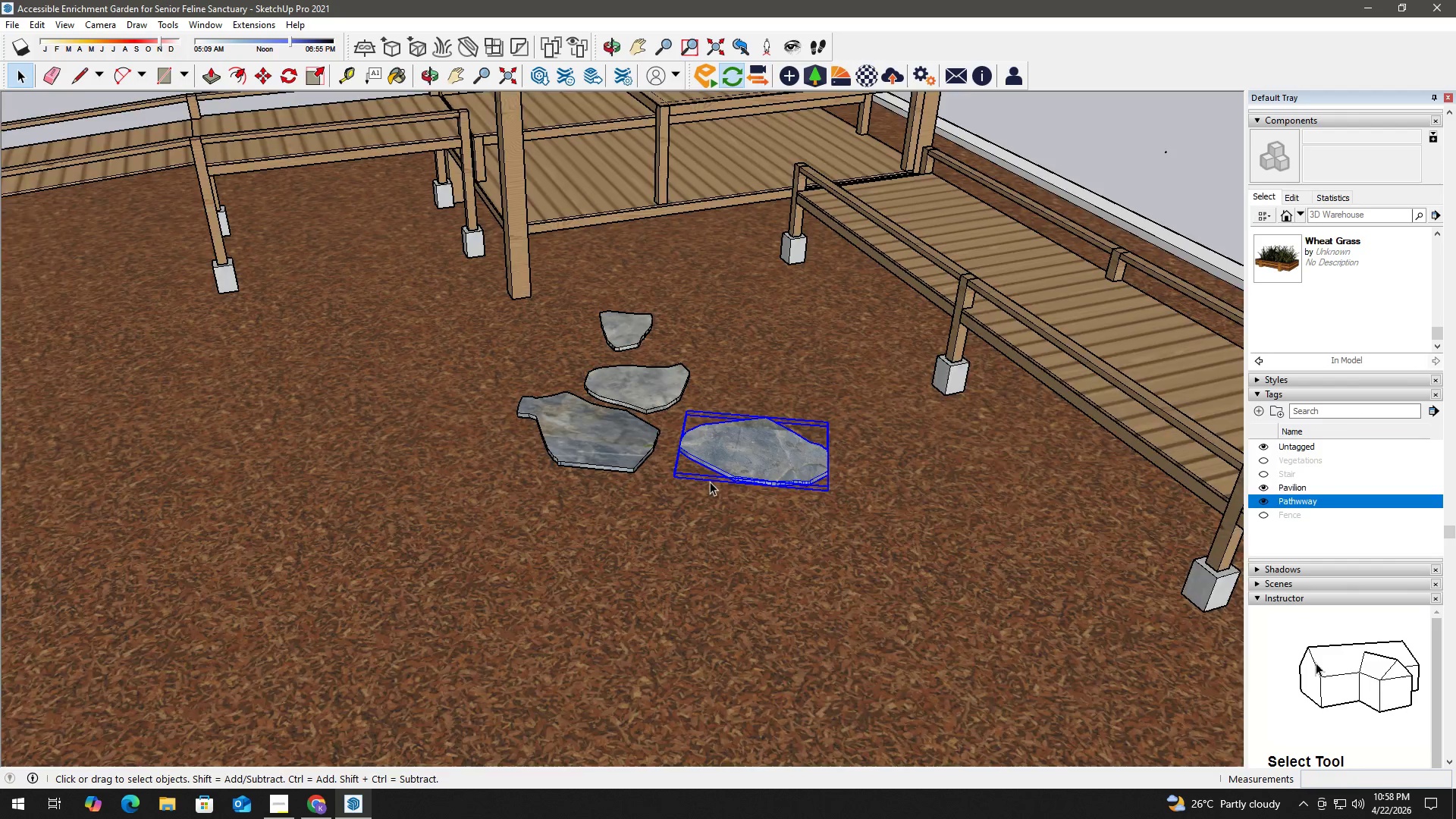 
scroll: coordinate [714, 480], scroll_direction: up, amount: 3.0
 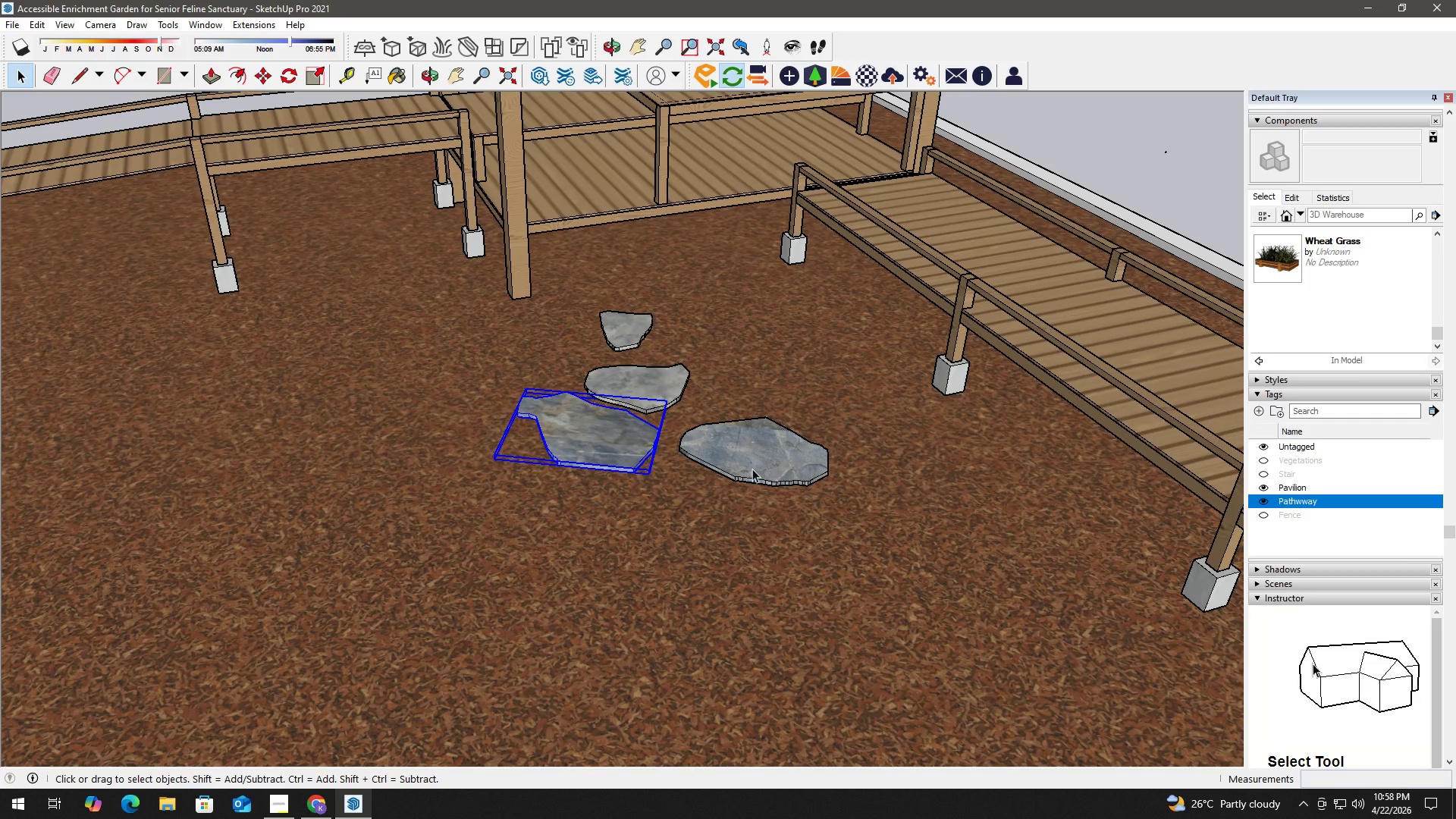 
key(M)
 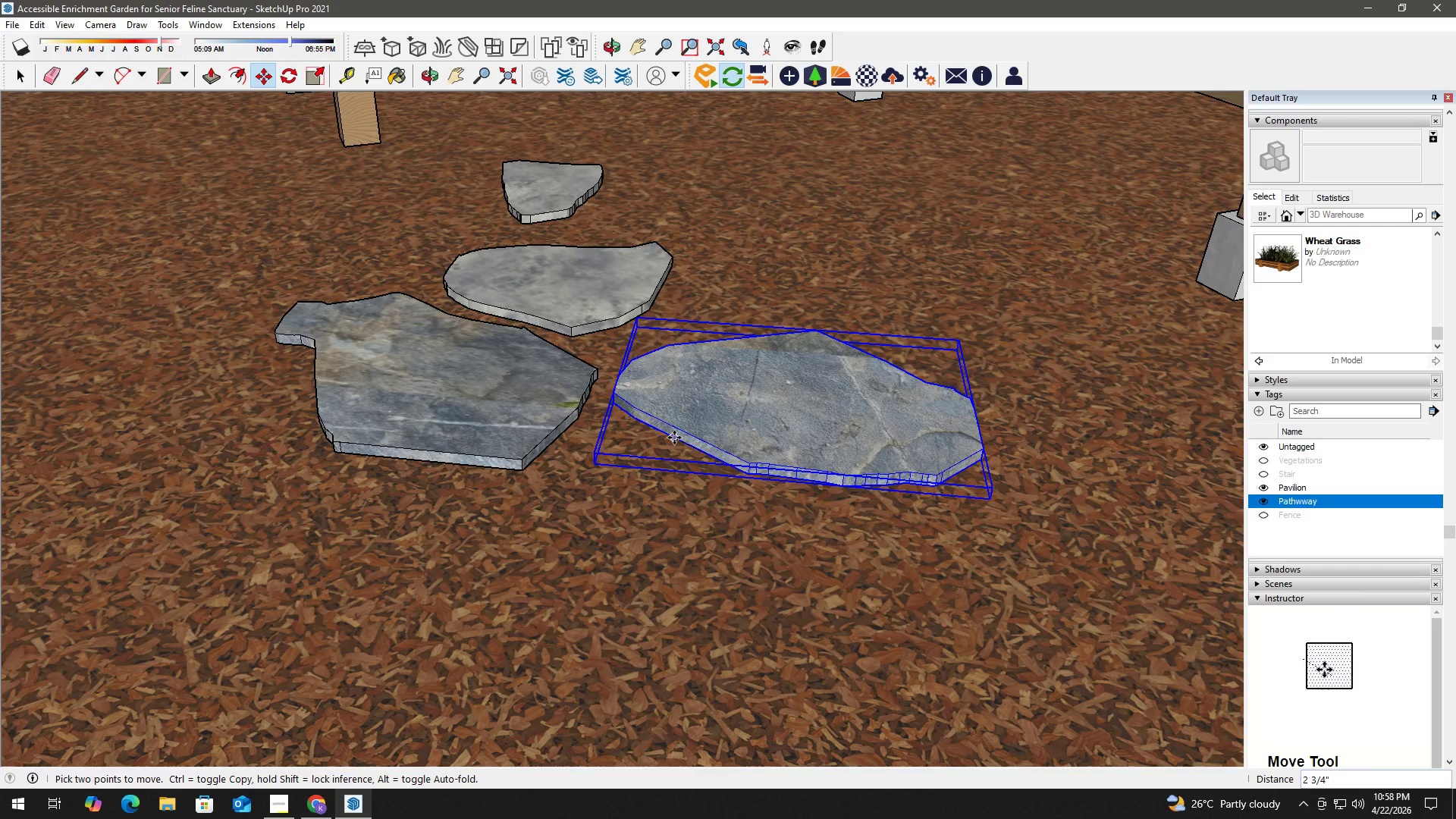 
scroll: coordinate [704, 466], scroll_direction: up, amount: 9.0
 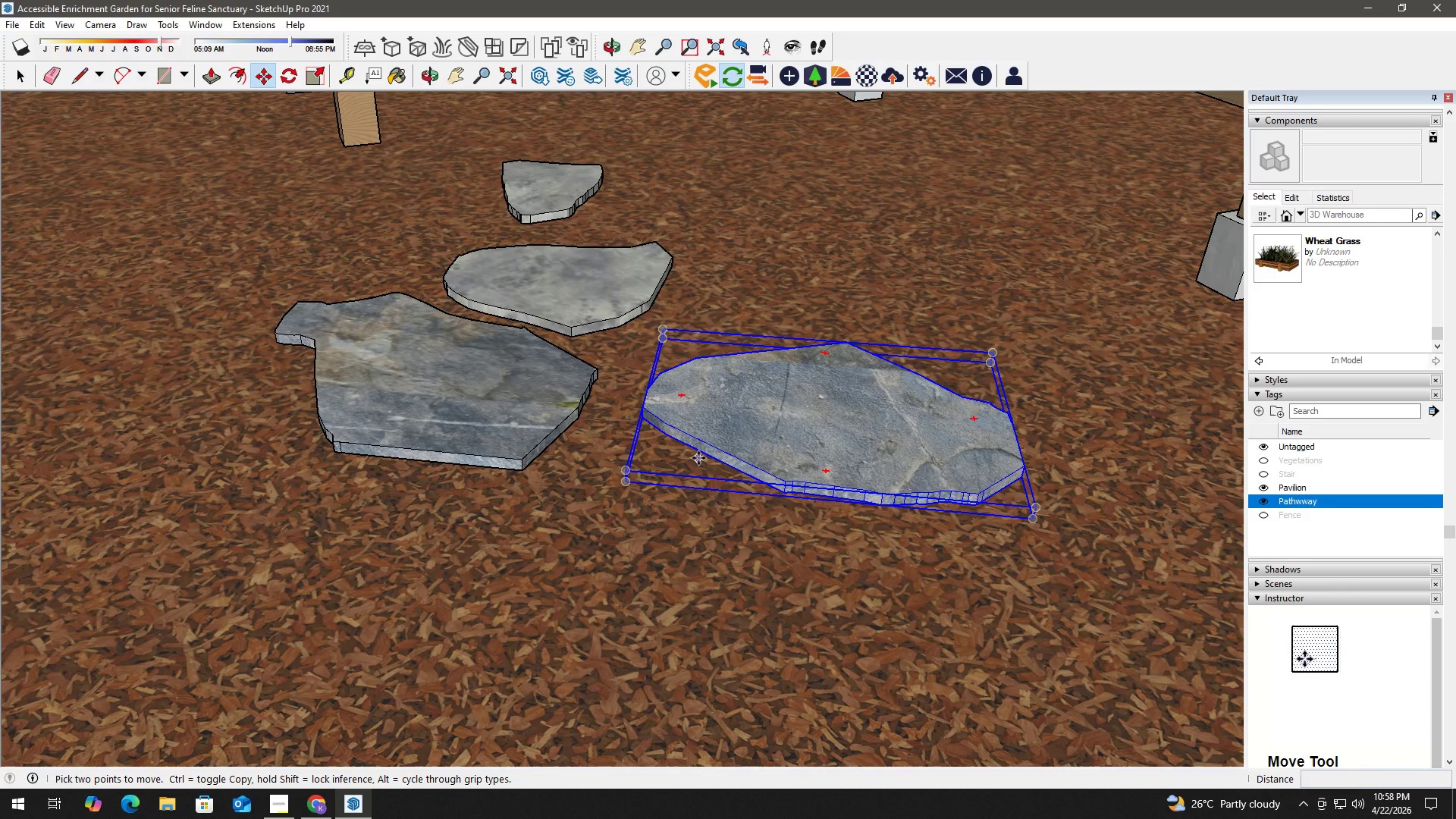 
left_click([672, 437])
 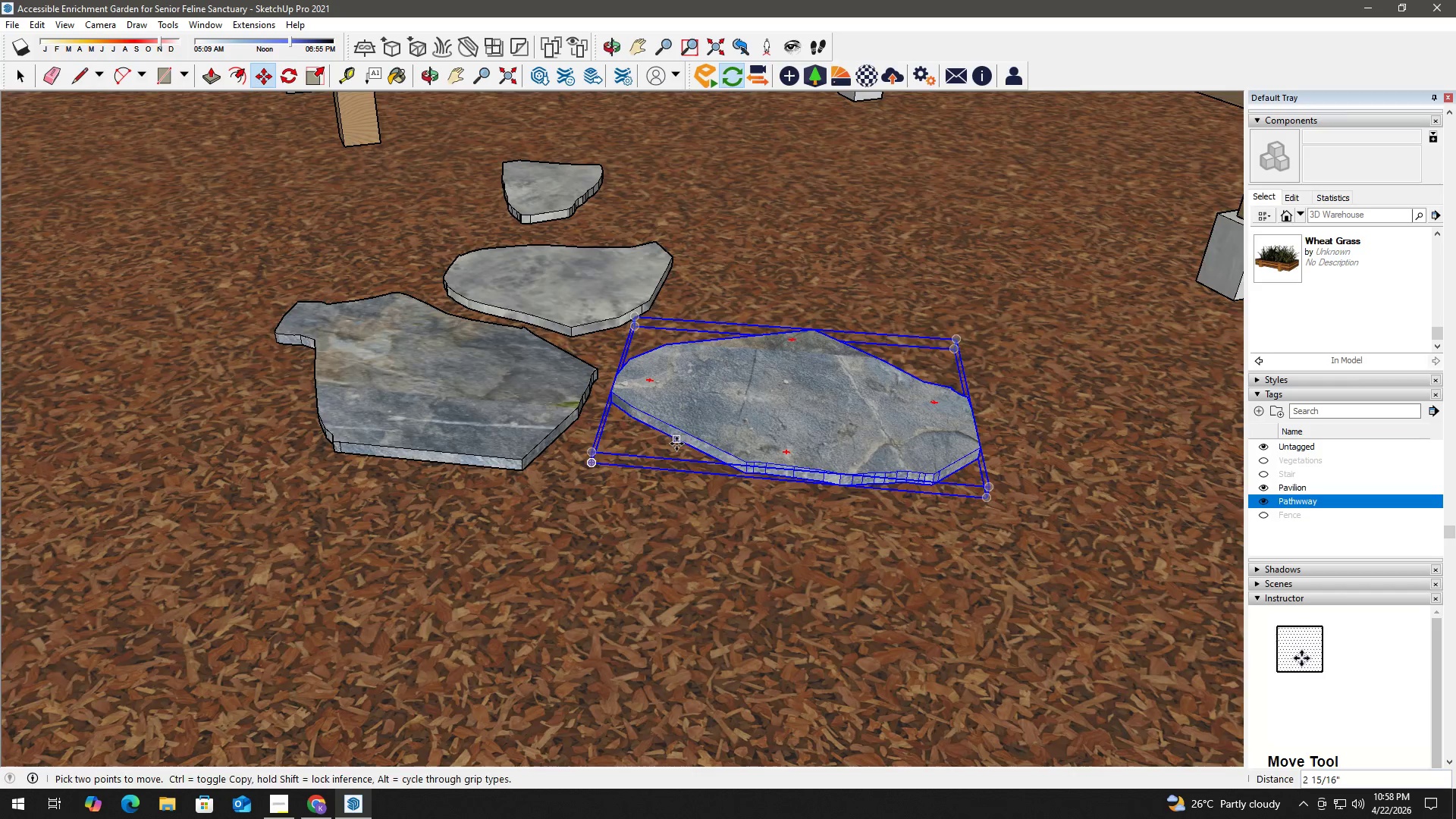 
key(Space)
 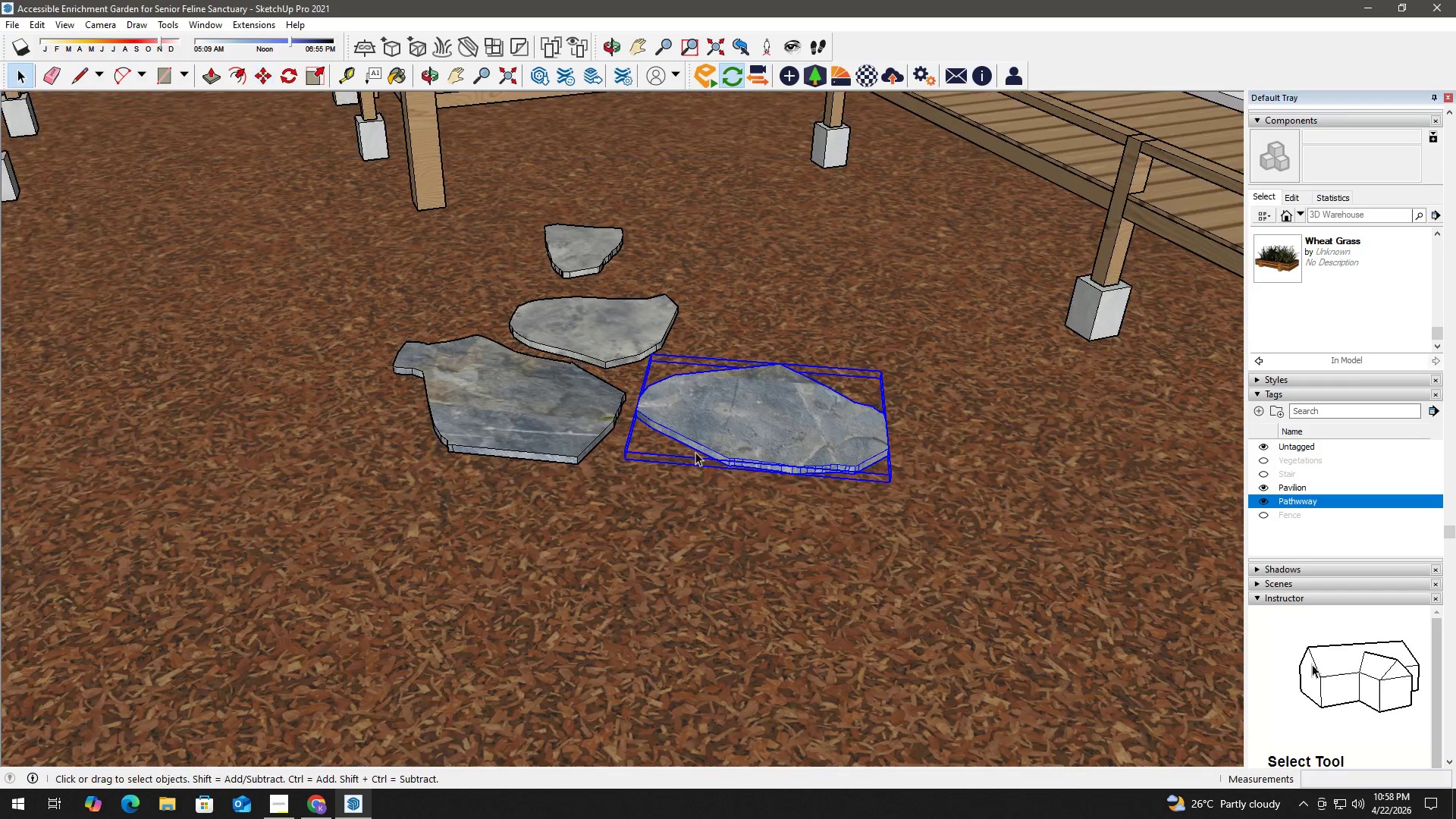 
scroll: coordinate [802, 426], scroll_direction: down, amount: 32.0
 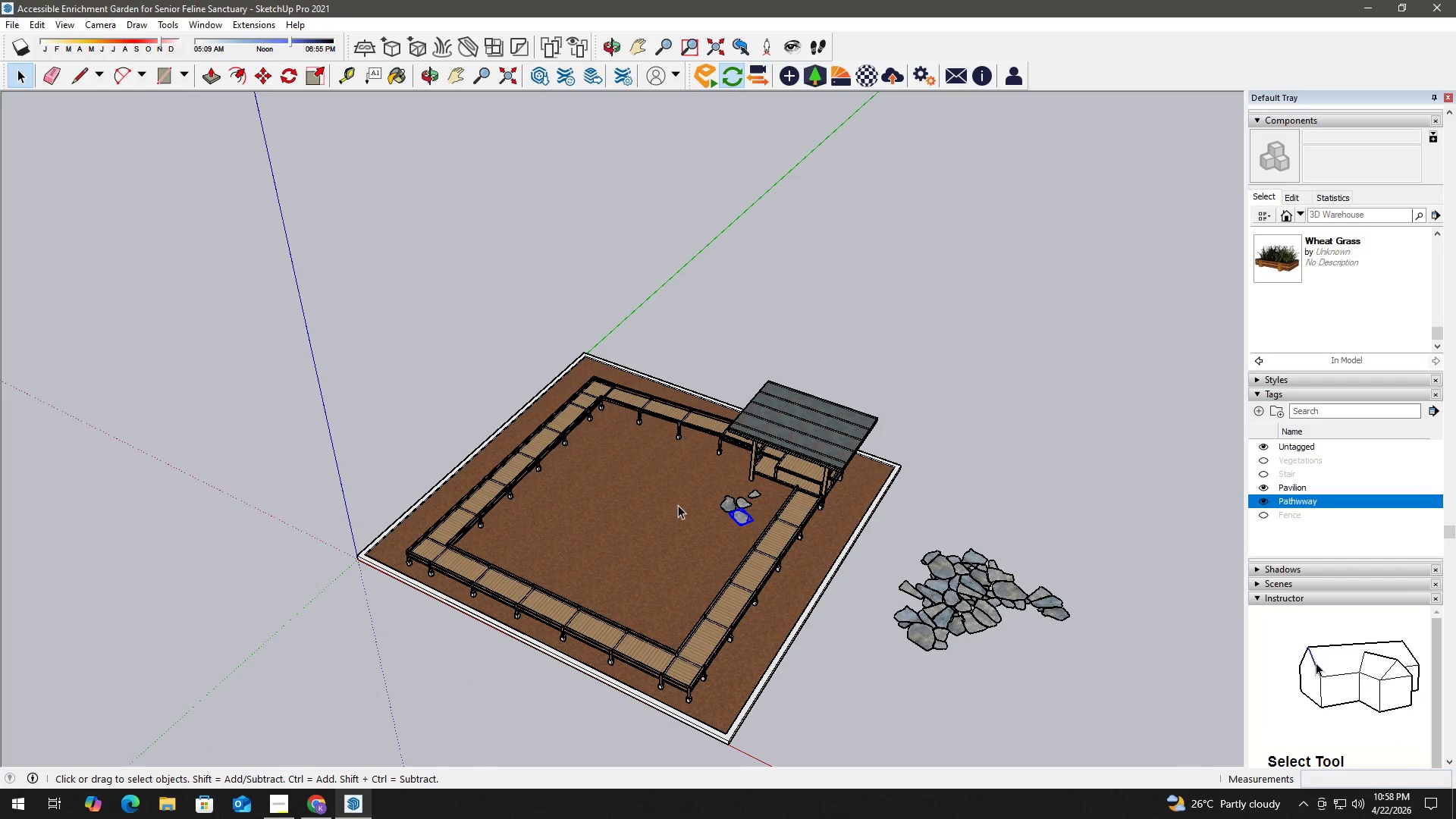 
key(Space)
 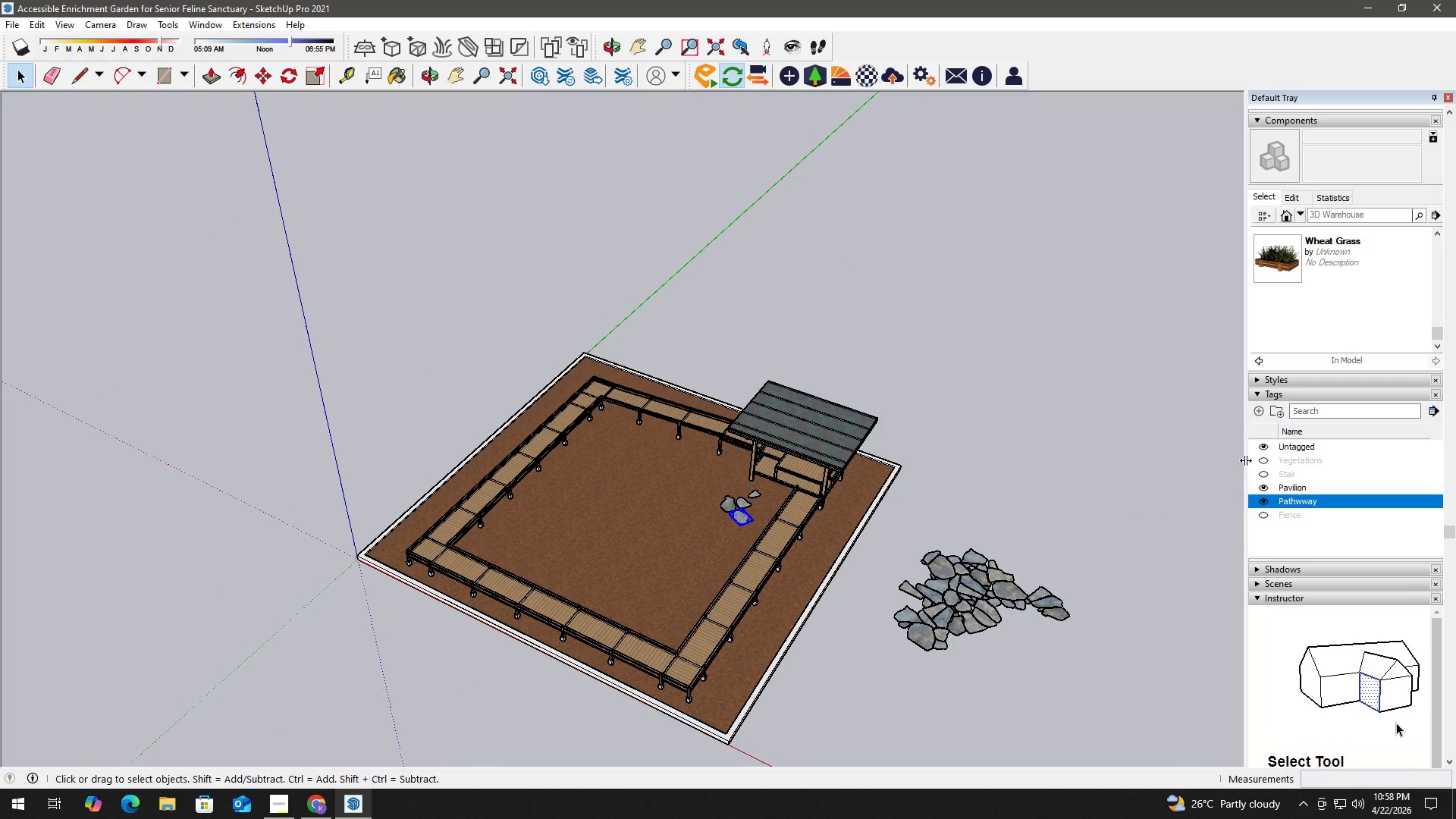 
left_click([1260, 463])
 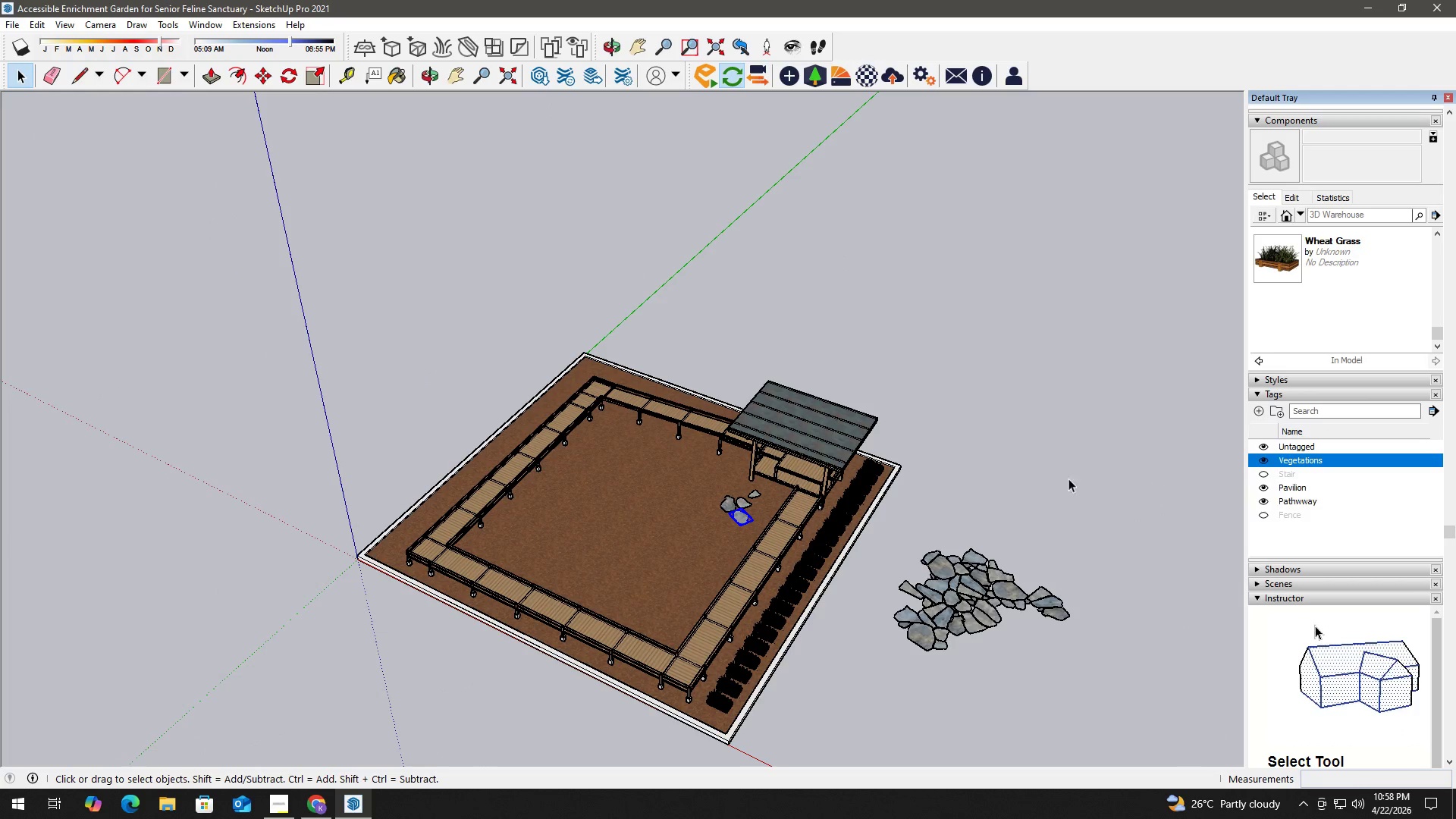 
key(Space)
 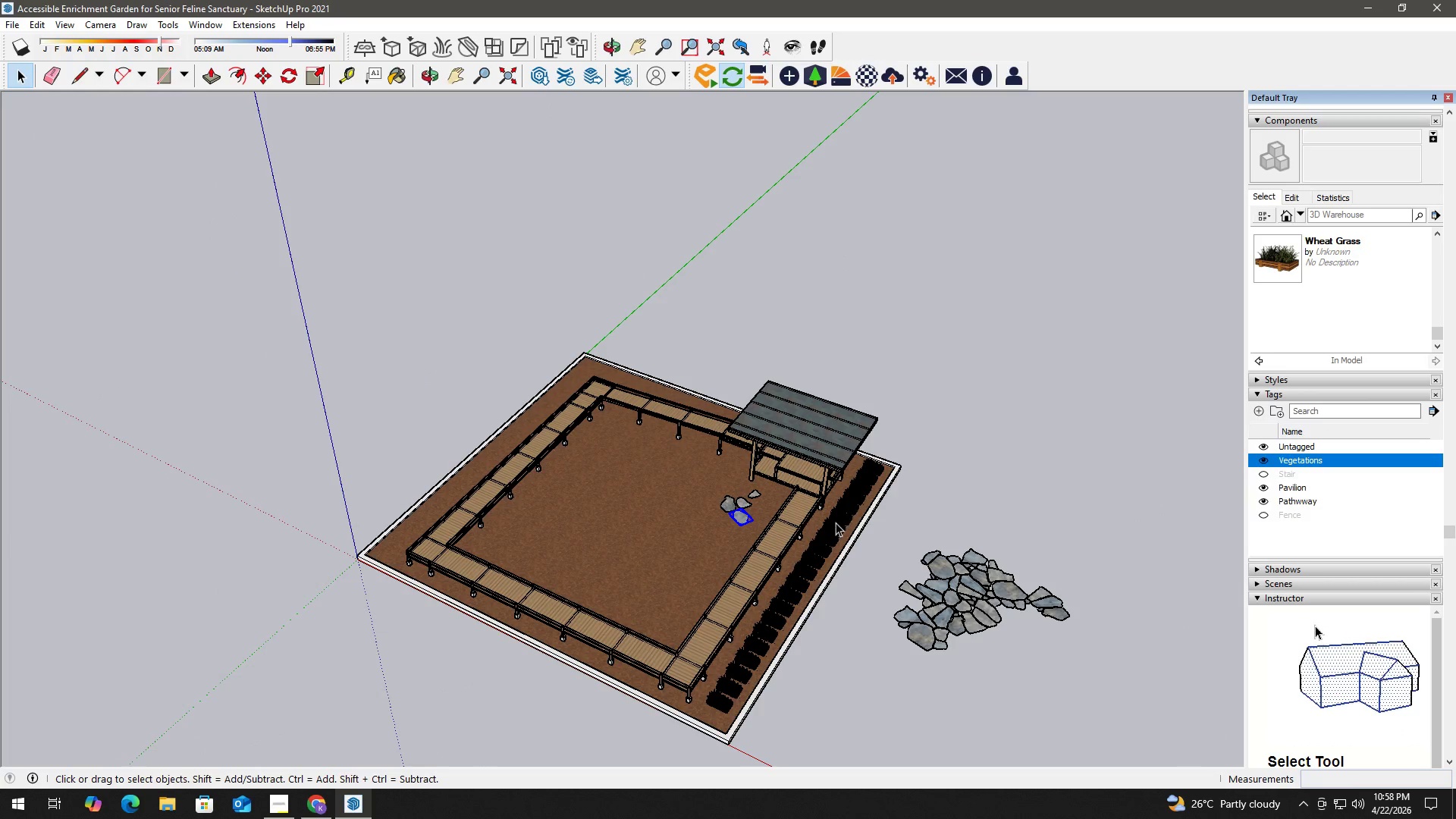 
left_click([841, 524])
 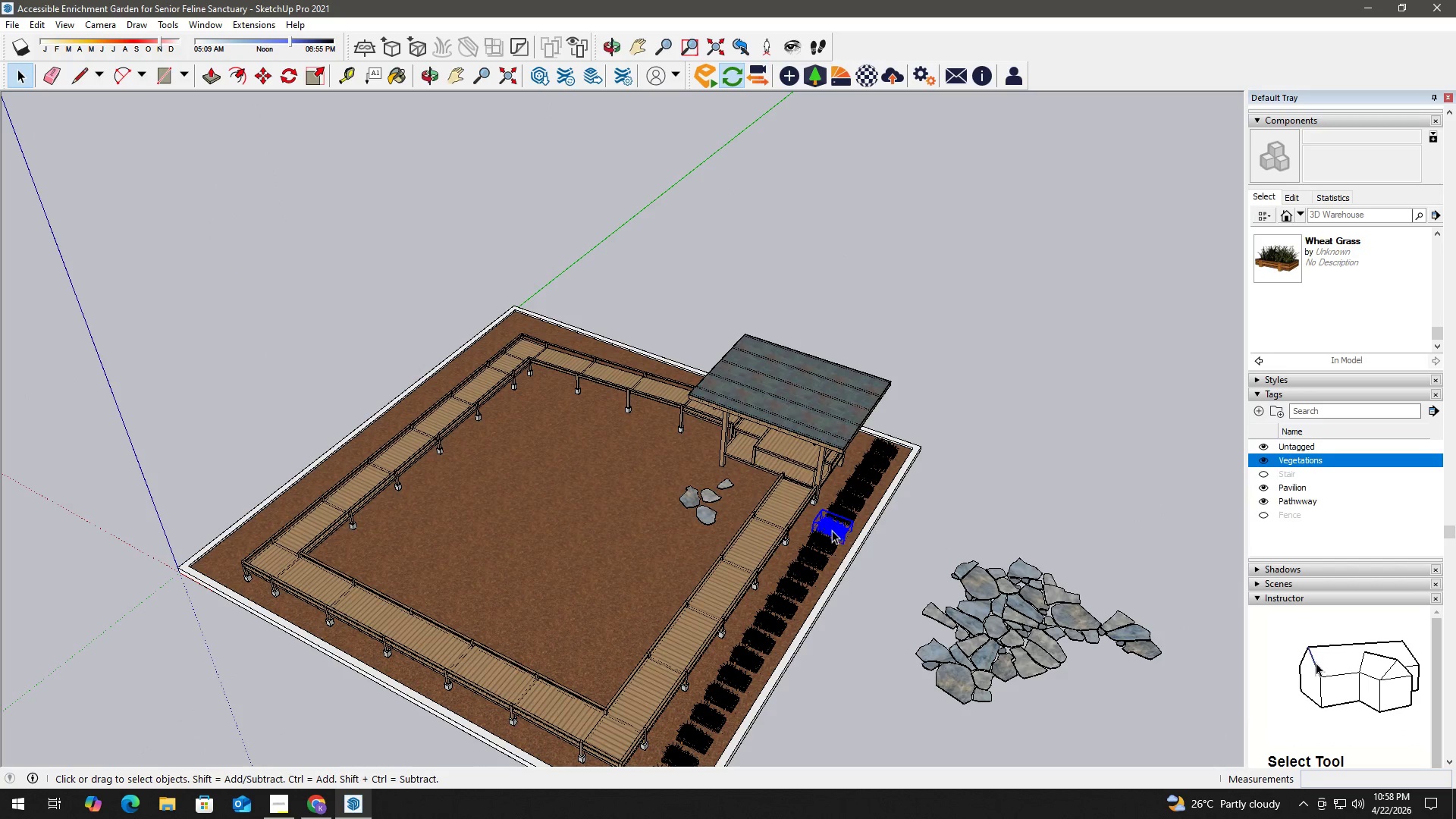 
scroll: coordinate [841, 524], scroll_direction: up, amount: 6.0
 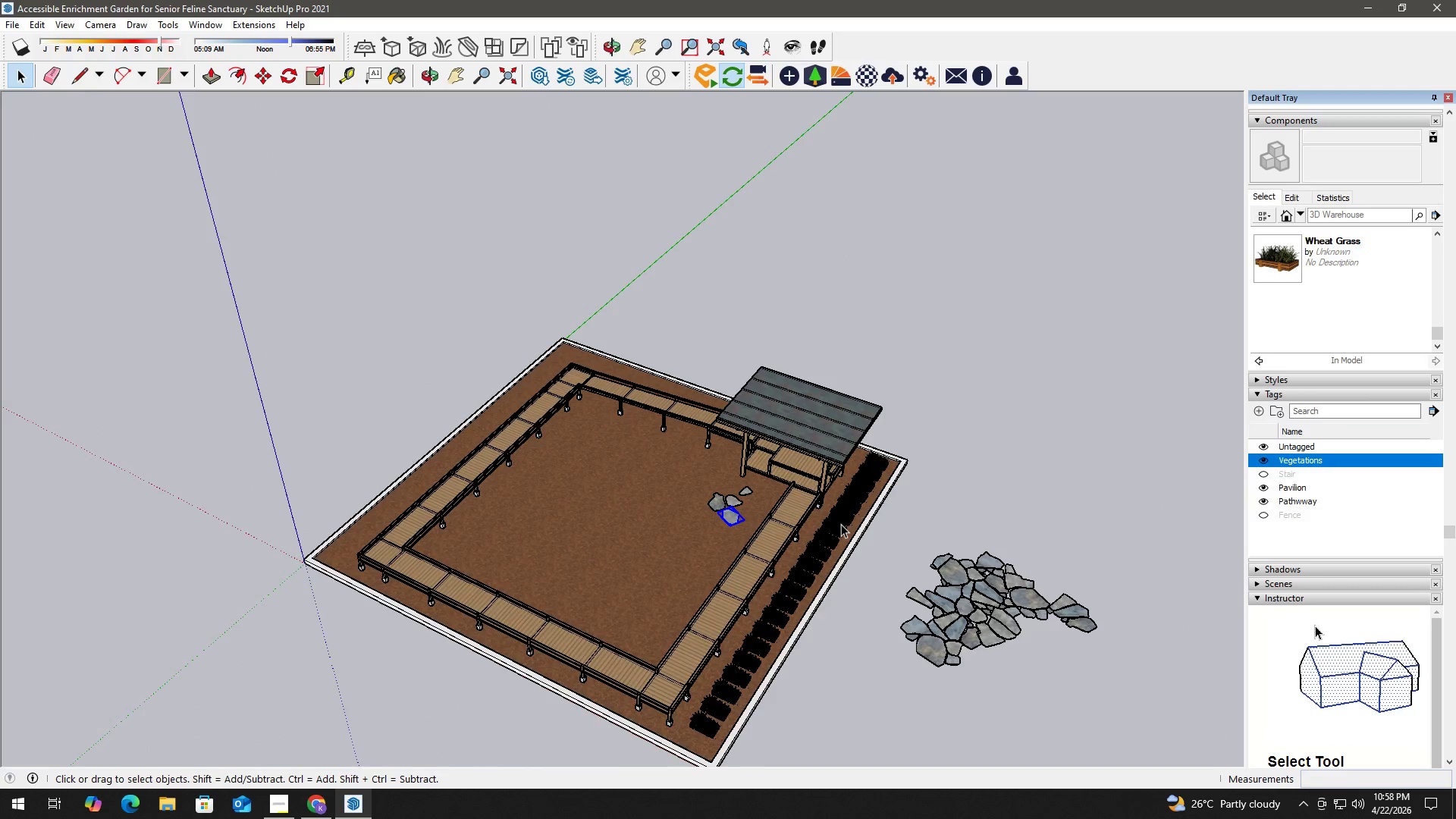 
key(M)
 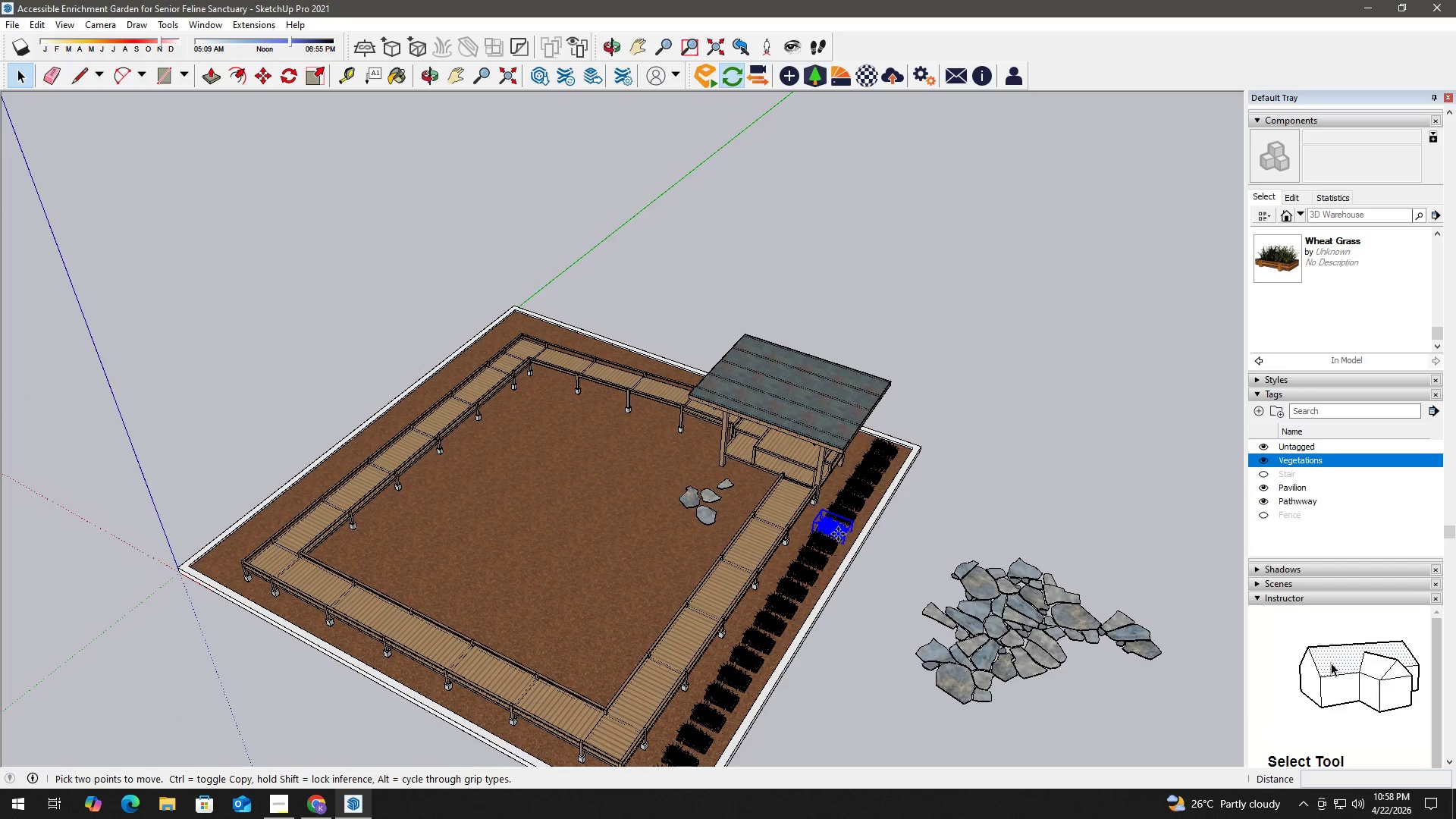 
left_click_drag(start_coordinate=[838, 534], to_coordinate=[830, 531])
 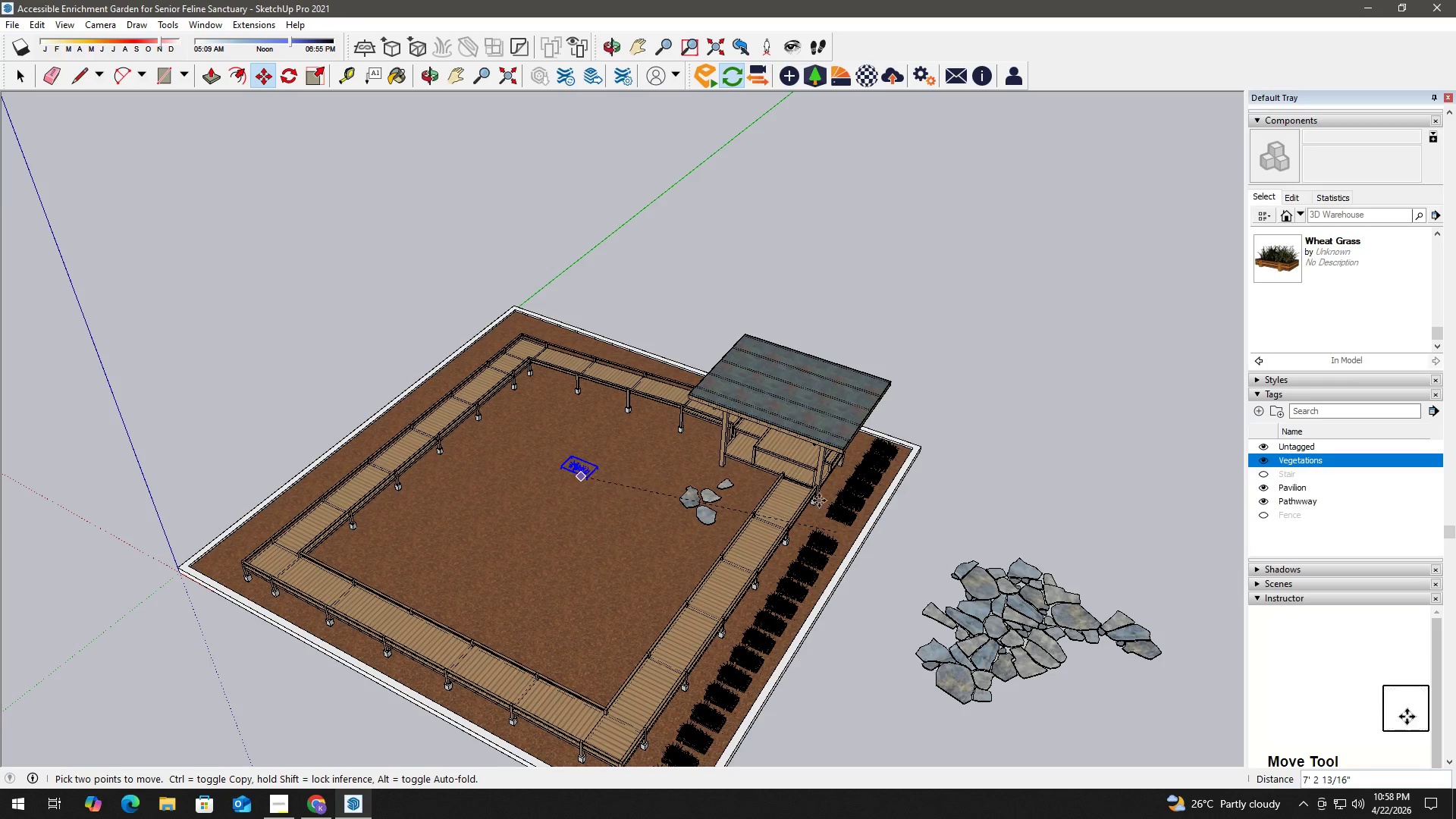 
left_click([1019, 510])
 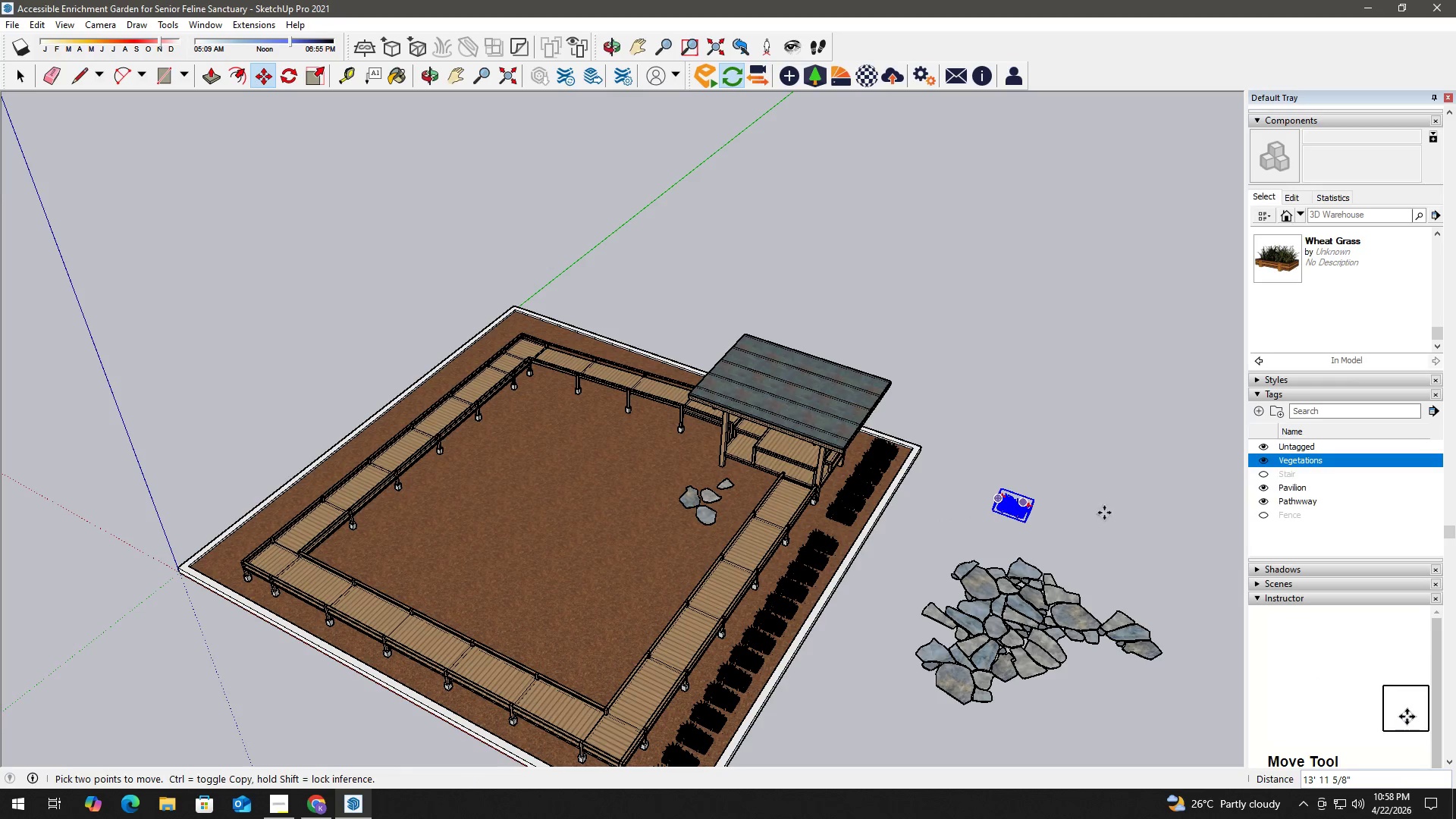 
key(Space)
 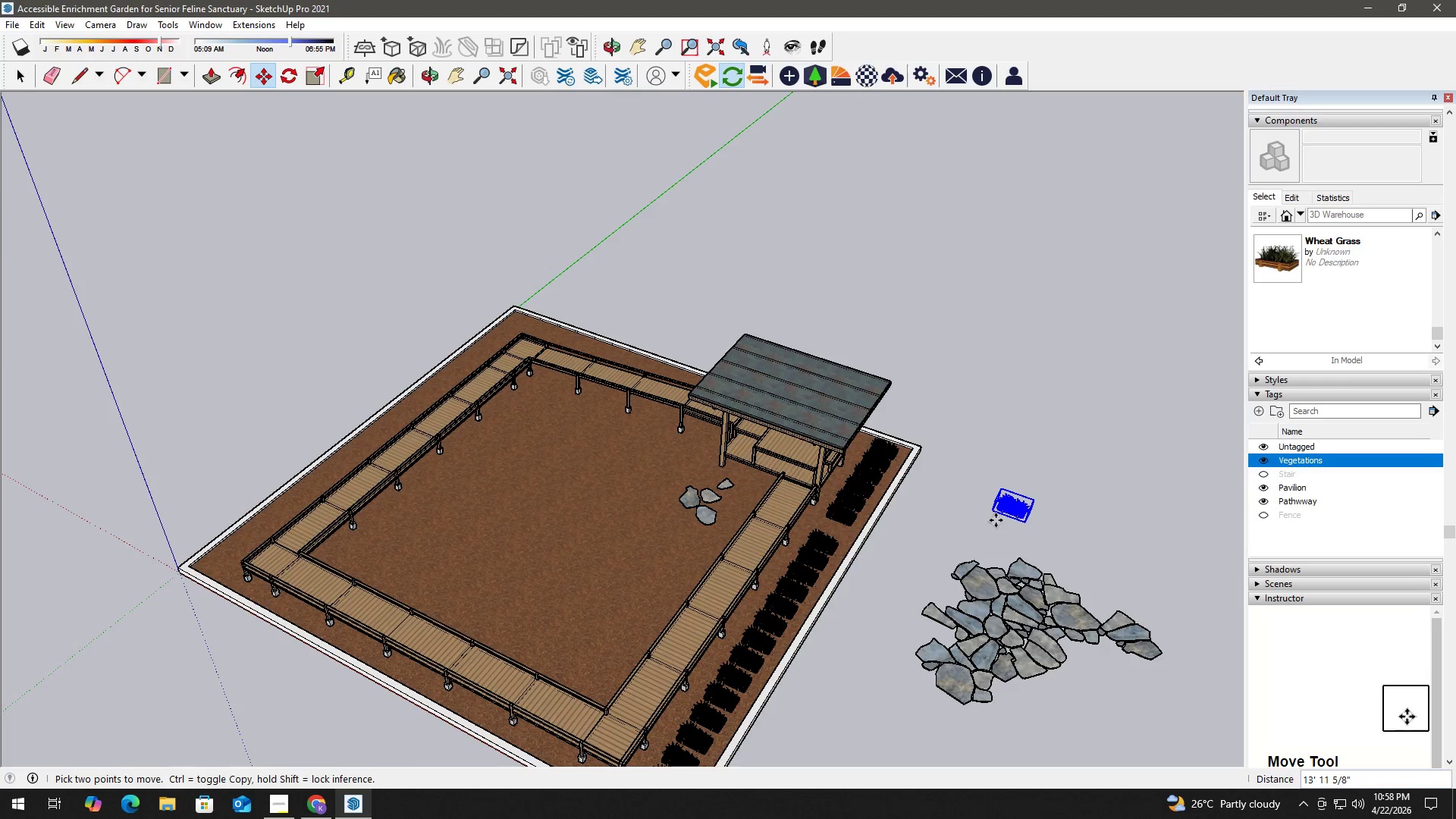 
scroll: coordinate [935, 521], scroll_direction: up, amount: 6.0
 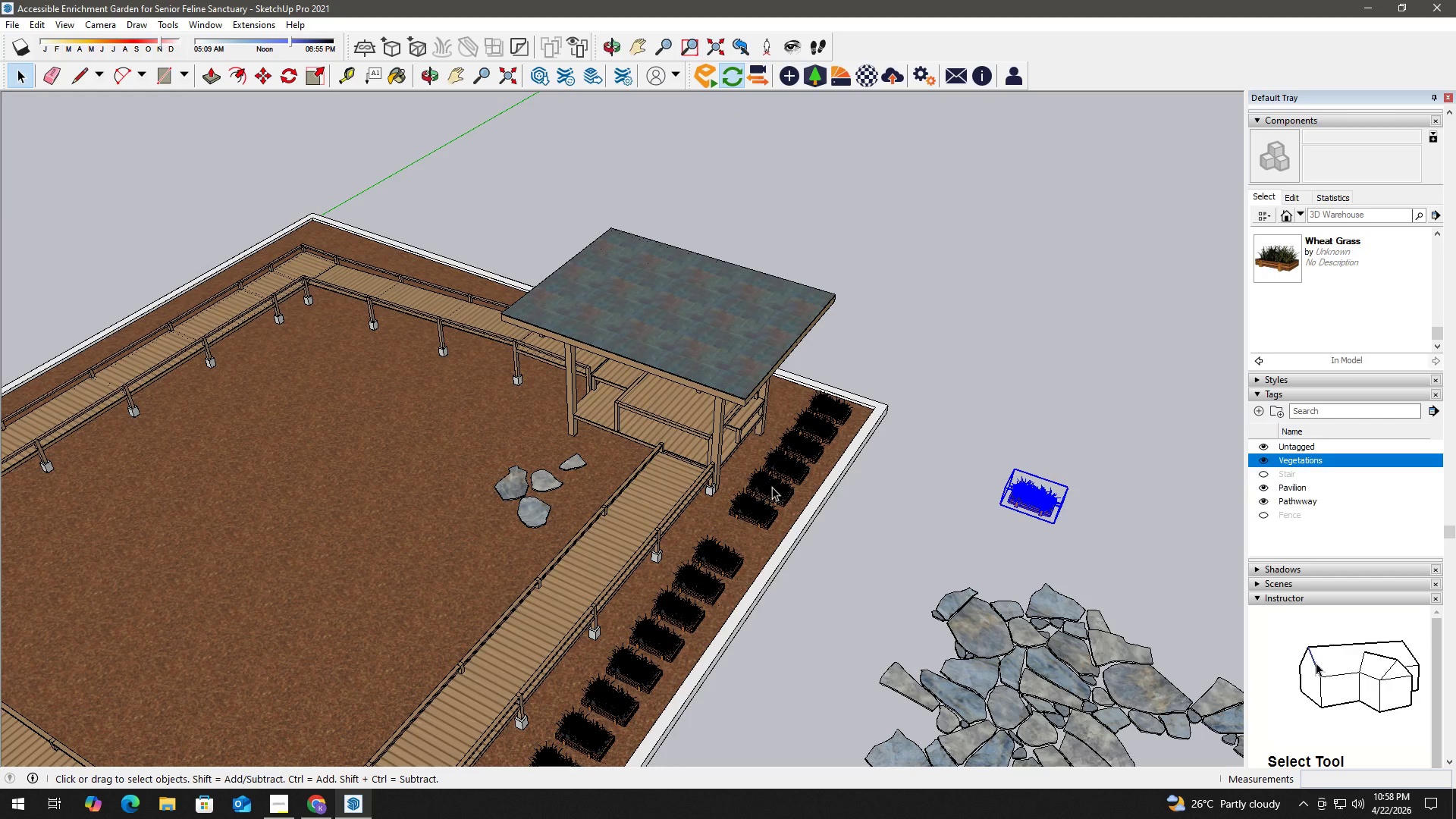 
left_click([766, 500])
 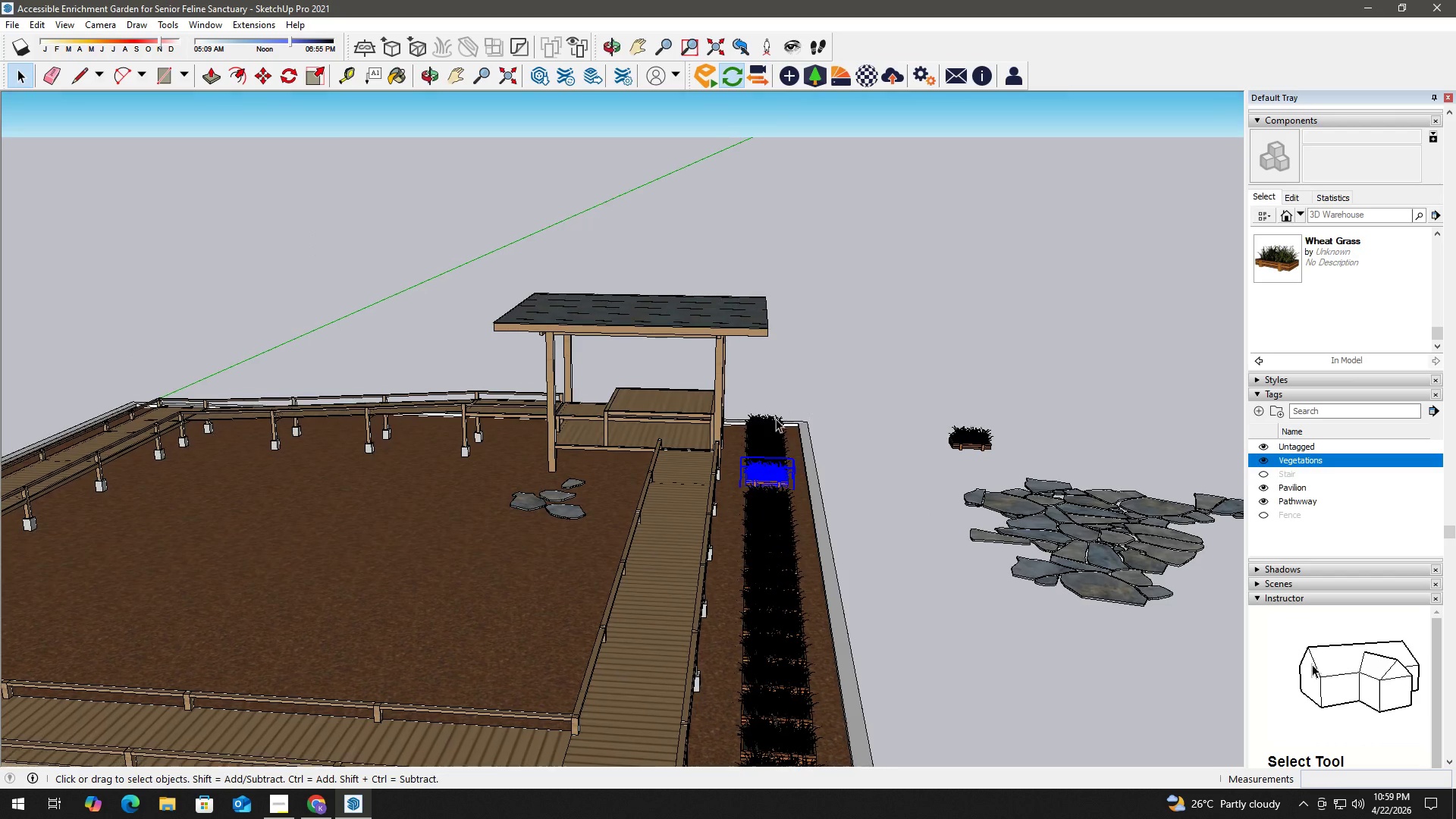 
scroll: coordinate [765, 431], scroll_direction: down, amount: 3.0
 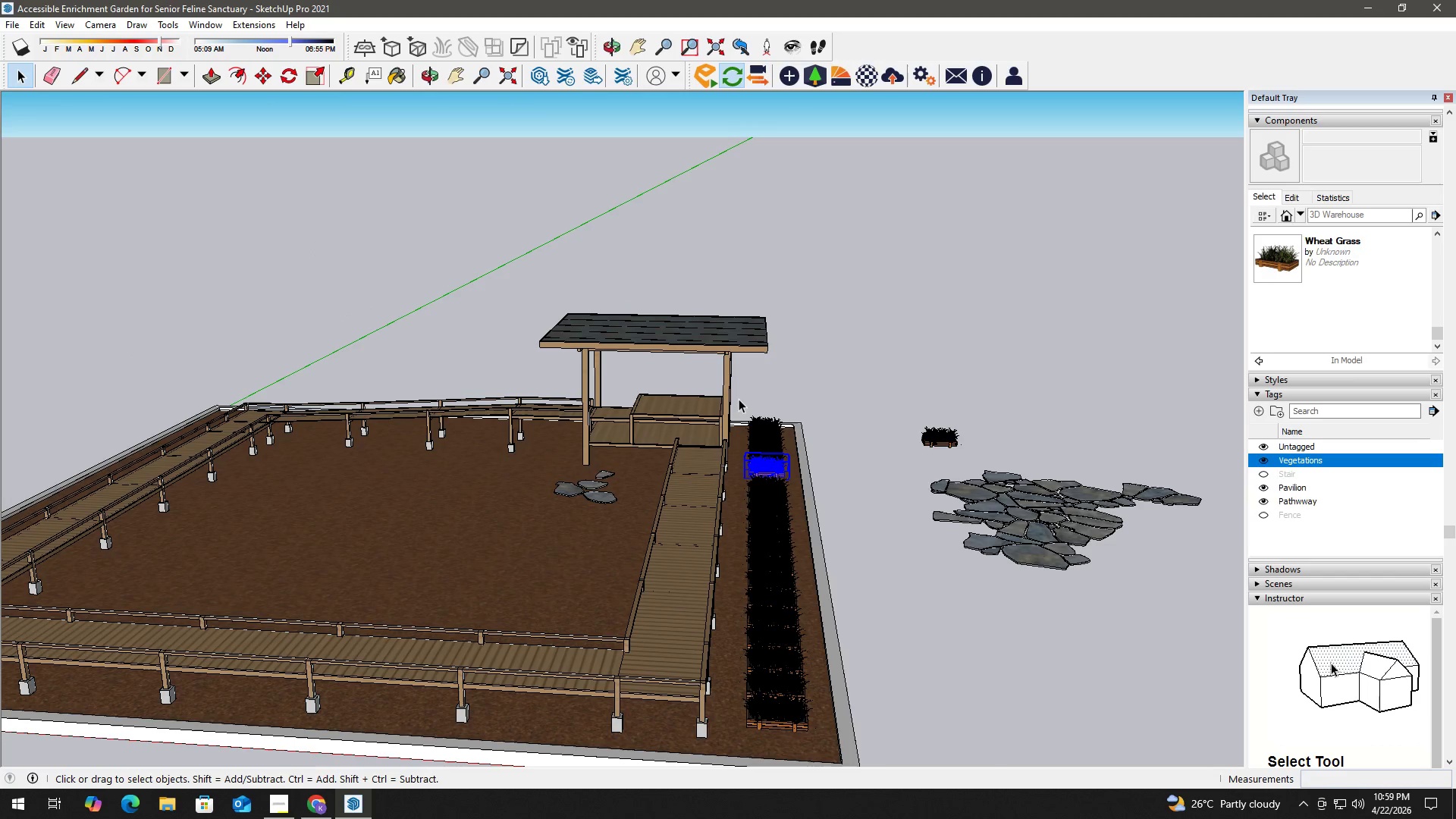 
left_click_drag(start_coordinate=[736, 400], to_coordinate=[852, 692])
 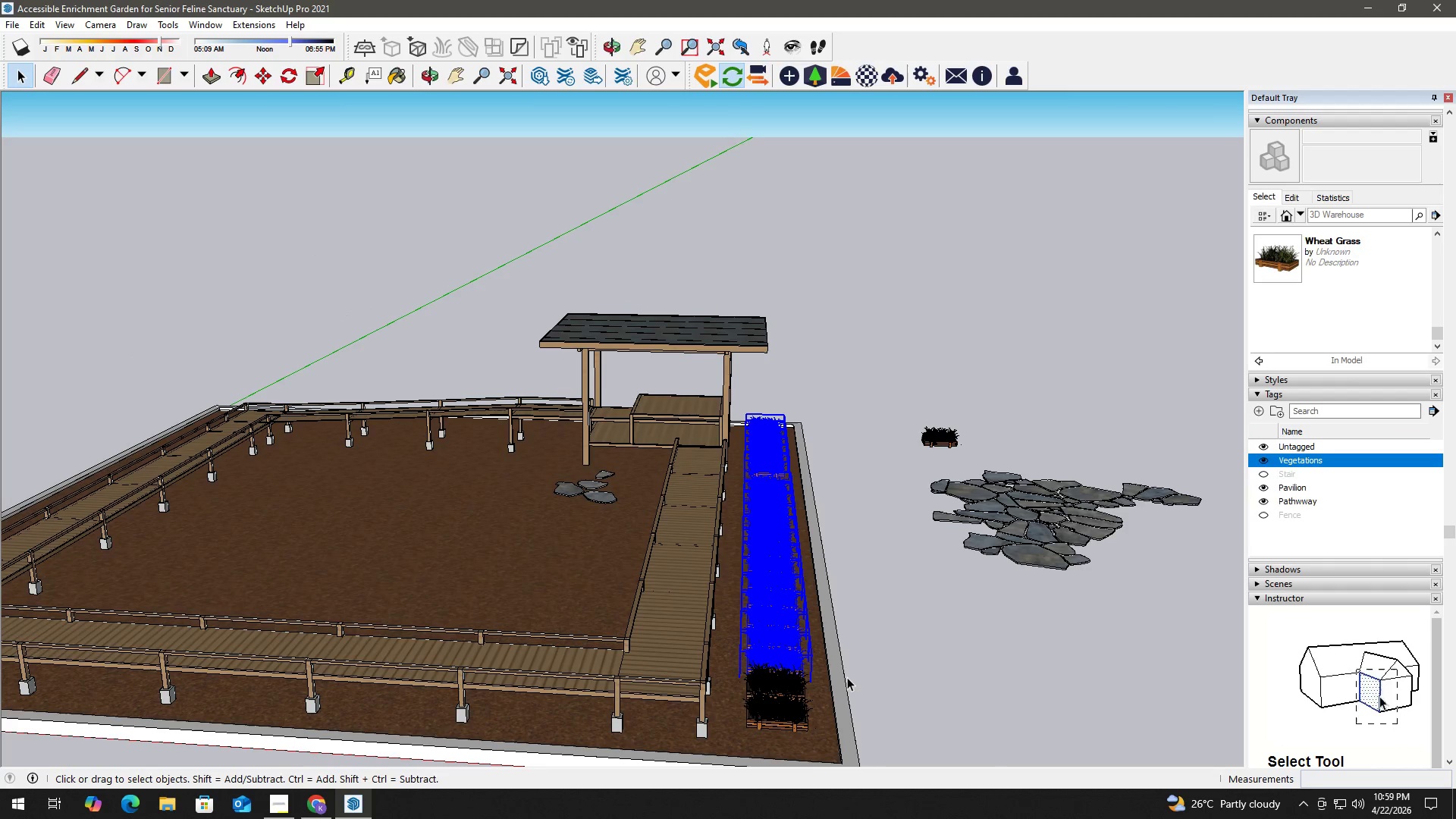 
key(Delete)
 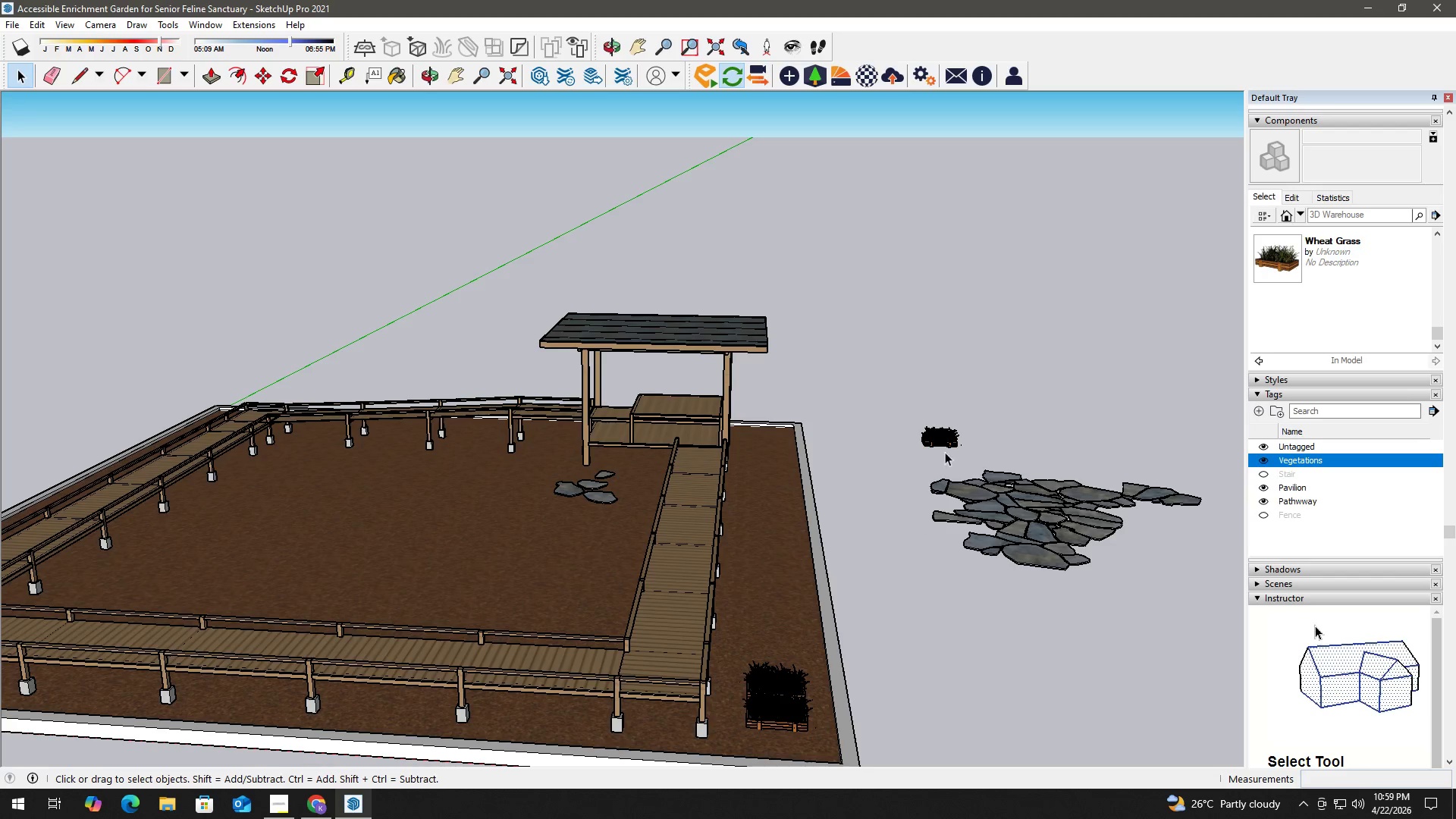 
left_click([954, 453])
 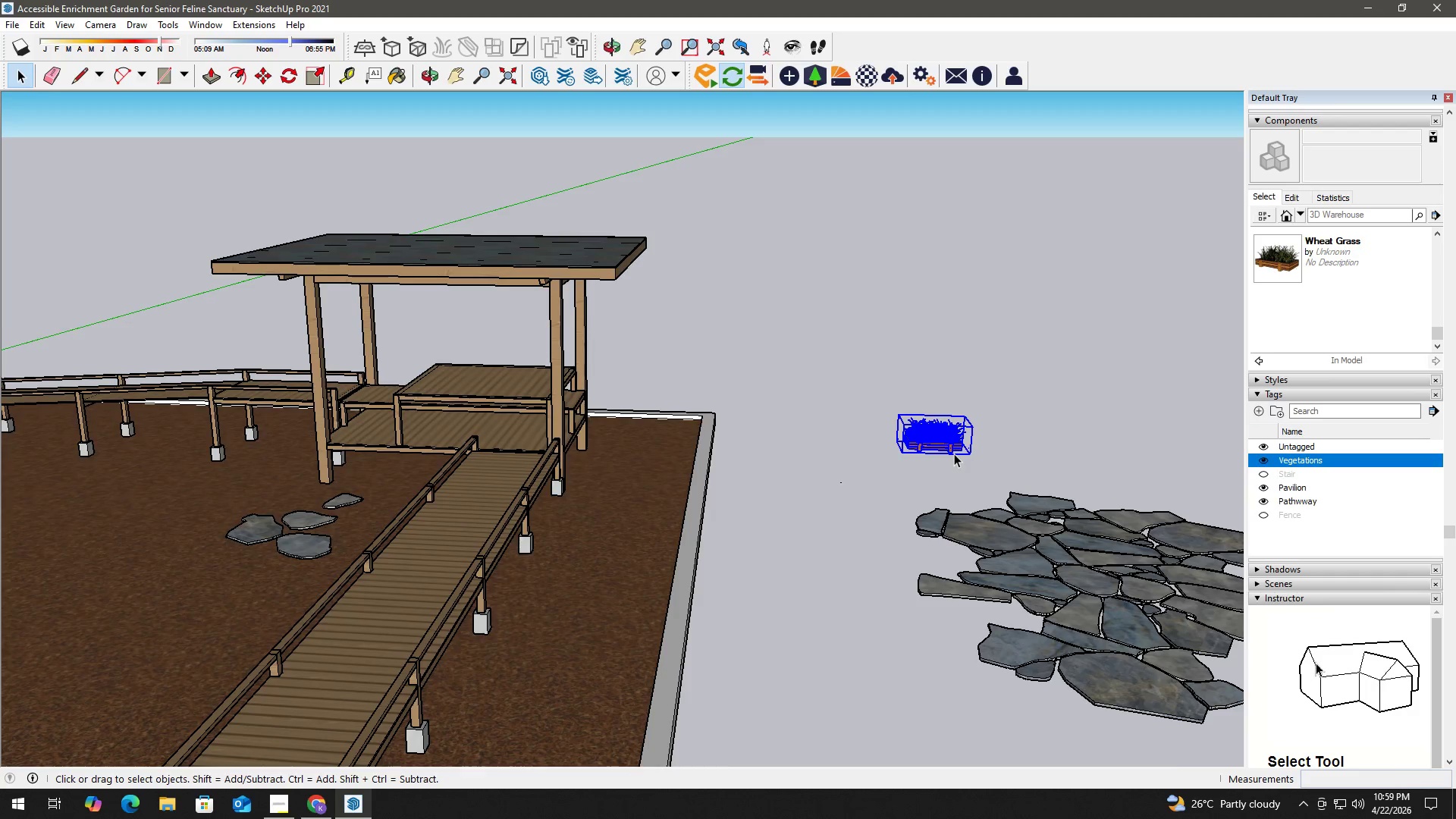 
scroll: coordinate [954, 453], scroll_direction: up, amount: 7.0
 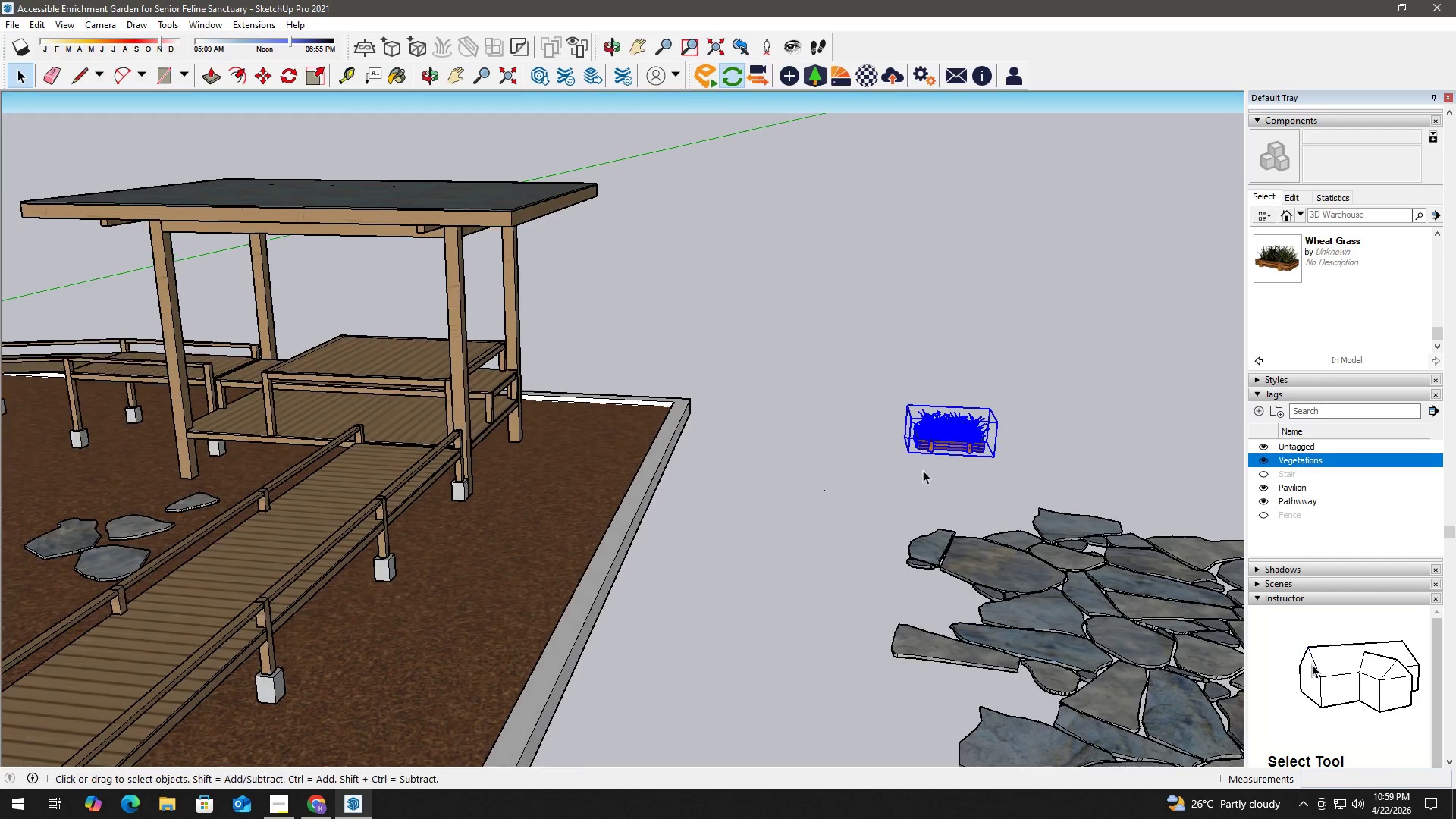 
key(M)
 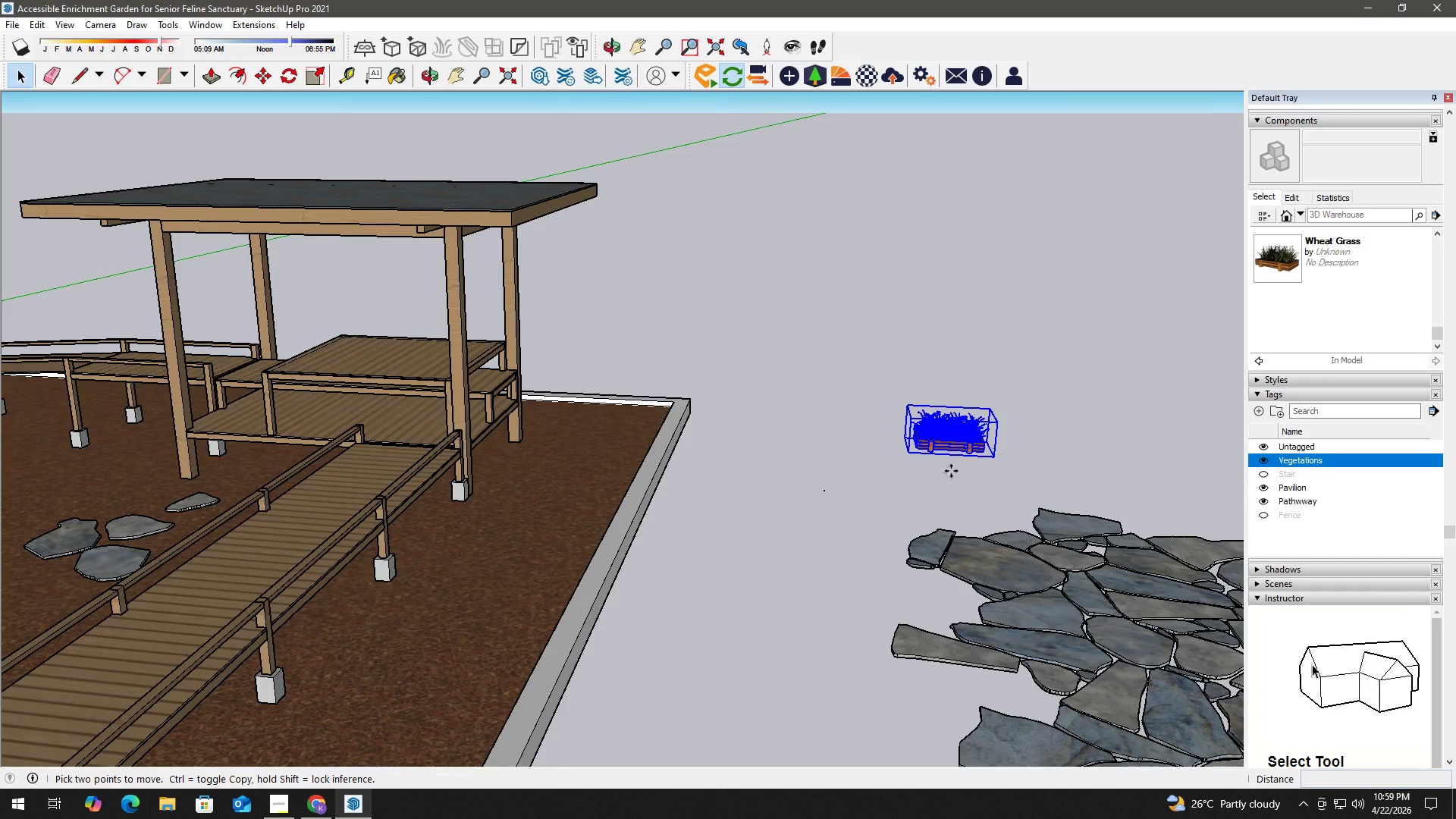 
scroll: coordinate [952, 469], scroll_direction: up, amount: 4.0
 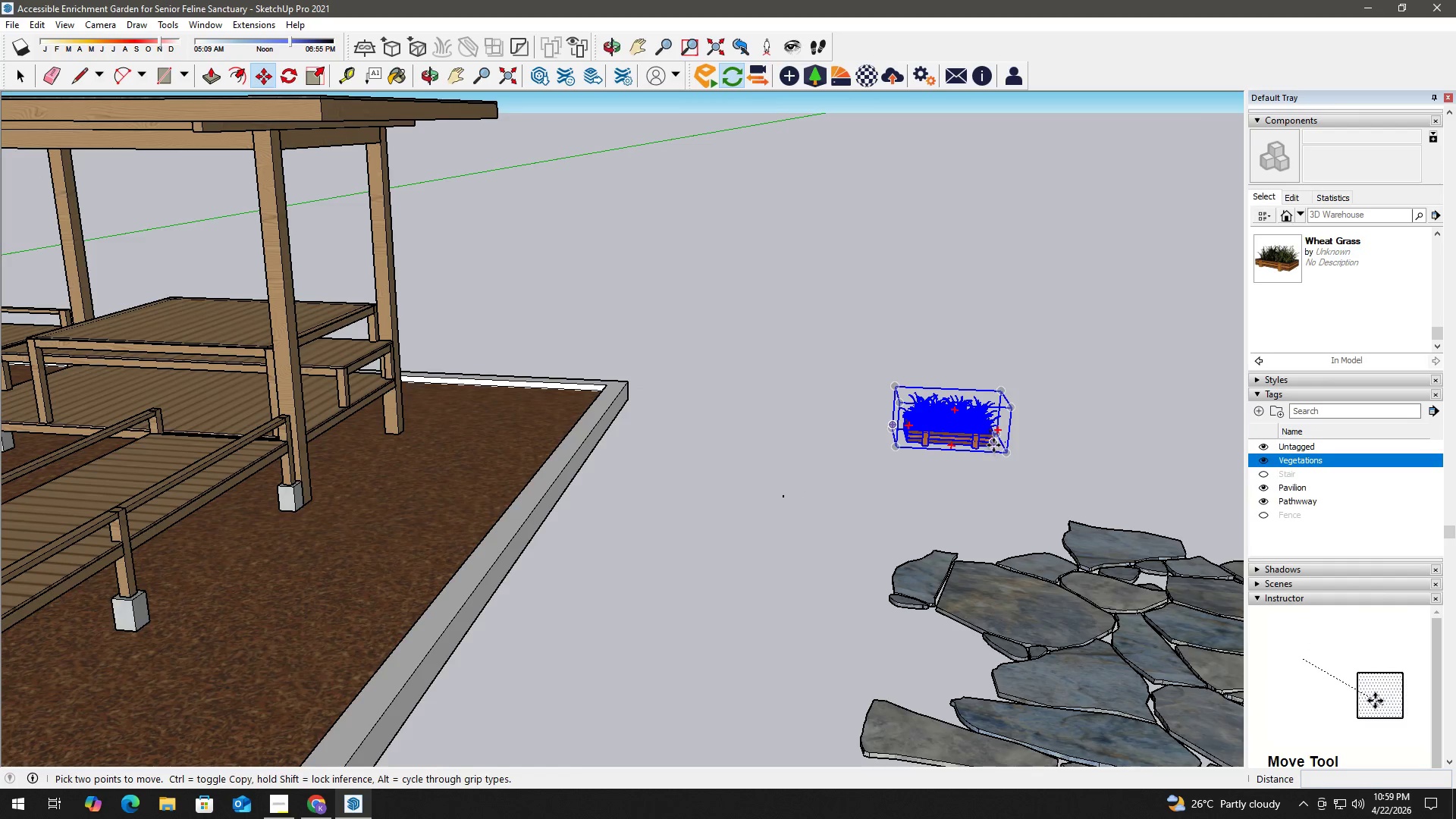 
left_click([993, 445])
 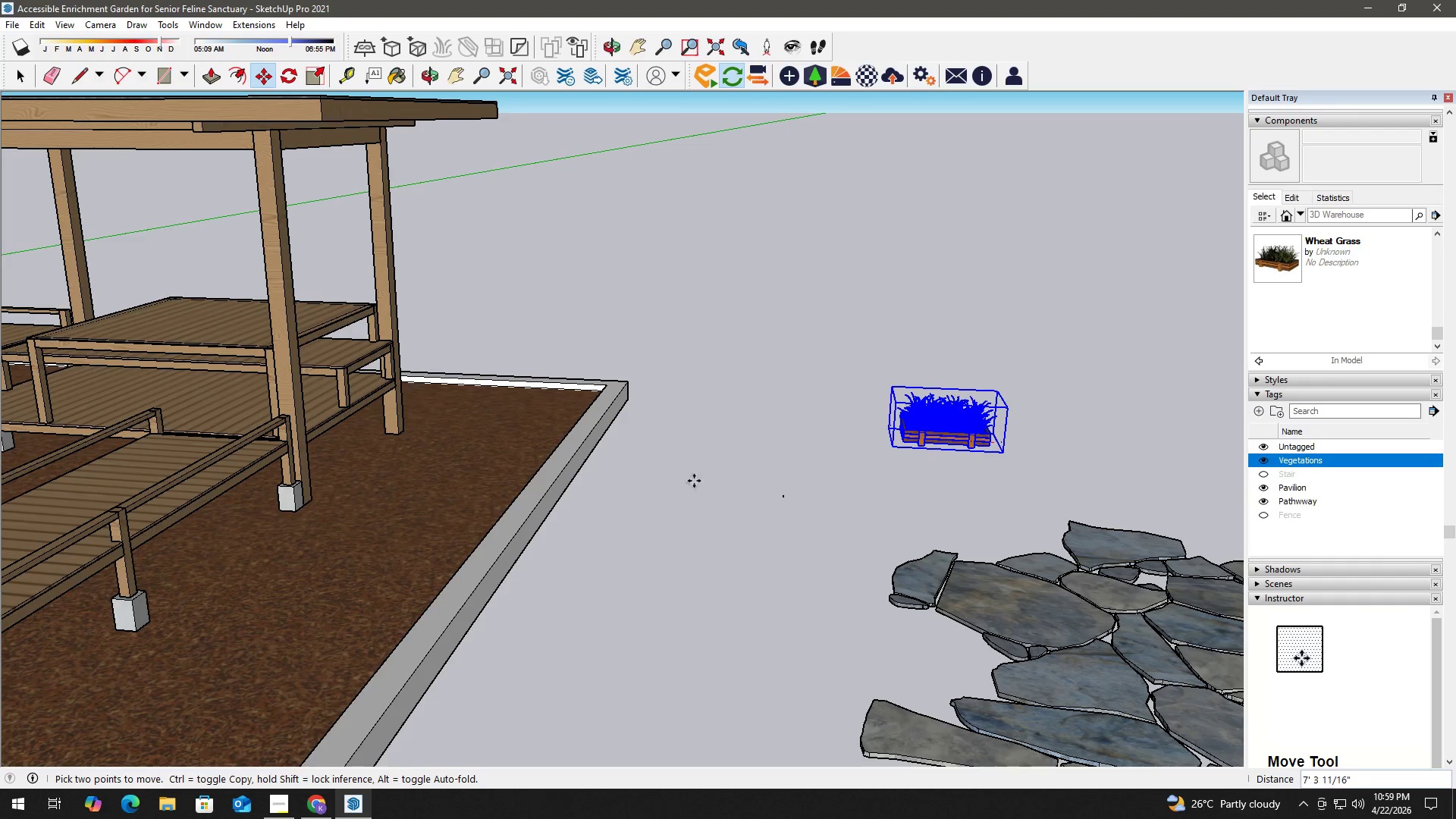 
hold_key(key=ShiftLeft, duration=0.69)
 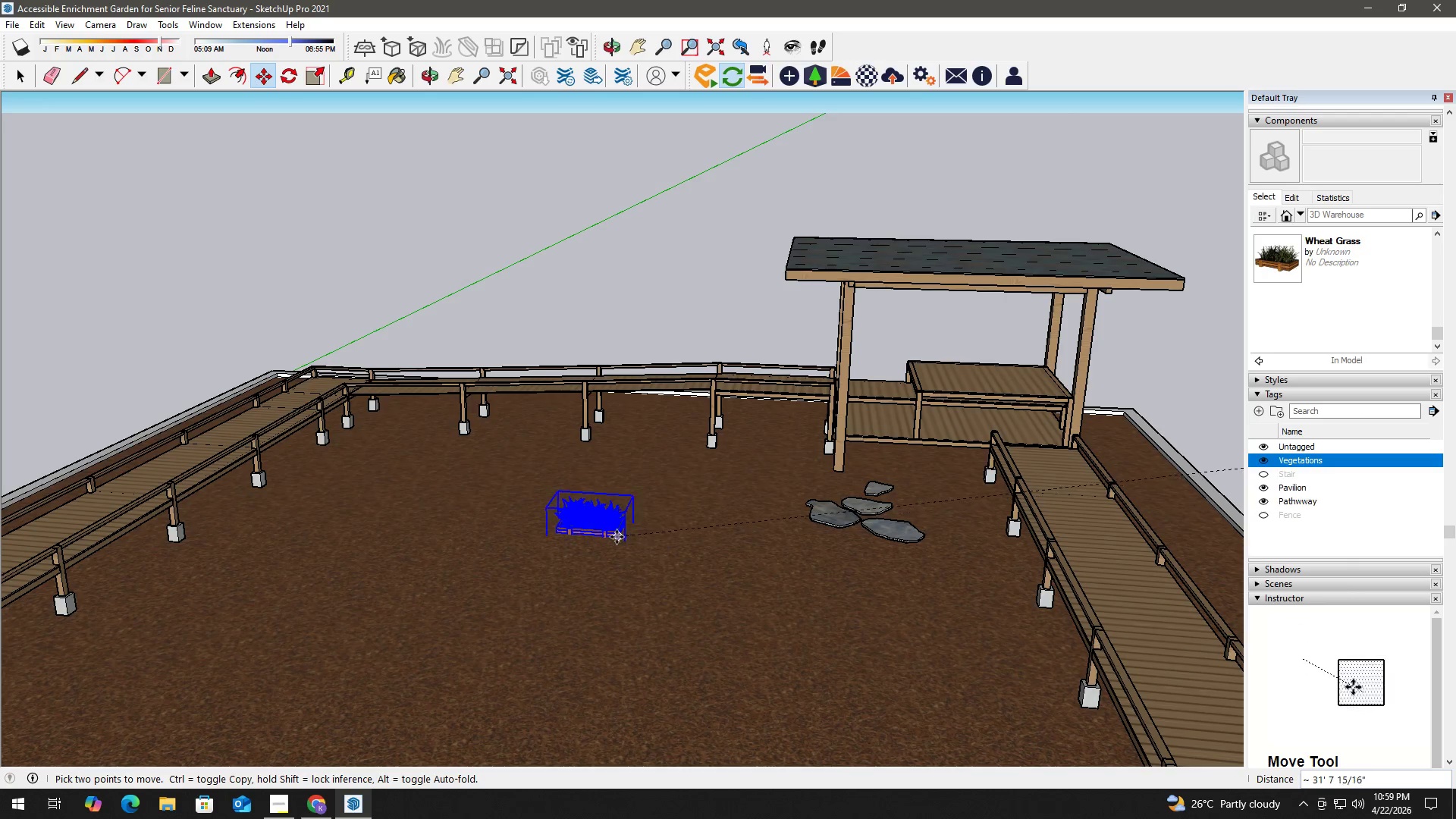 
scroll: coordinate [530, 488], scroll_direction: down, amount: 6.0
 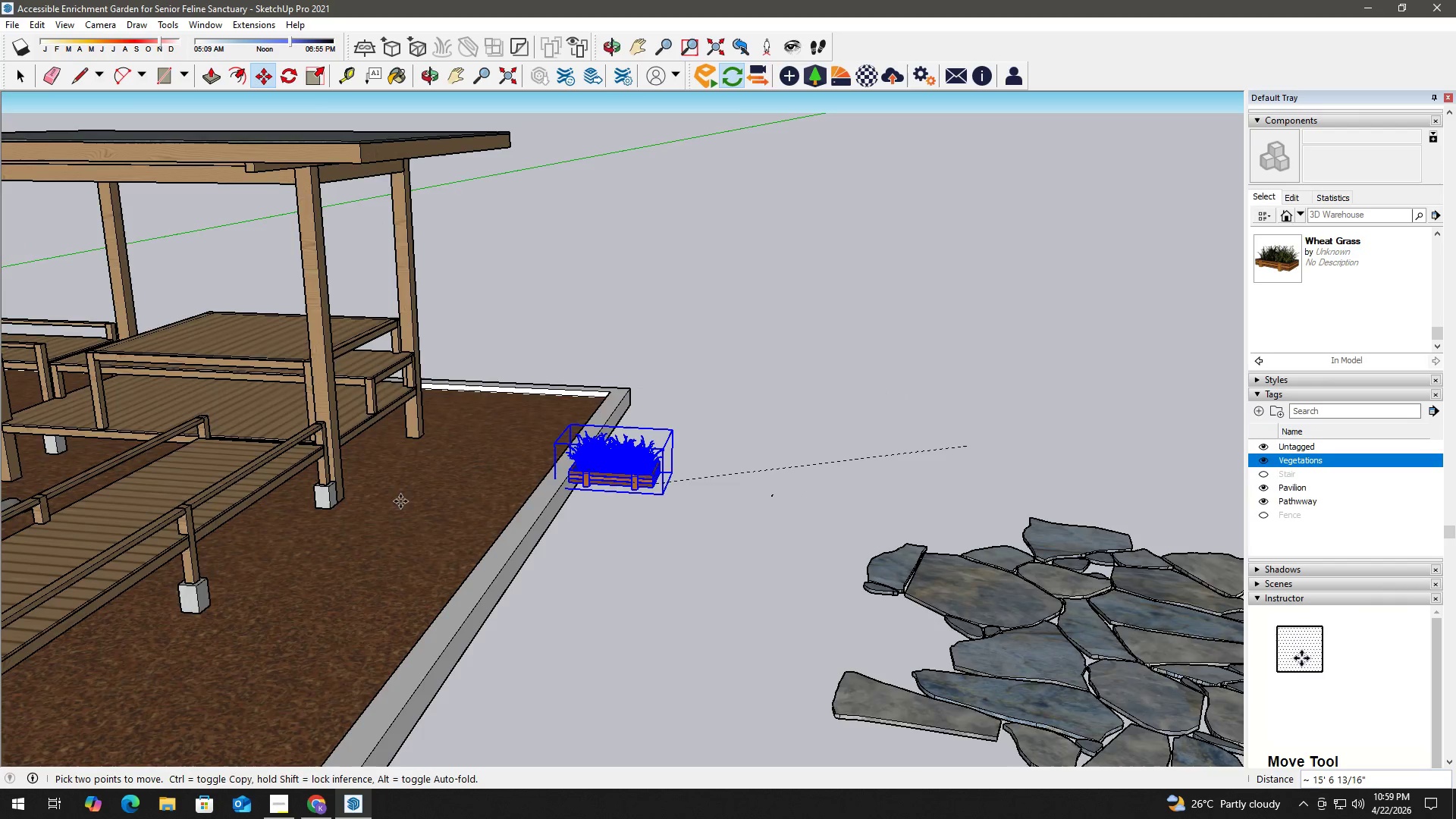 
left_click([616, 537])
 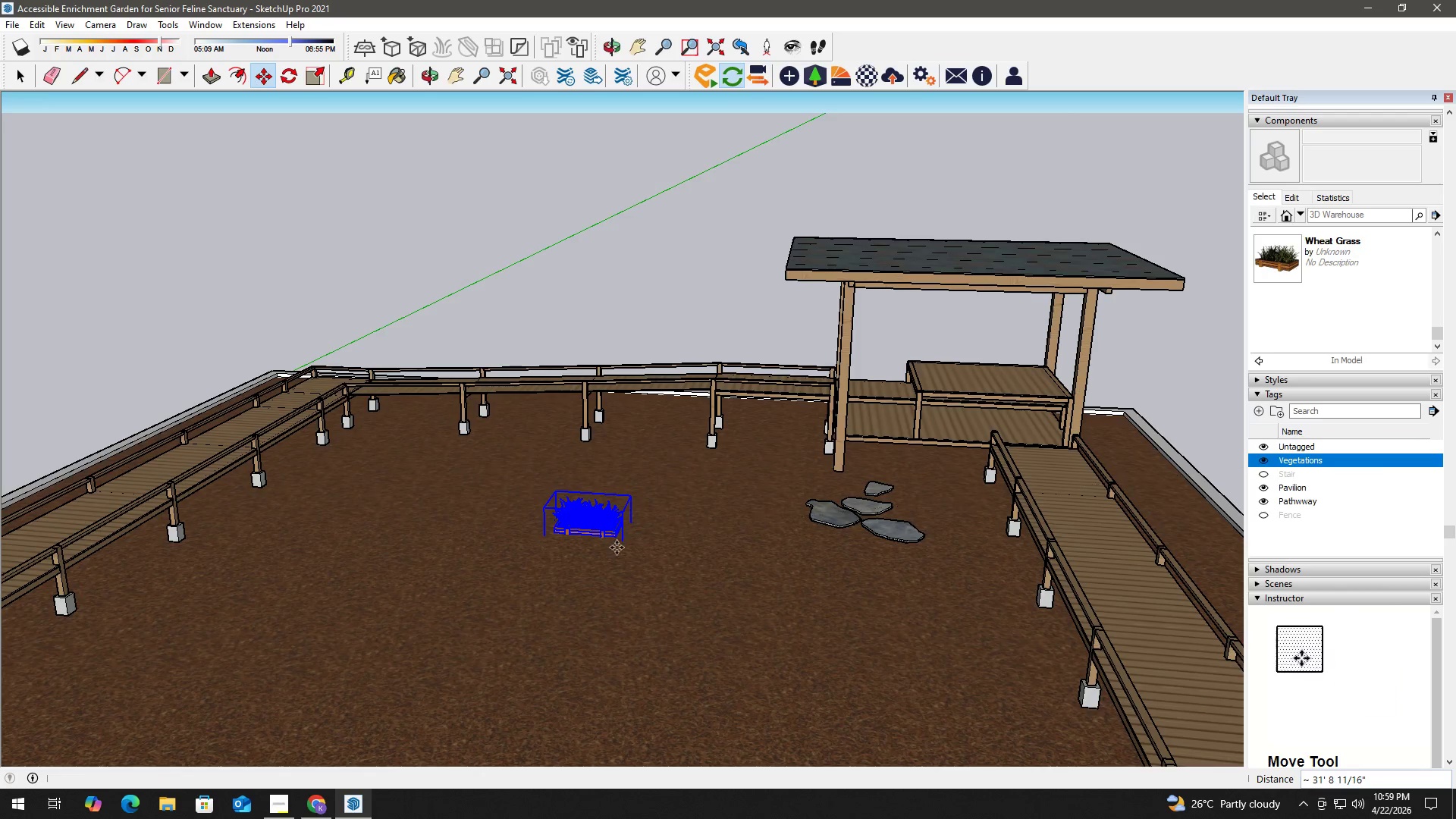 
scroll: coordinate [615, 552], scroll_direction: up, amount: 6.0
 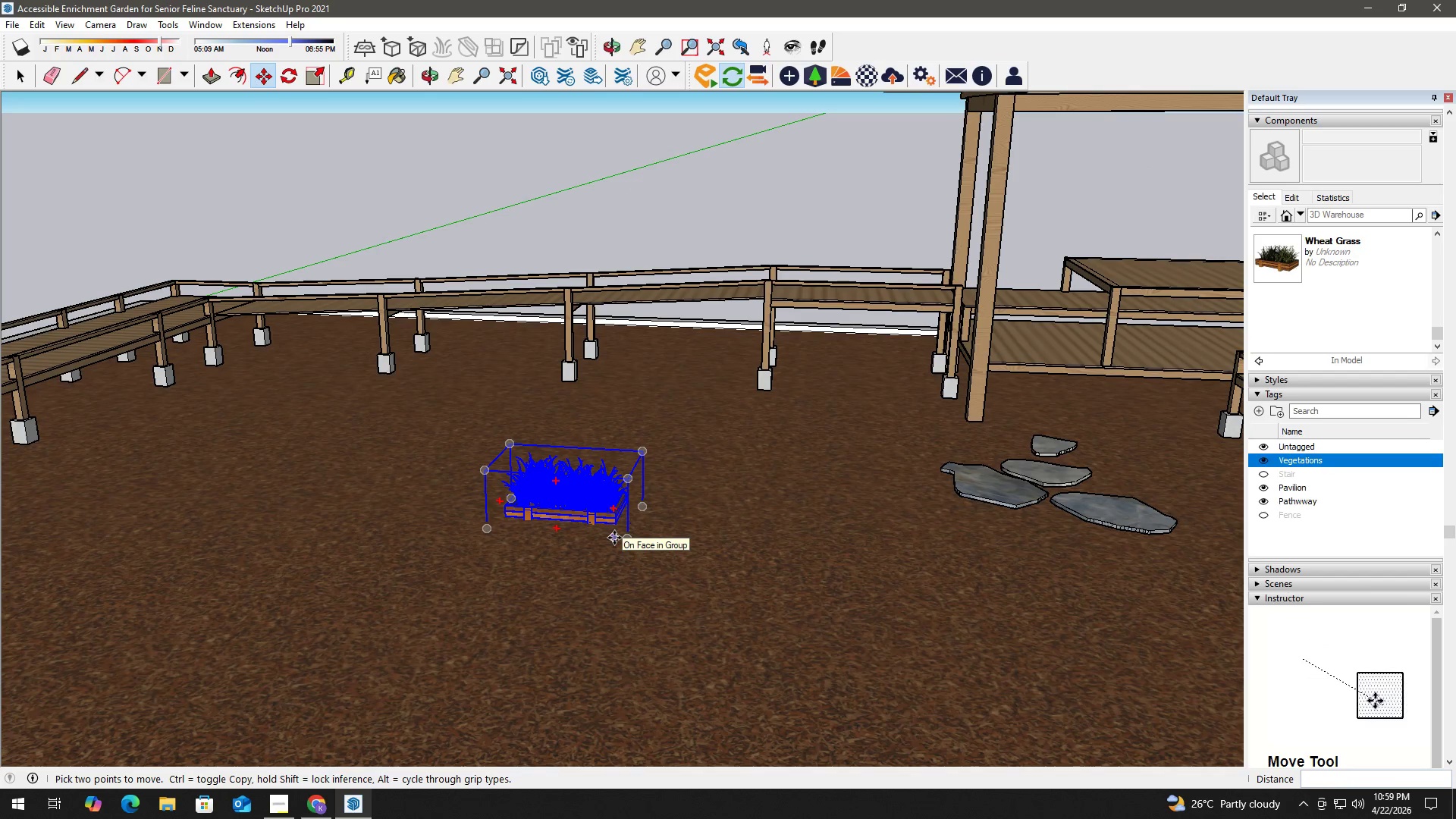 
key(K)
 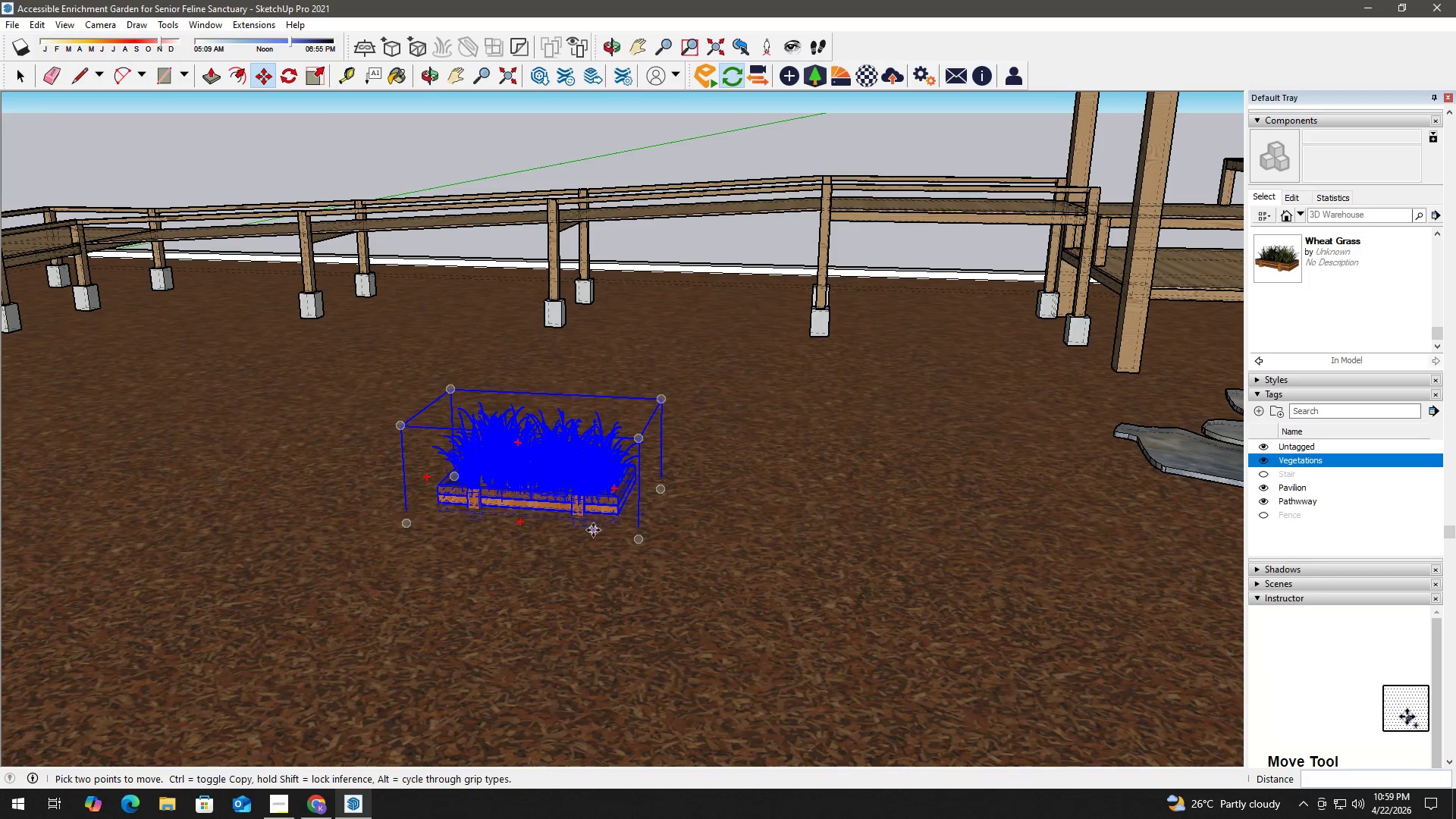 
scroll: coordinate [608, 538], scroll_direction: up, amount: 5.0
 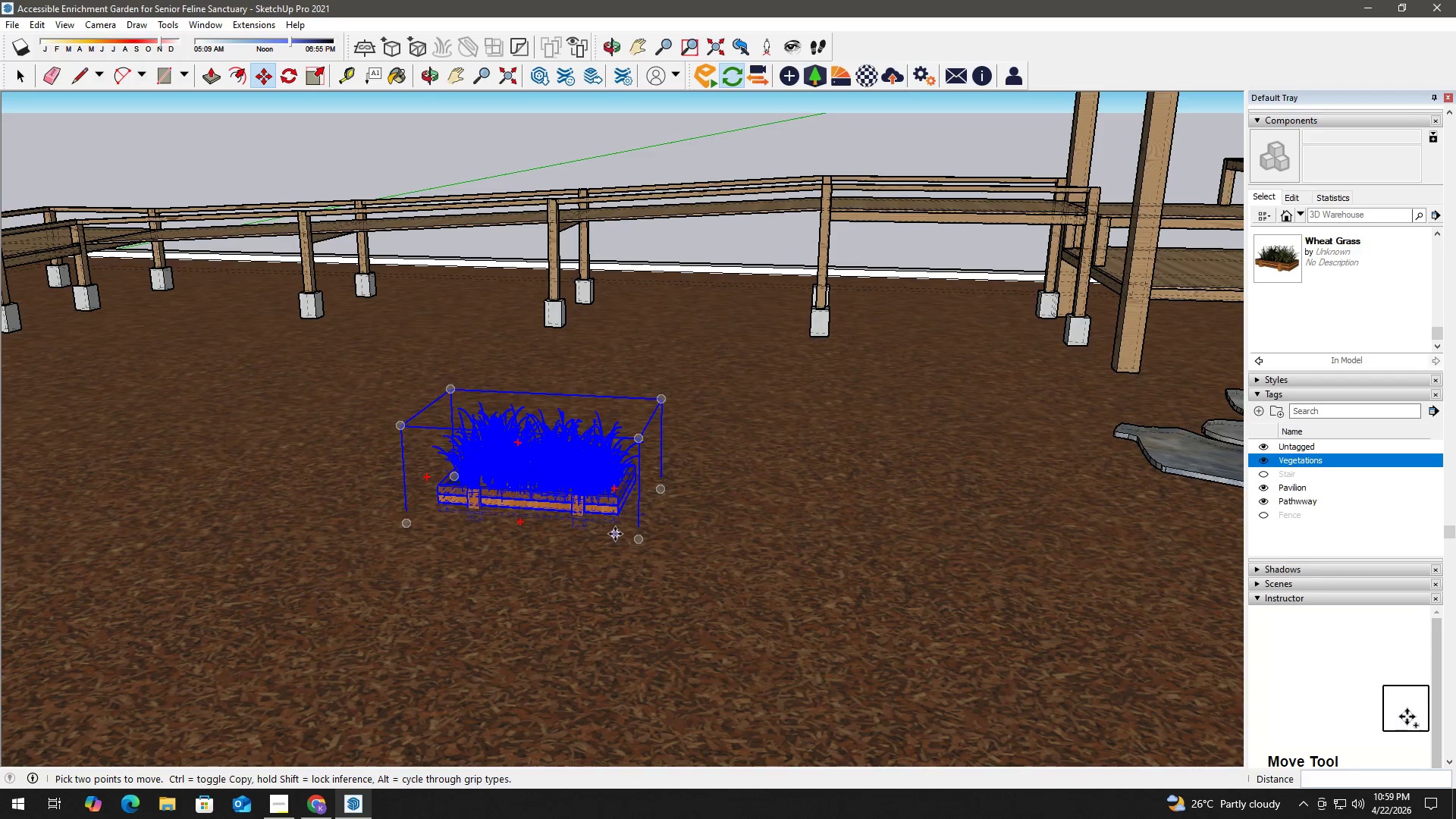 
left_click([583, 530])
 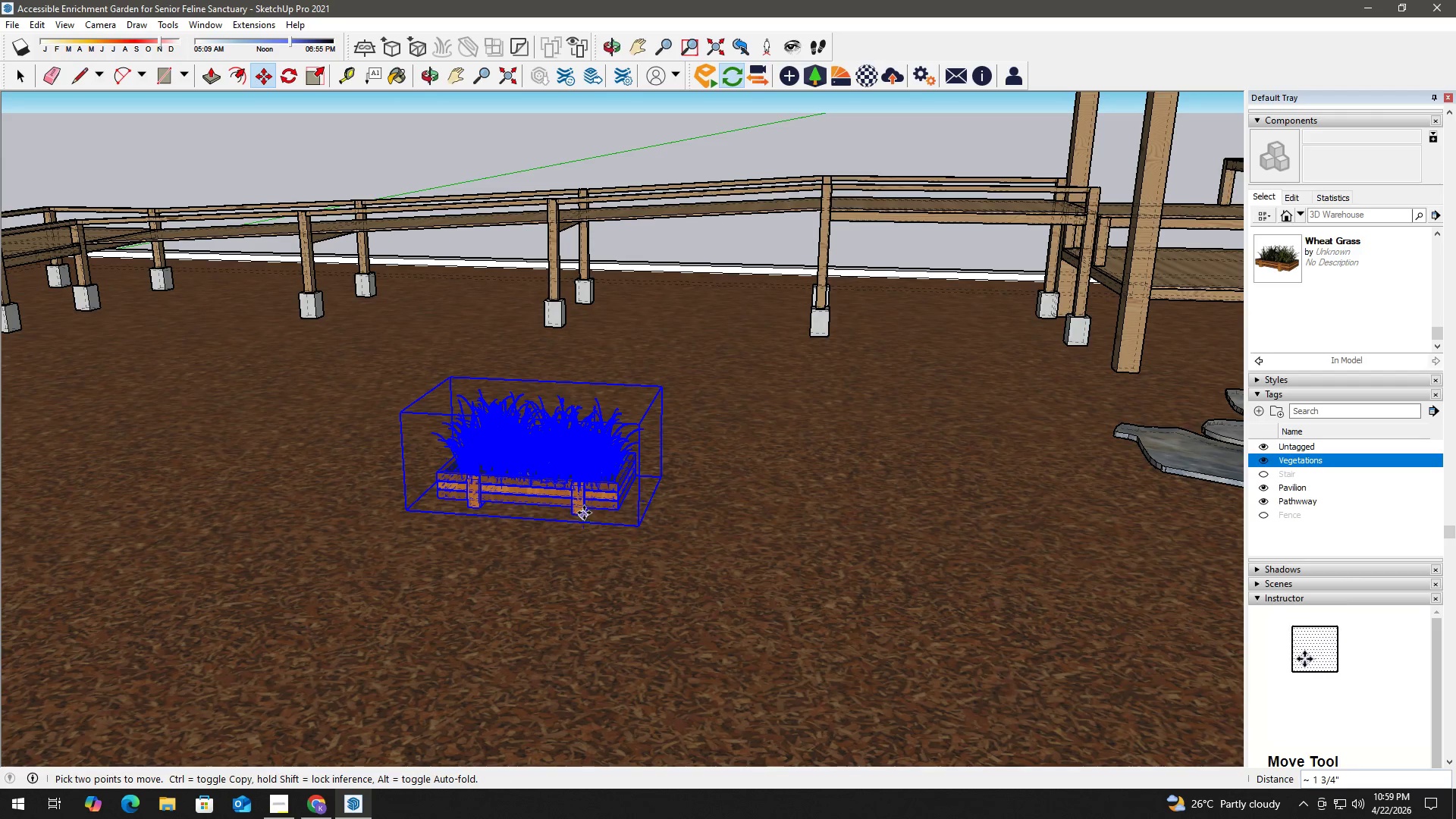 
left_click([584, 512])
 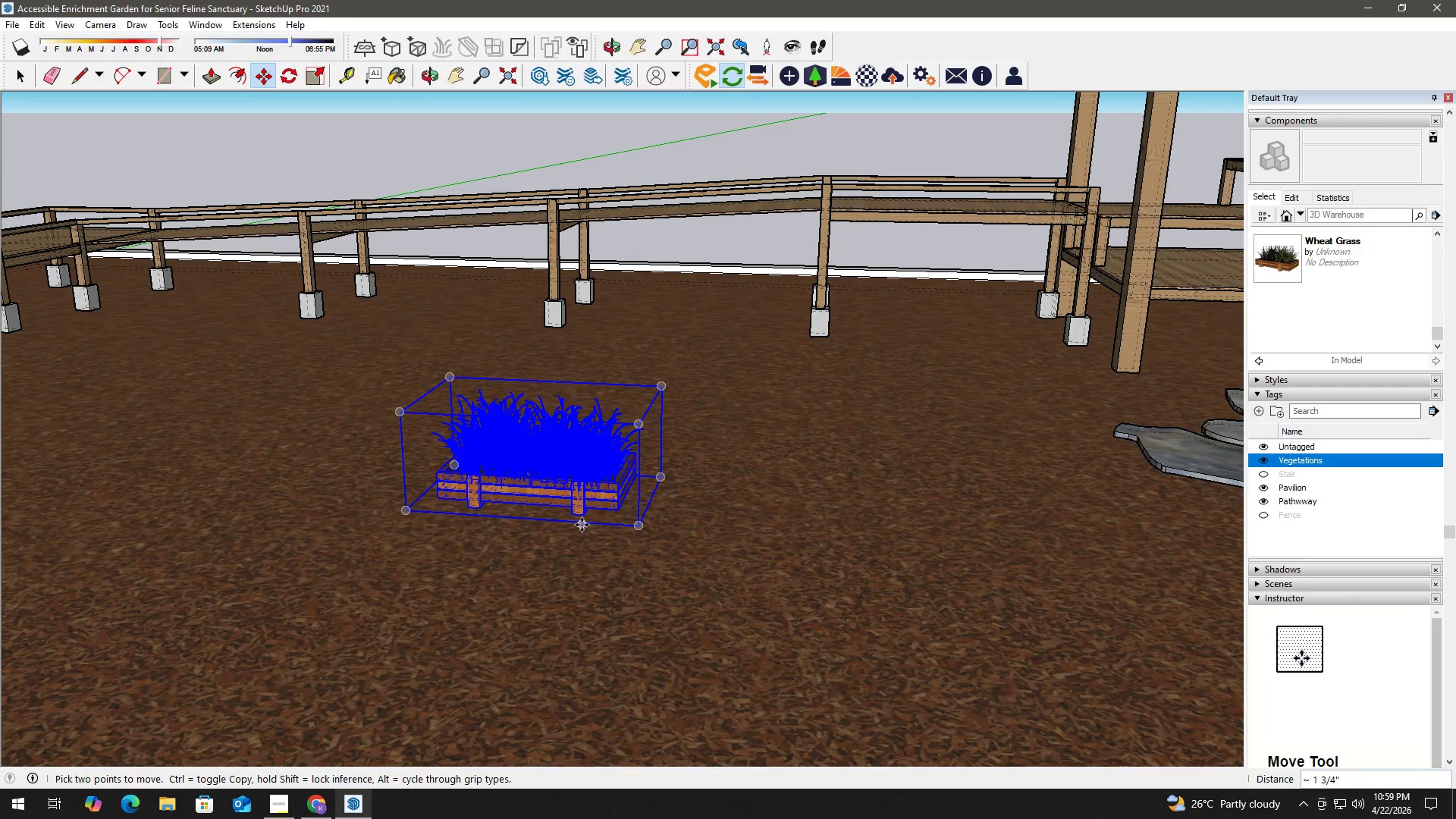 
key(K)
 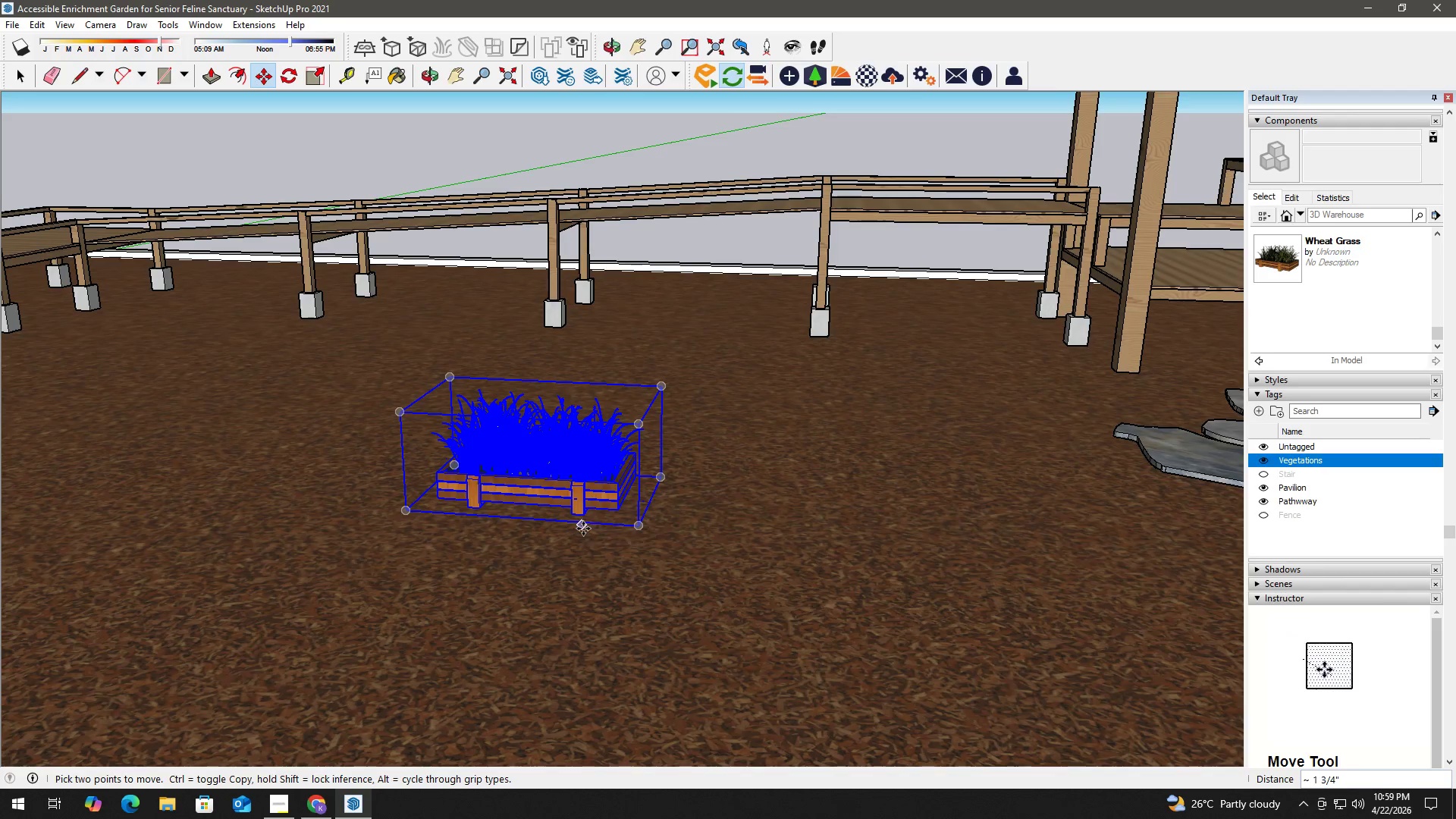 
key(Space)
 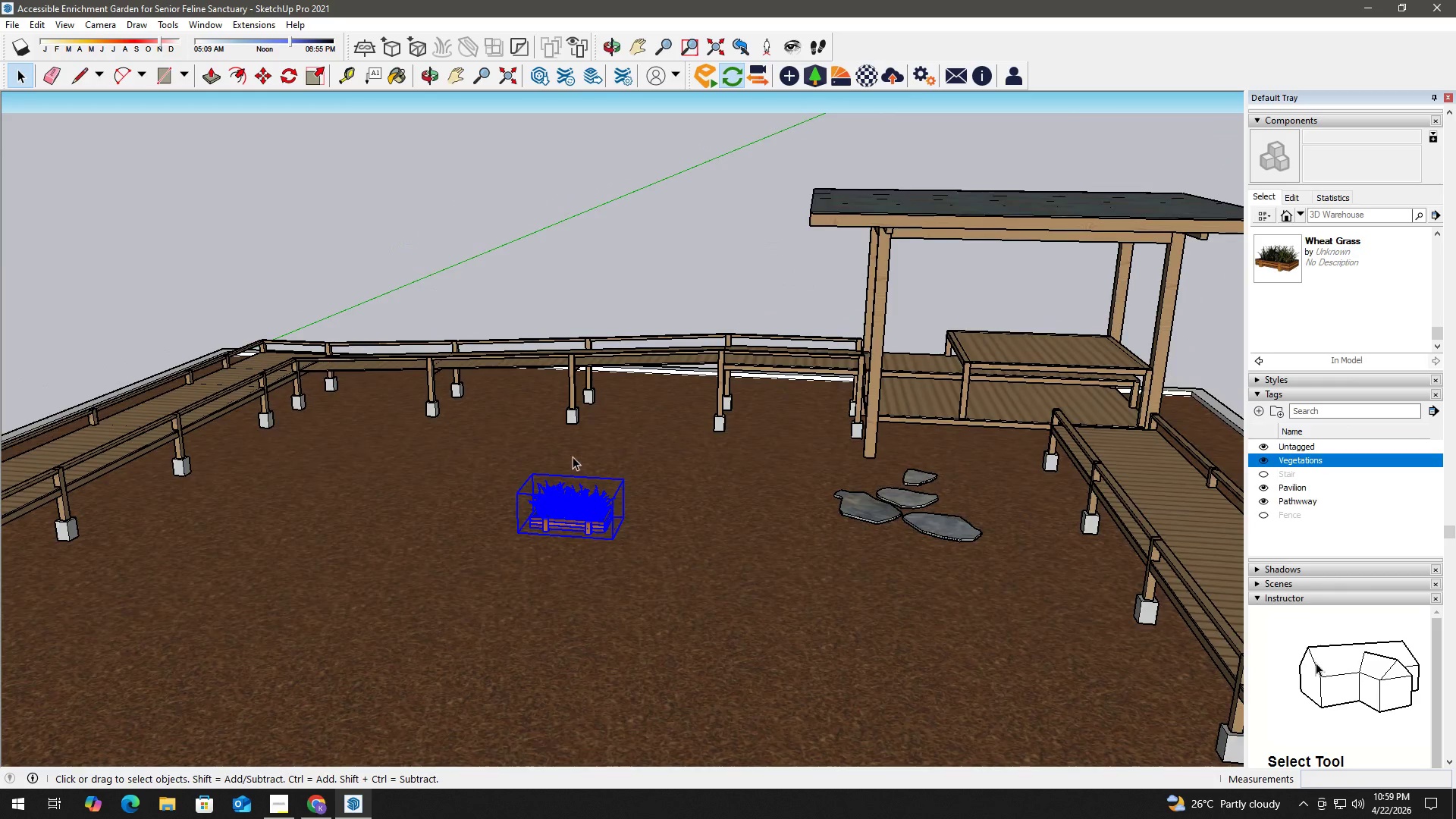 
left_click([609, 298])
 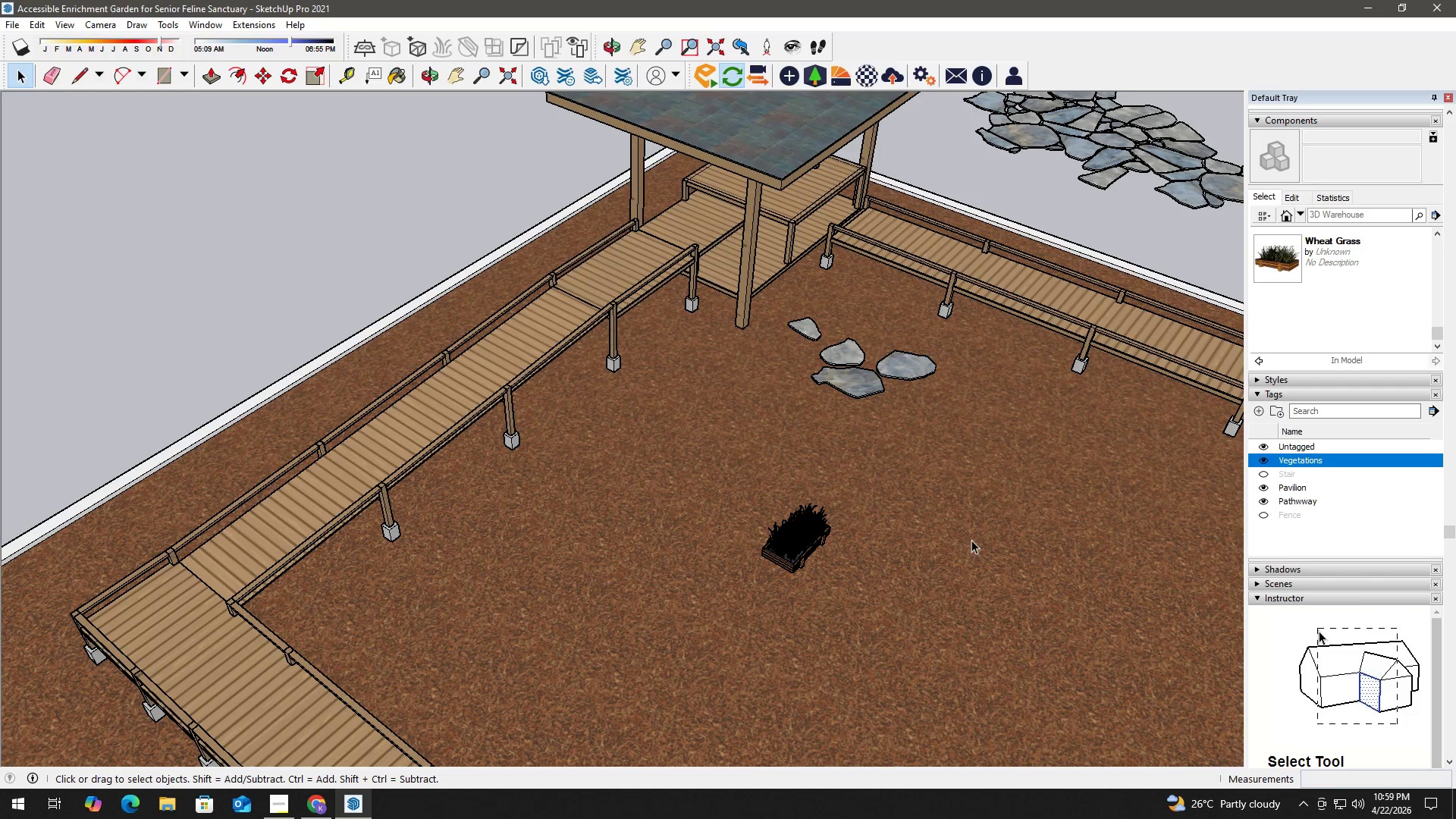 
scroll: coordinate [602, 563], scroll_direction: down, amount: 10.0
 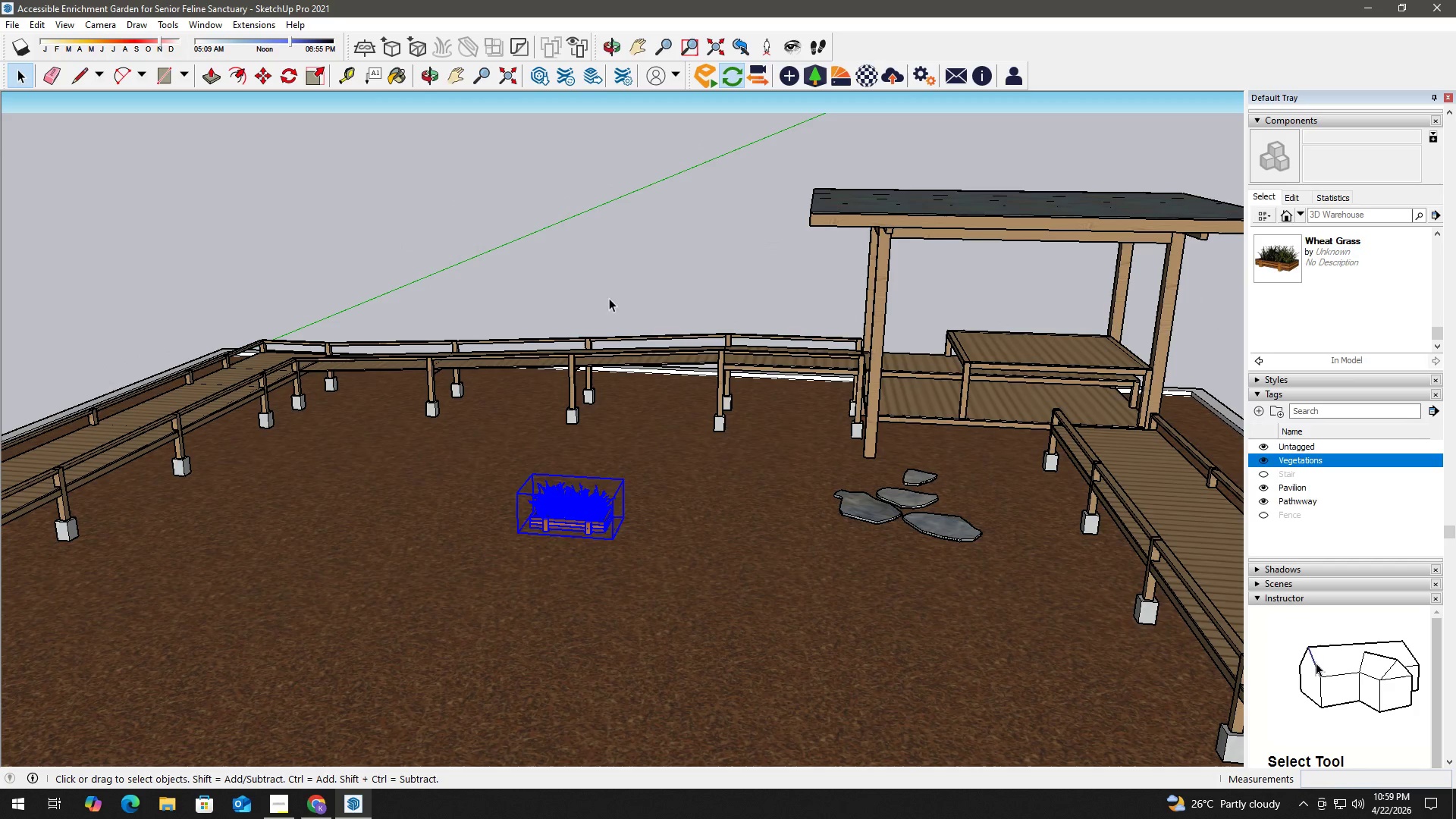 
wait(20.58)
 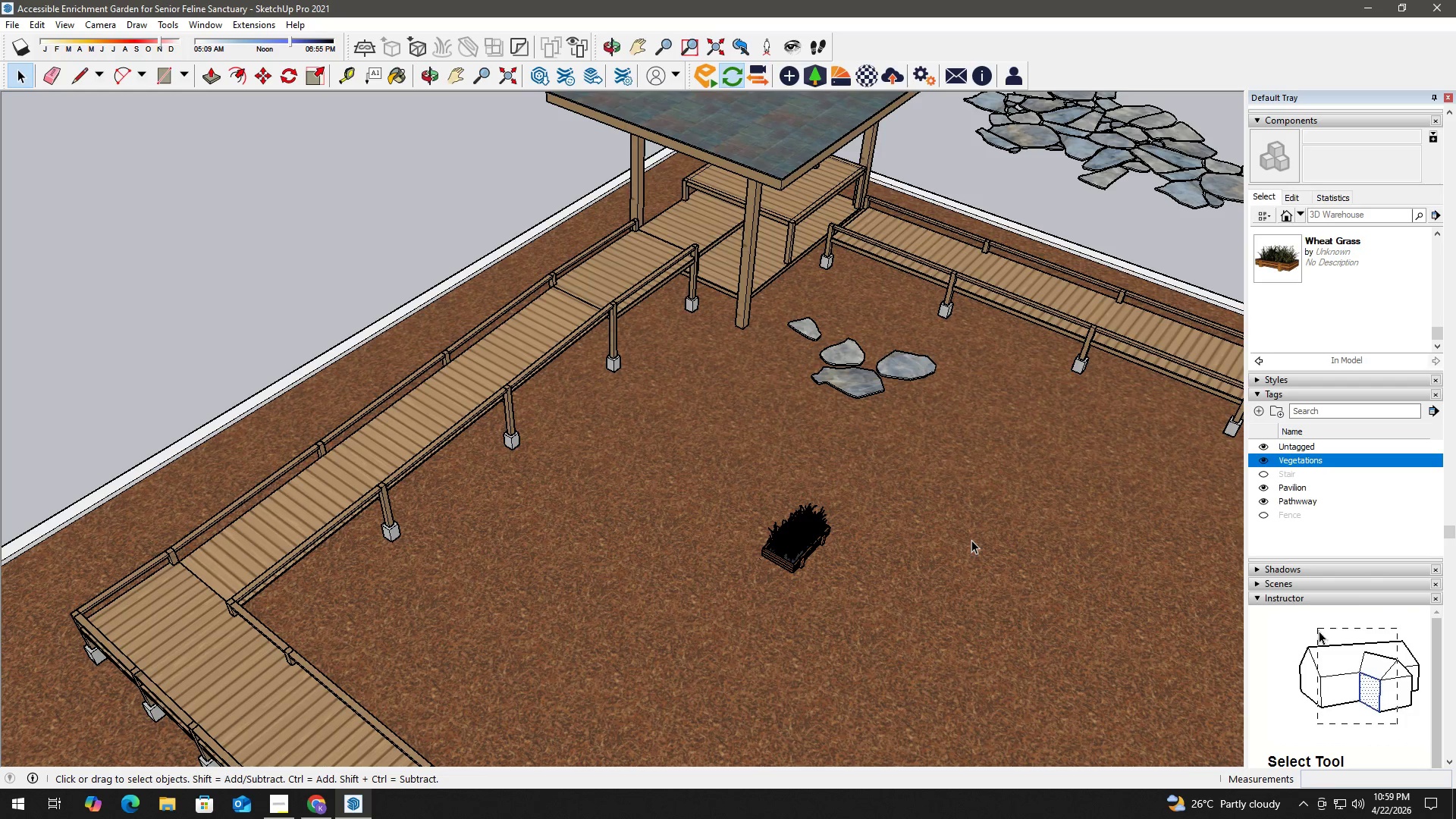 
scroll: coordinate [827, 587], scroll_direction: up, amount: 4.0
 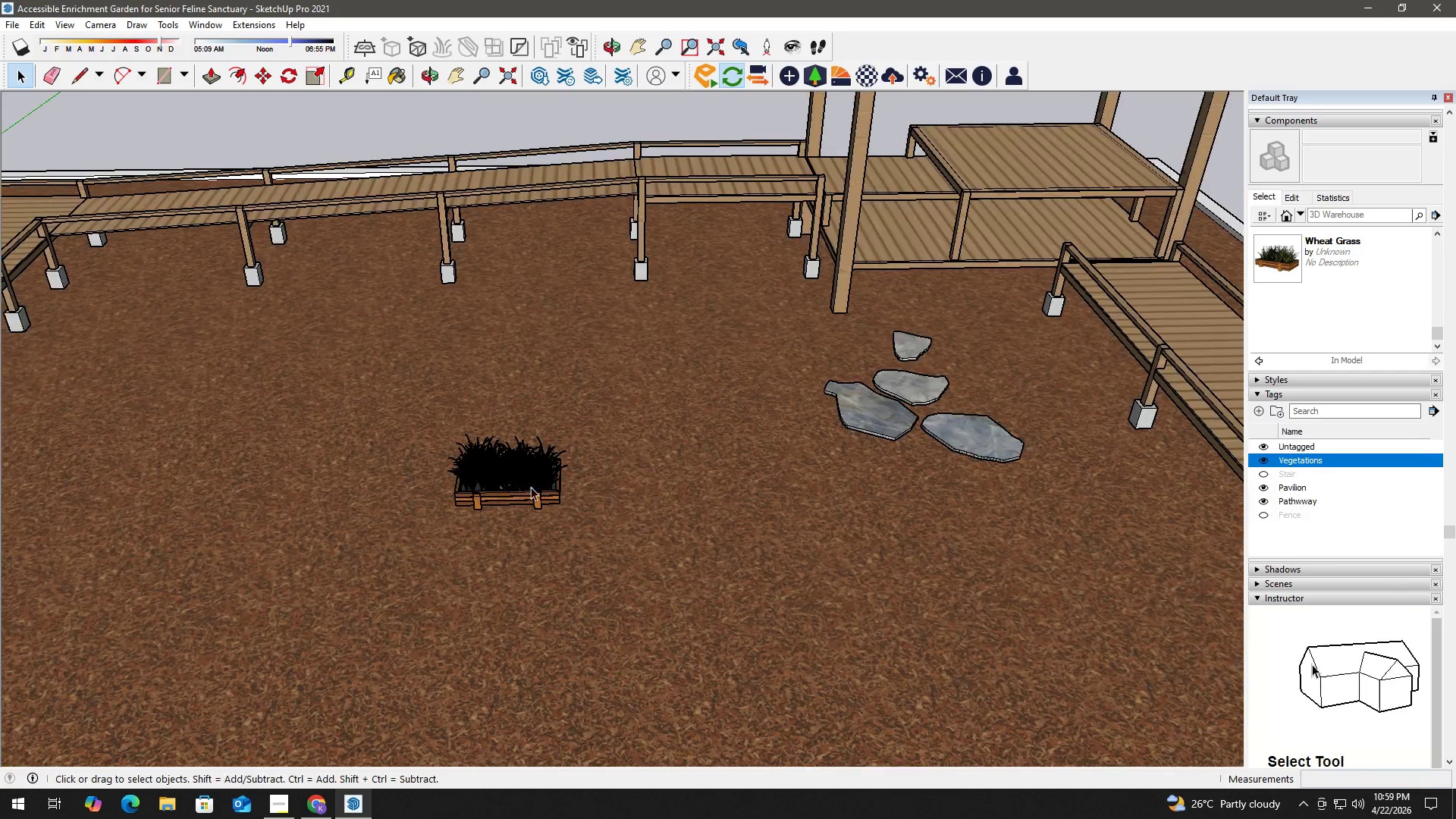 
left_click([521, 500])
 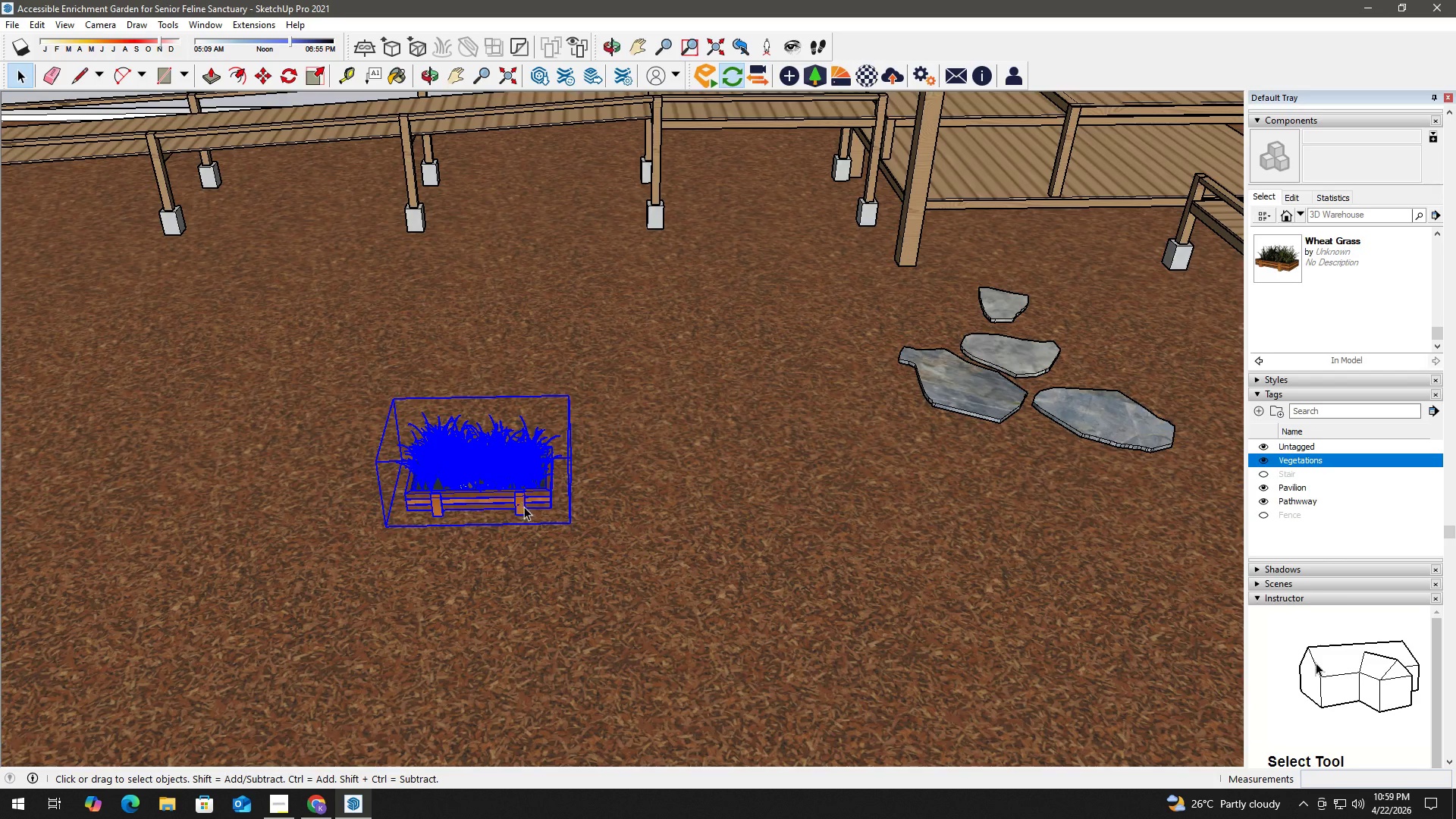 
scroll: coordinate [527, 510], scroll_direction: up, amount: 4.0
 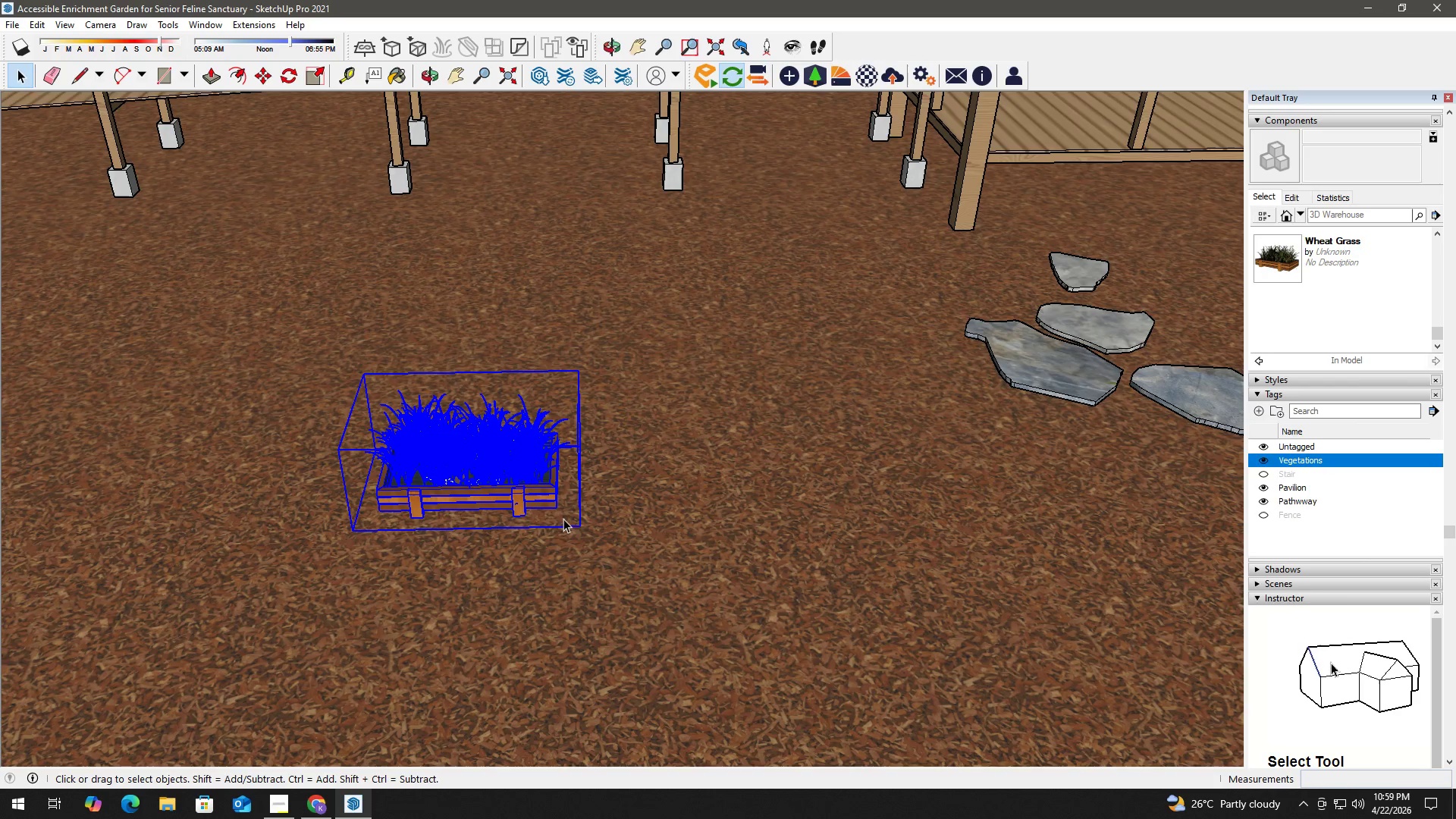 
key(M)
 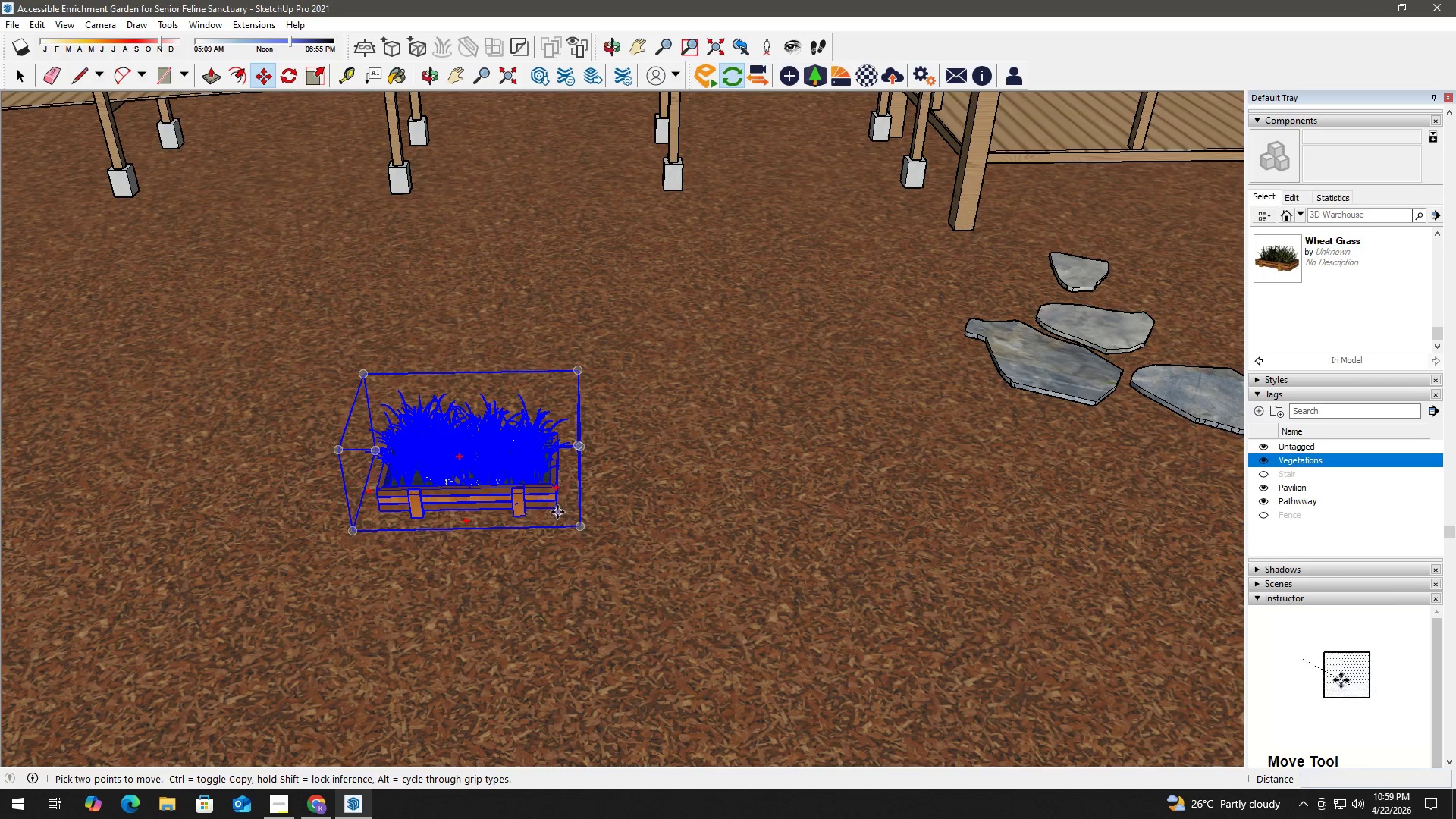 
left_click([557, 511])
 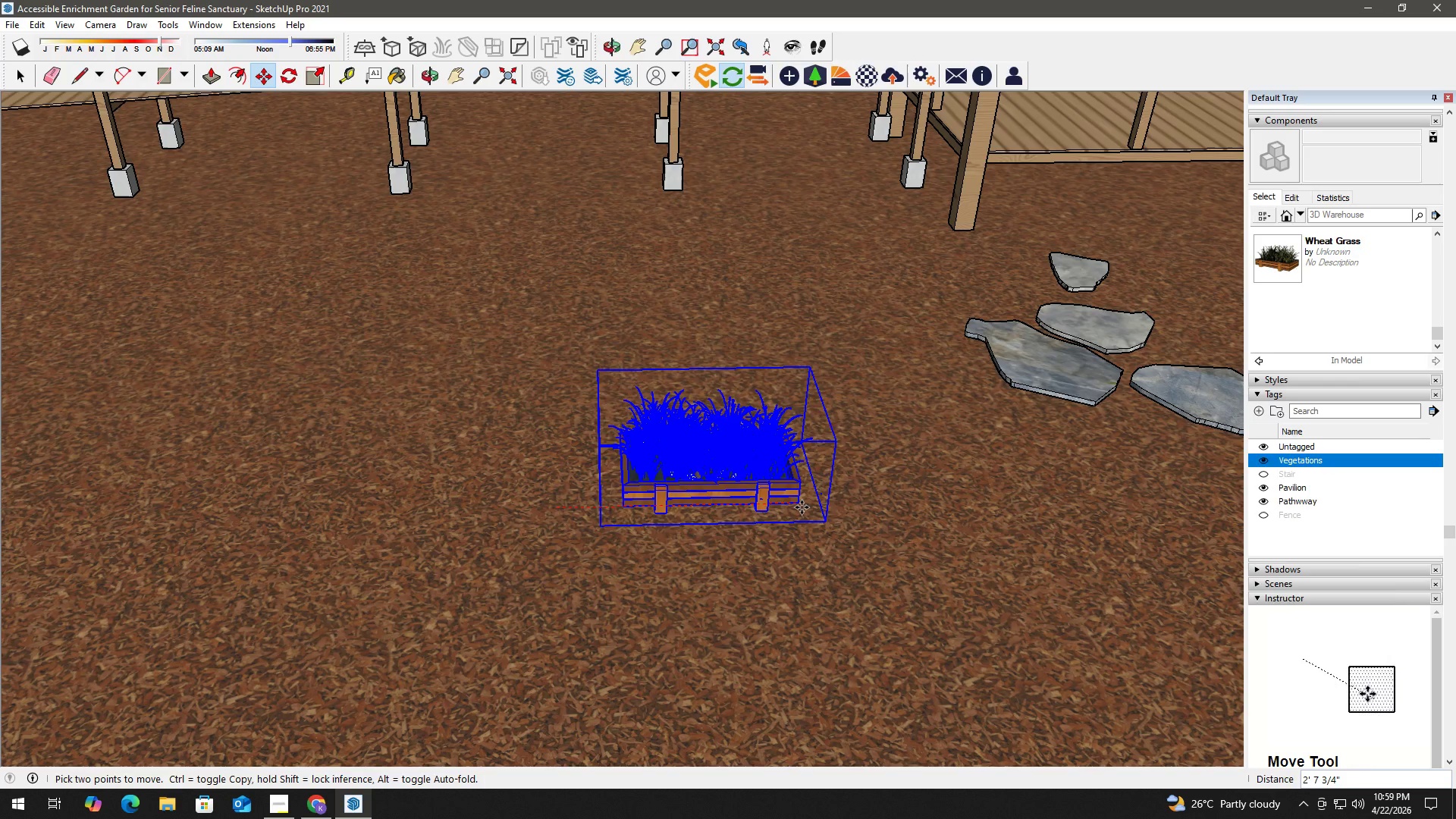 
left_click([820, 508])
 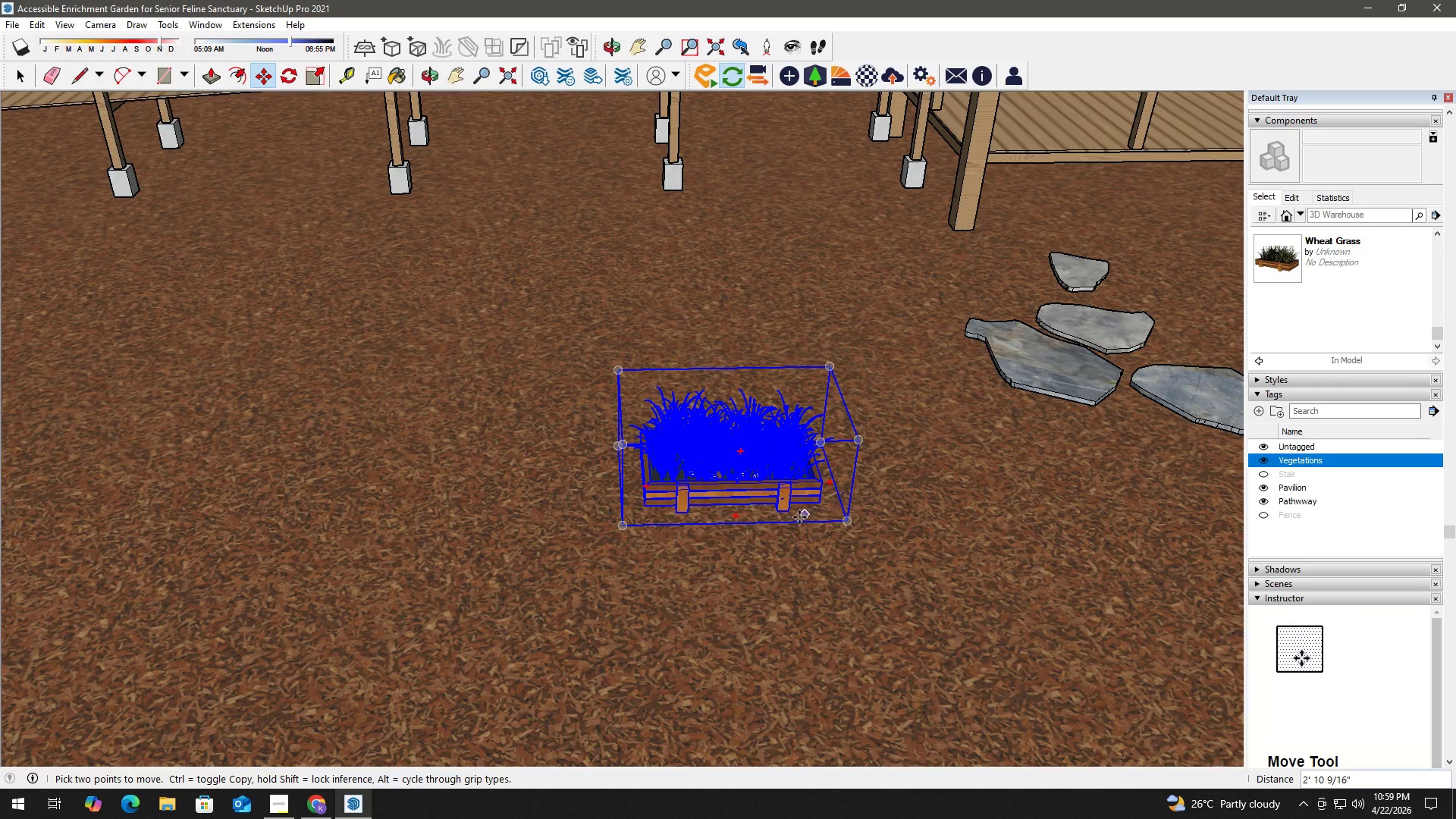 
key(H)
 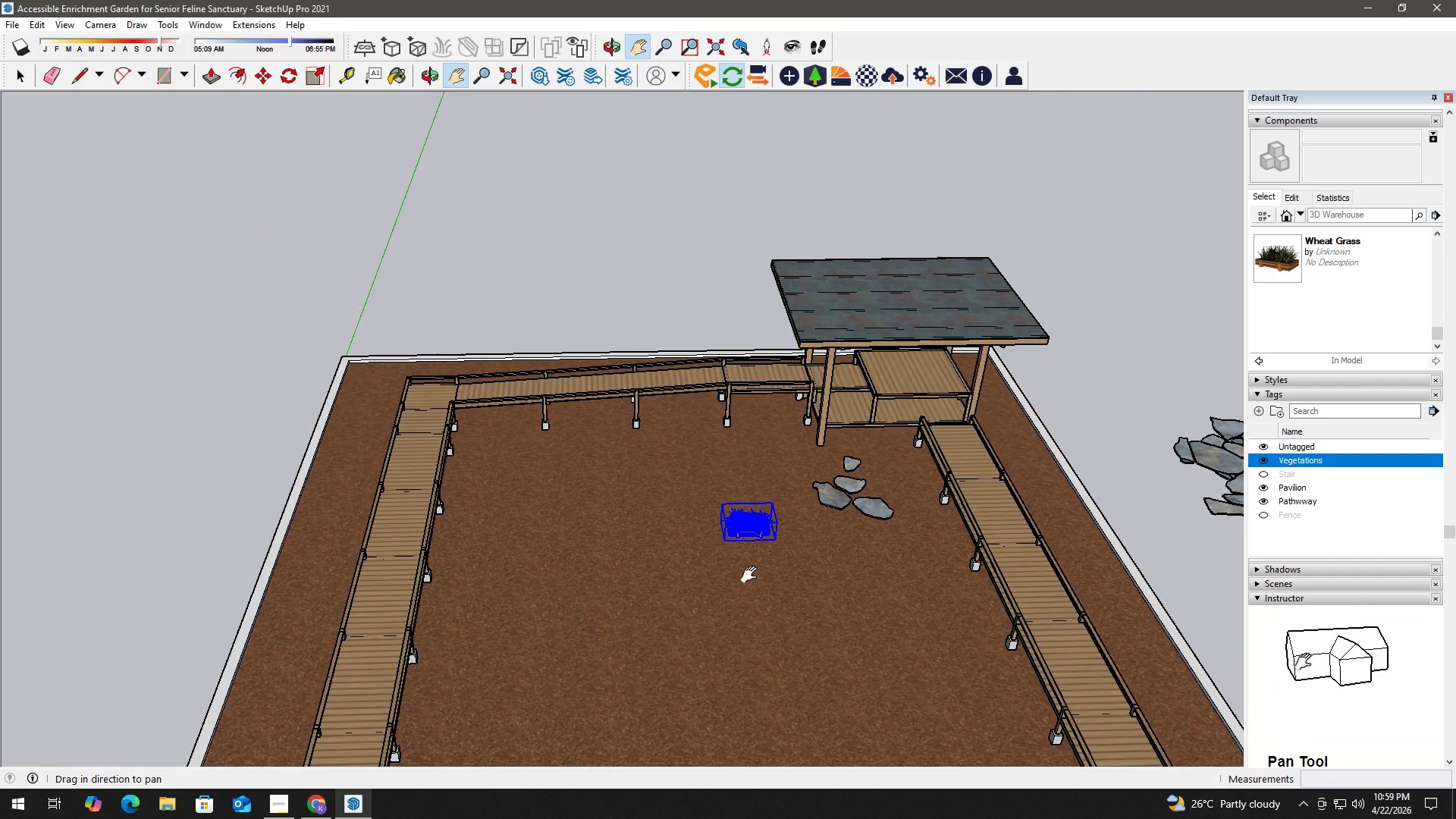 
left_click_drag(start_coordinate=[752, 573], to_coordinate=[693, 520])
 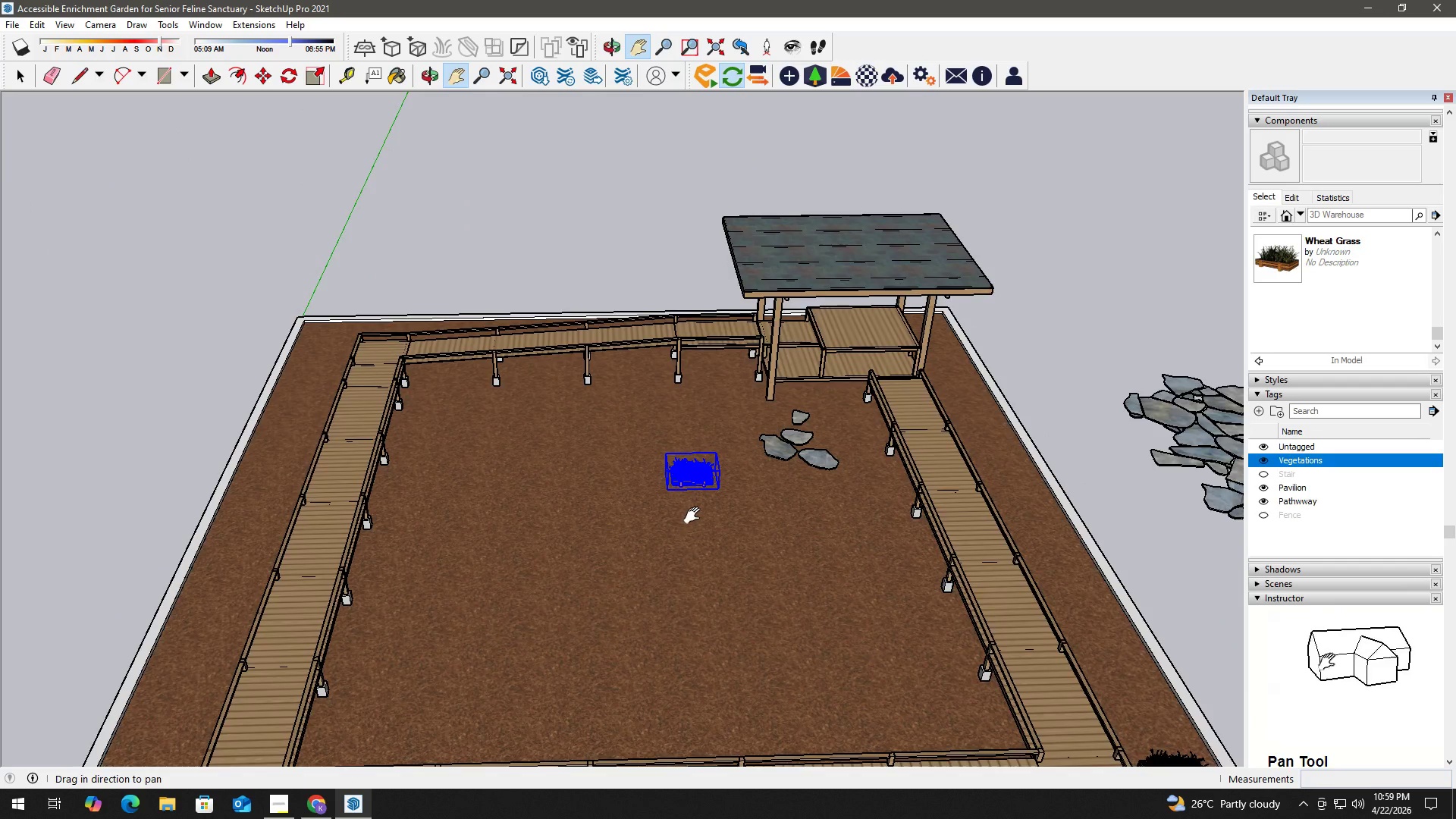 
scroll: coordinate [698, 511], scroll_direction: down, amount: 23.0
 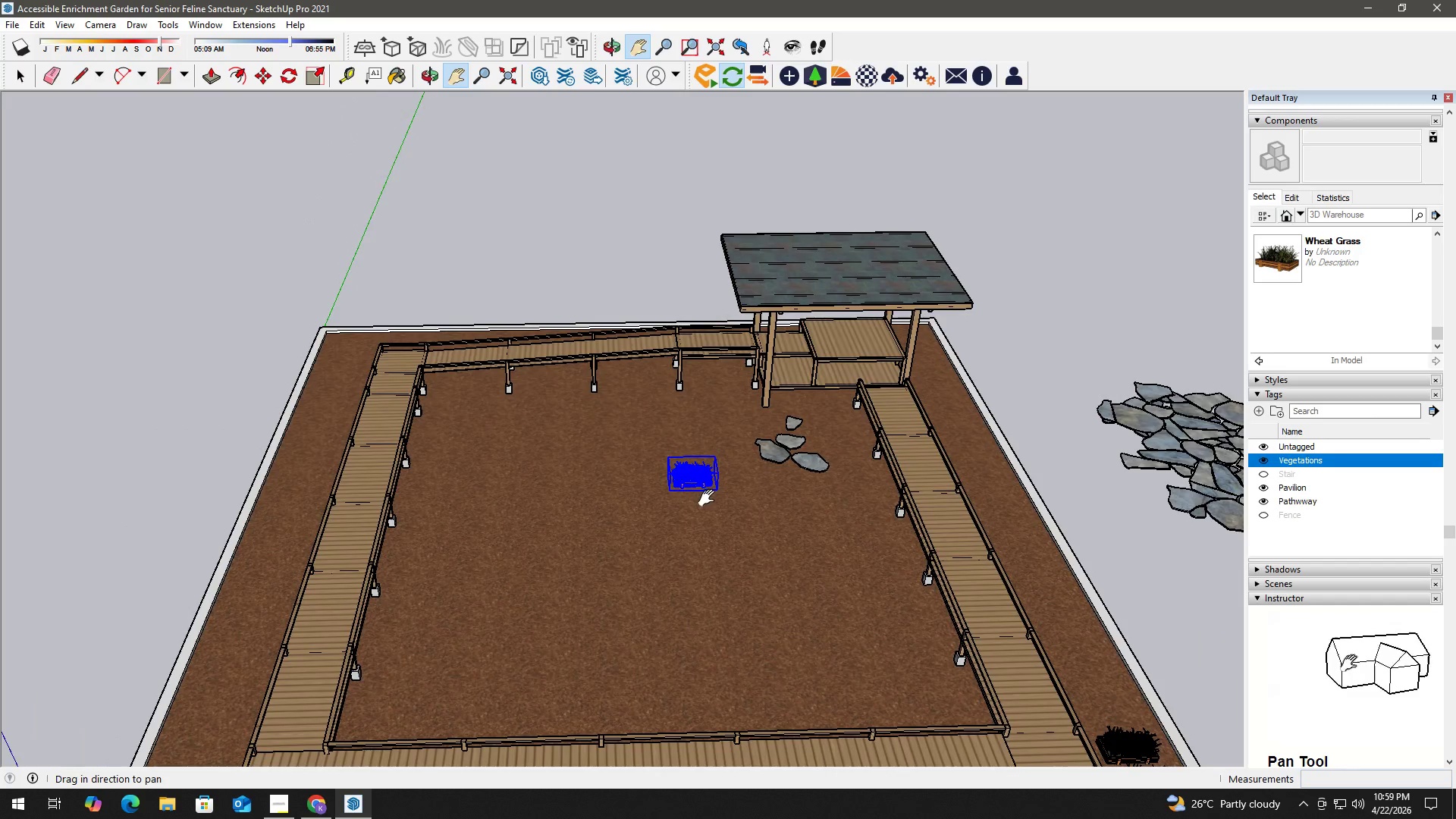 
key(M)
 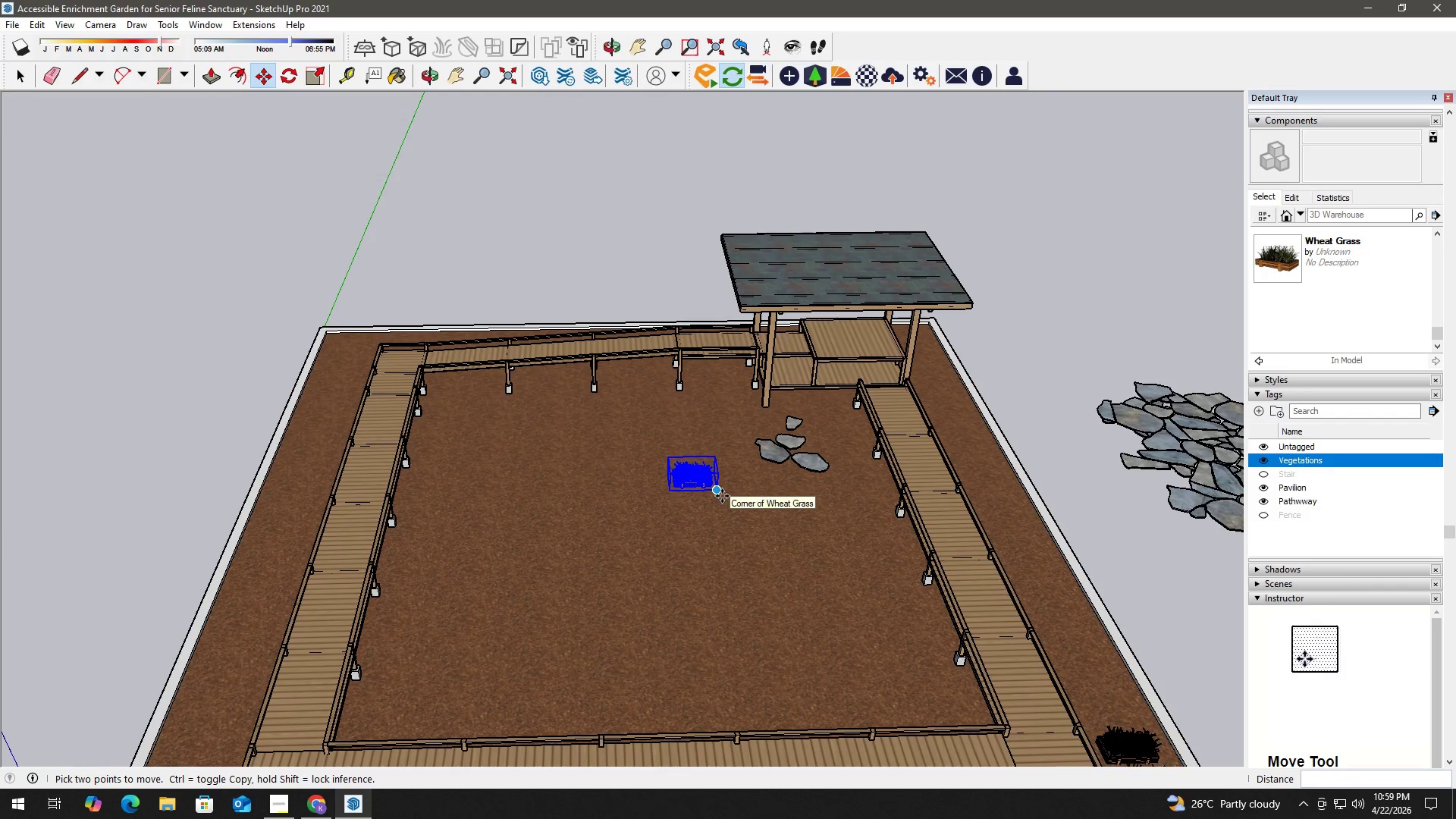 
left_click([722, 496])
 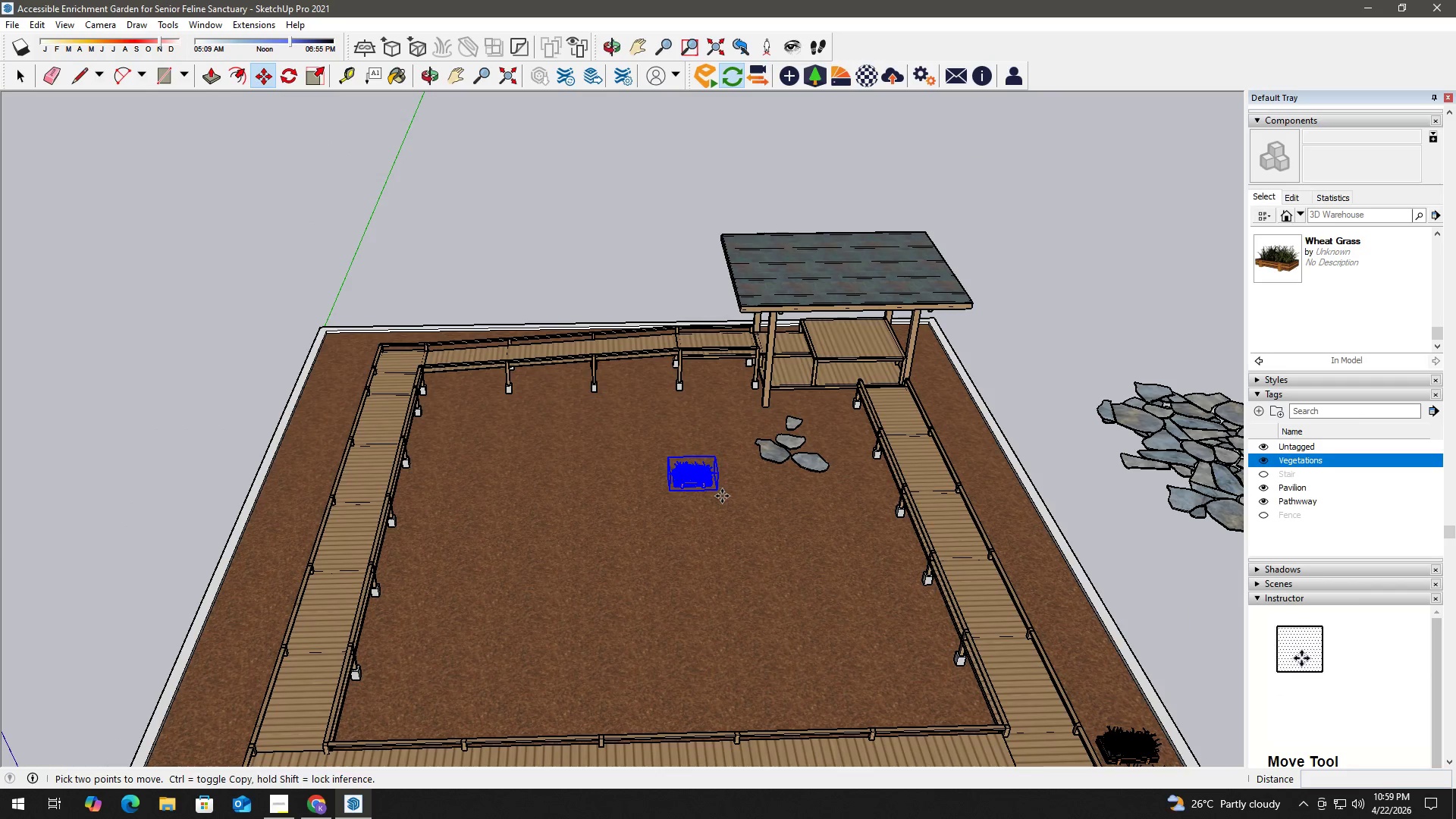 
key(Control+ControlLeft)
 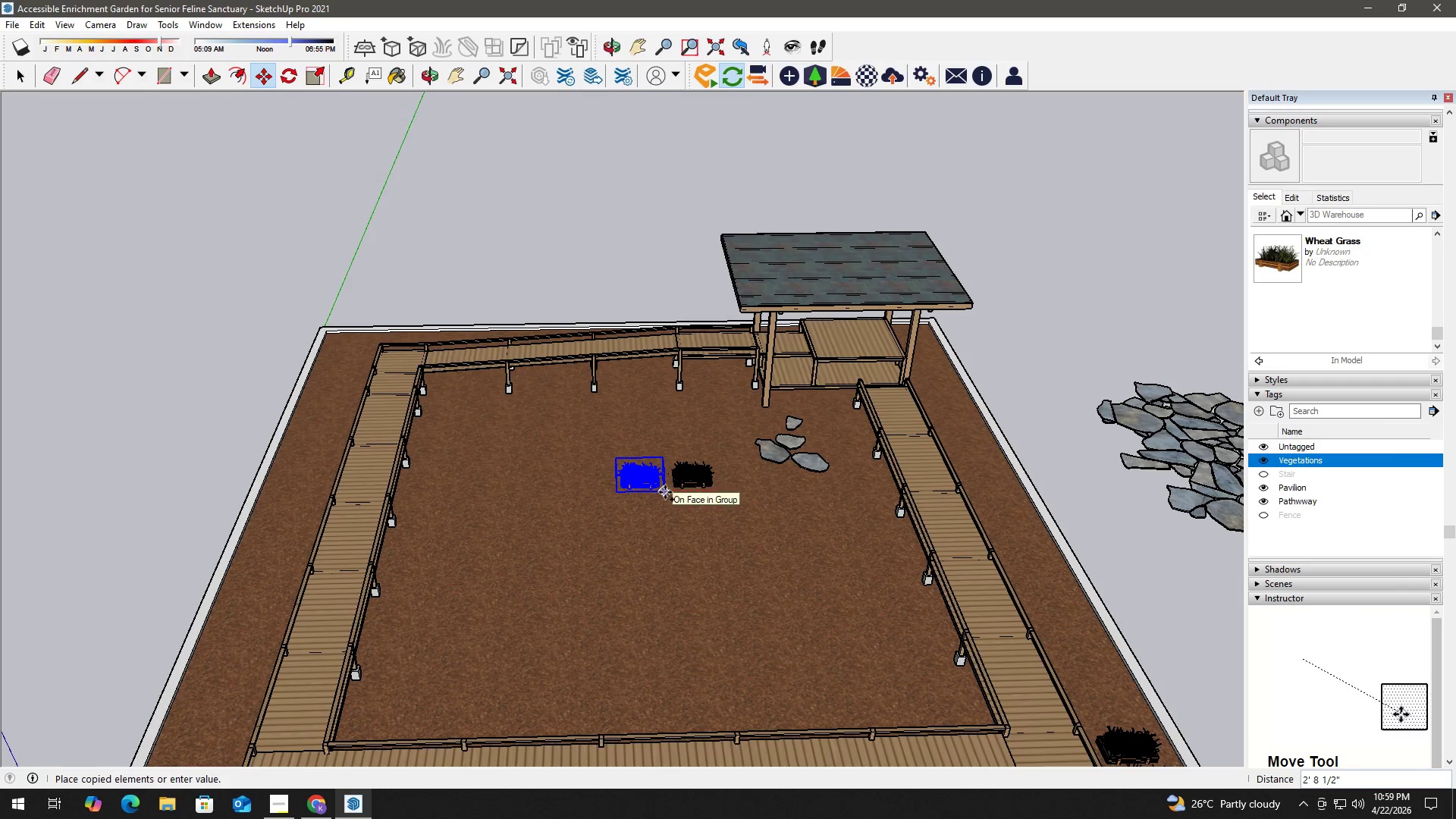 
scroll: coordinate [676, 483], scroll_direction: up, amount: 15.0
 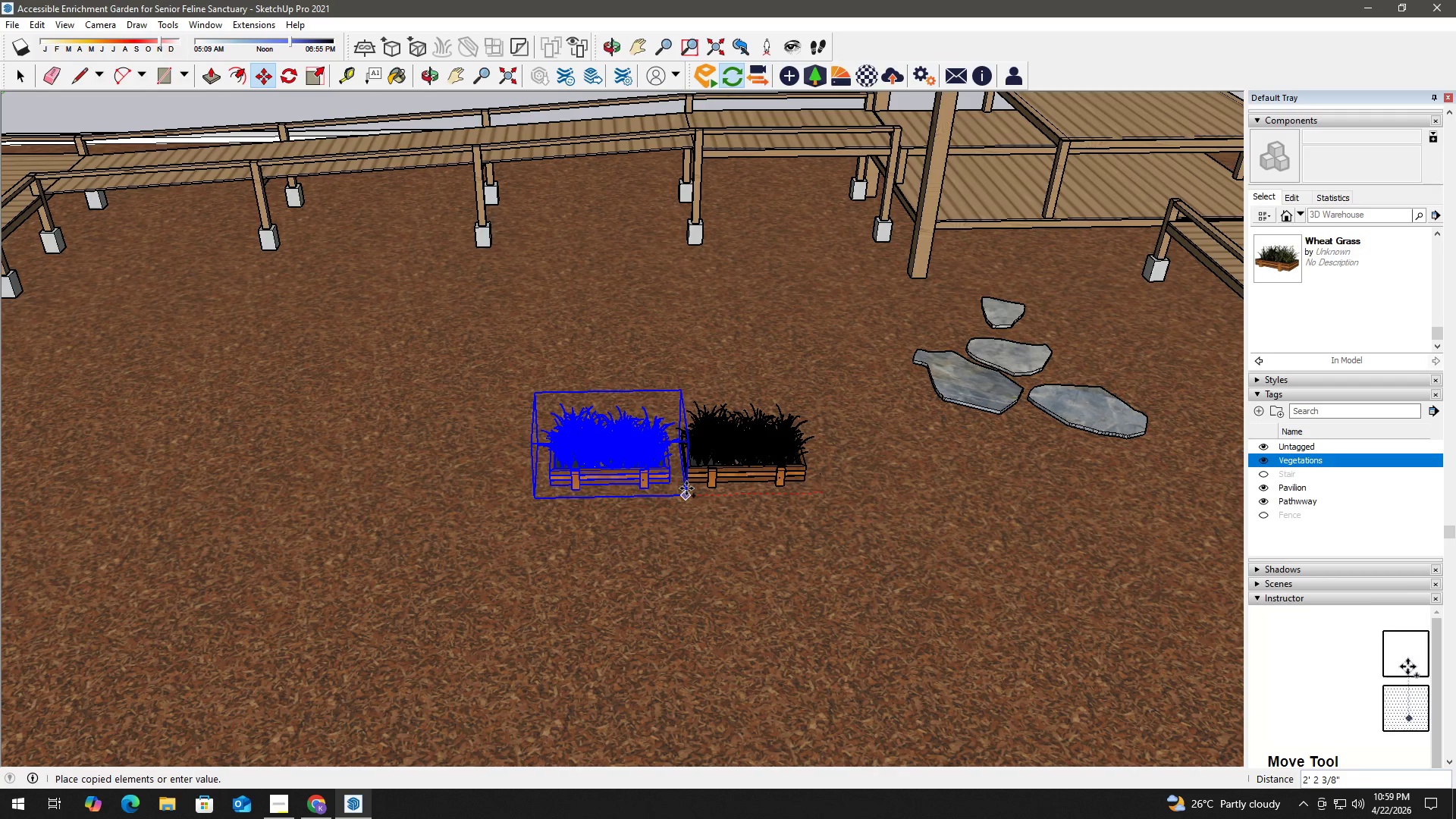 
left_click([688, 488])
 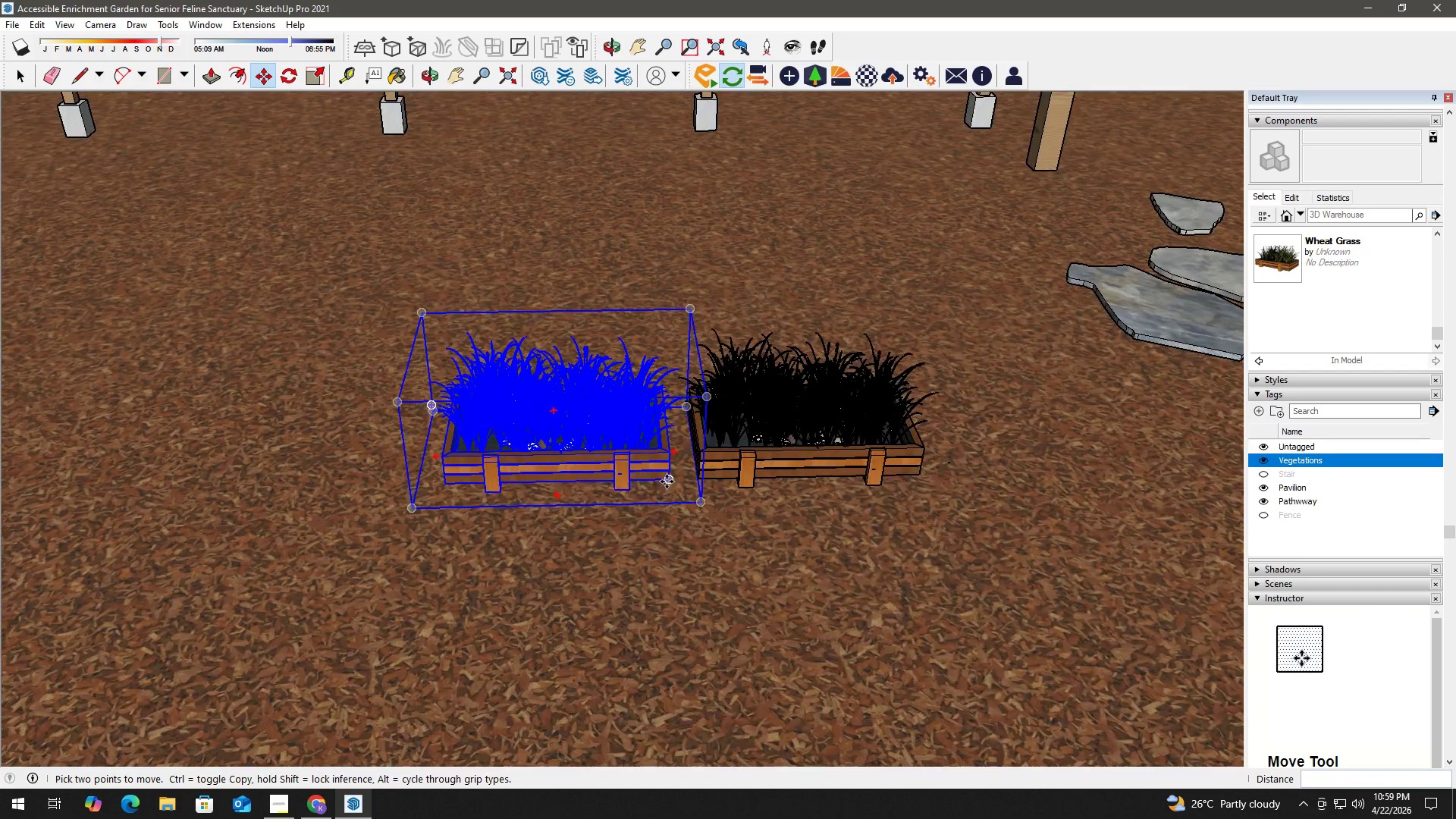 
left_click([667, 482])
 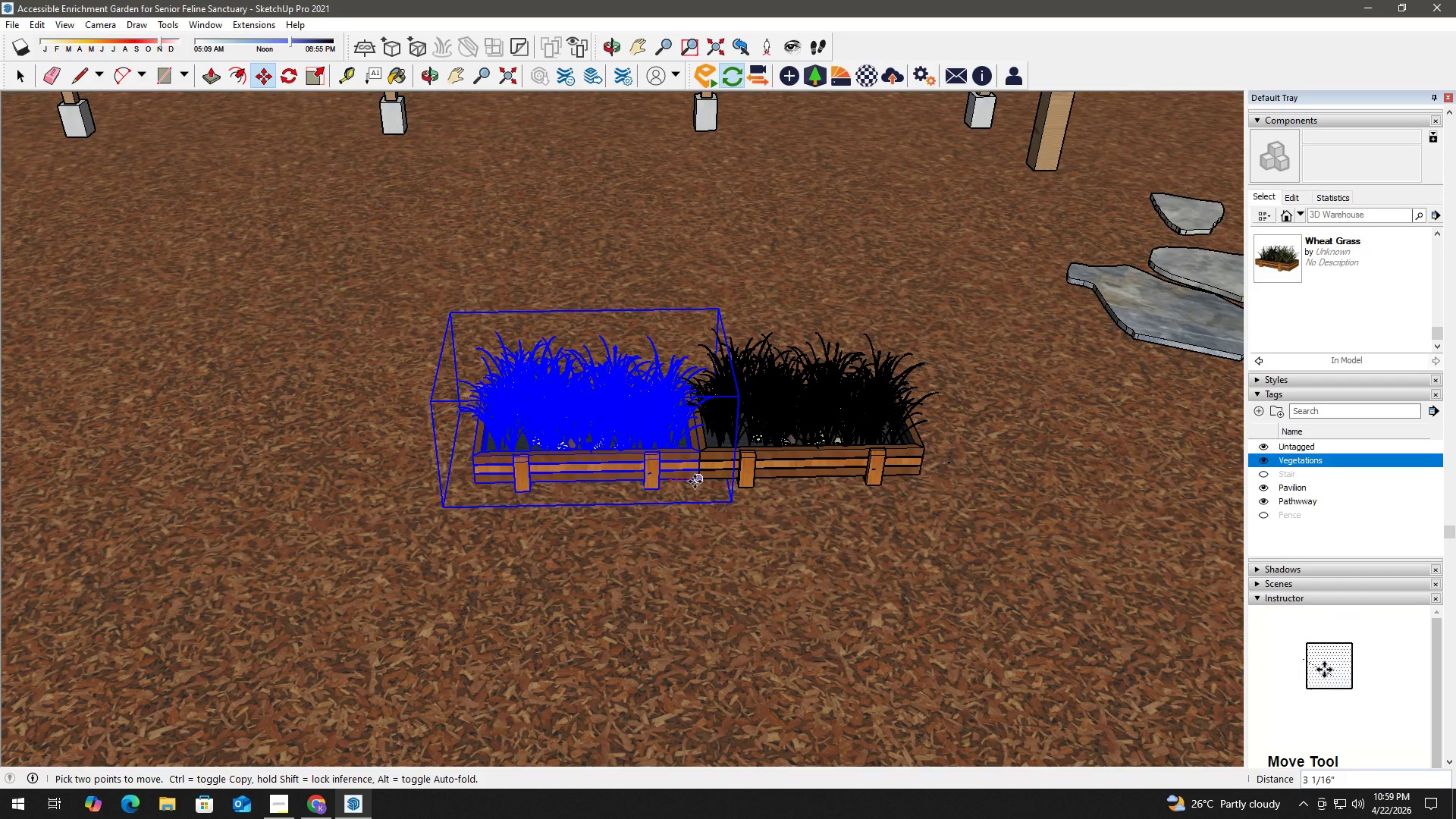 
scroll: coordinate [667, 482], scroll_direction: up, amount: 7.0
 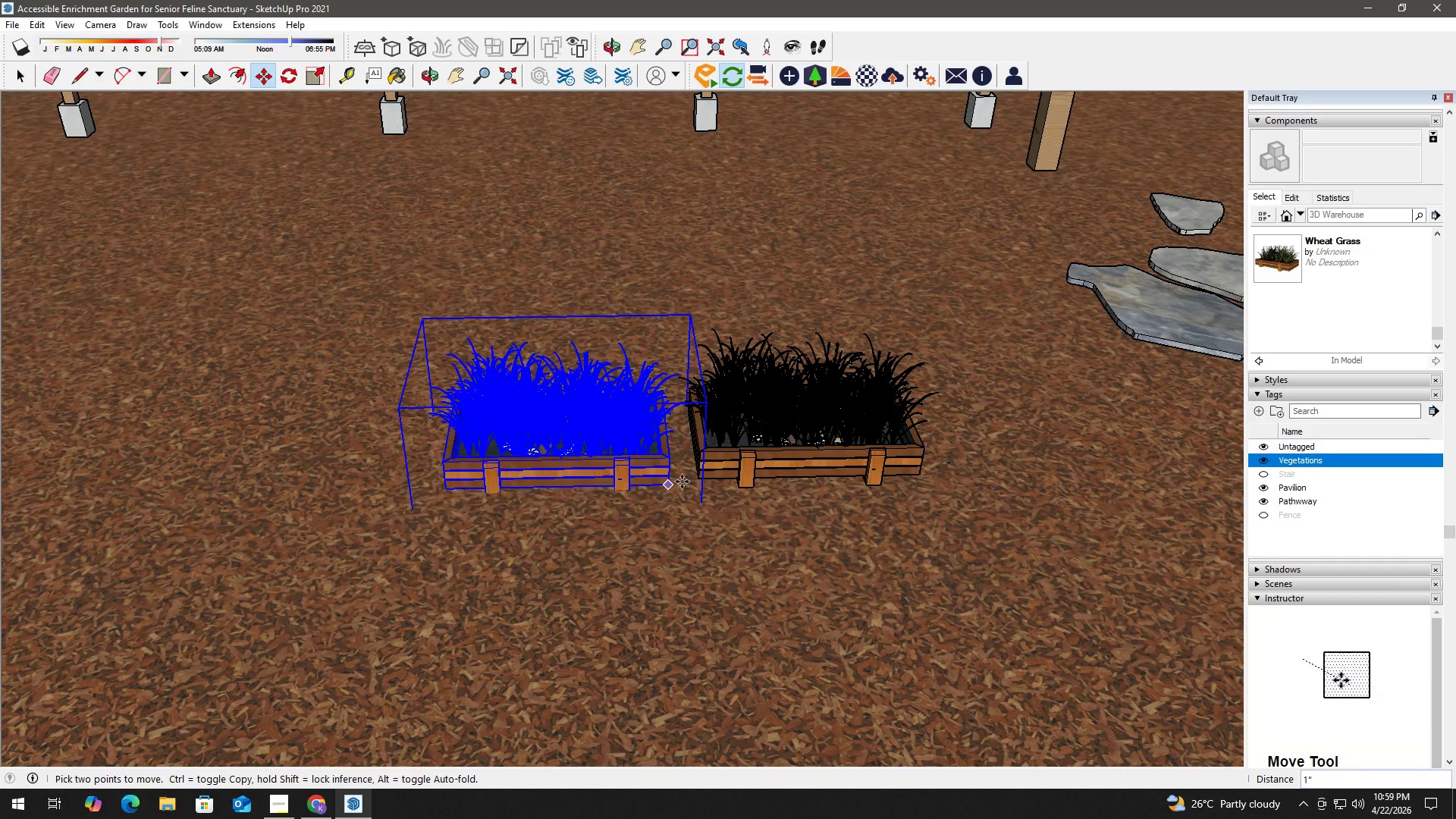 
left_click([695, 482])
 